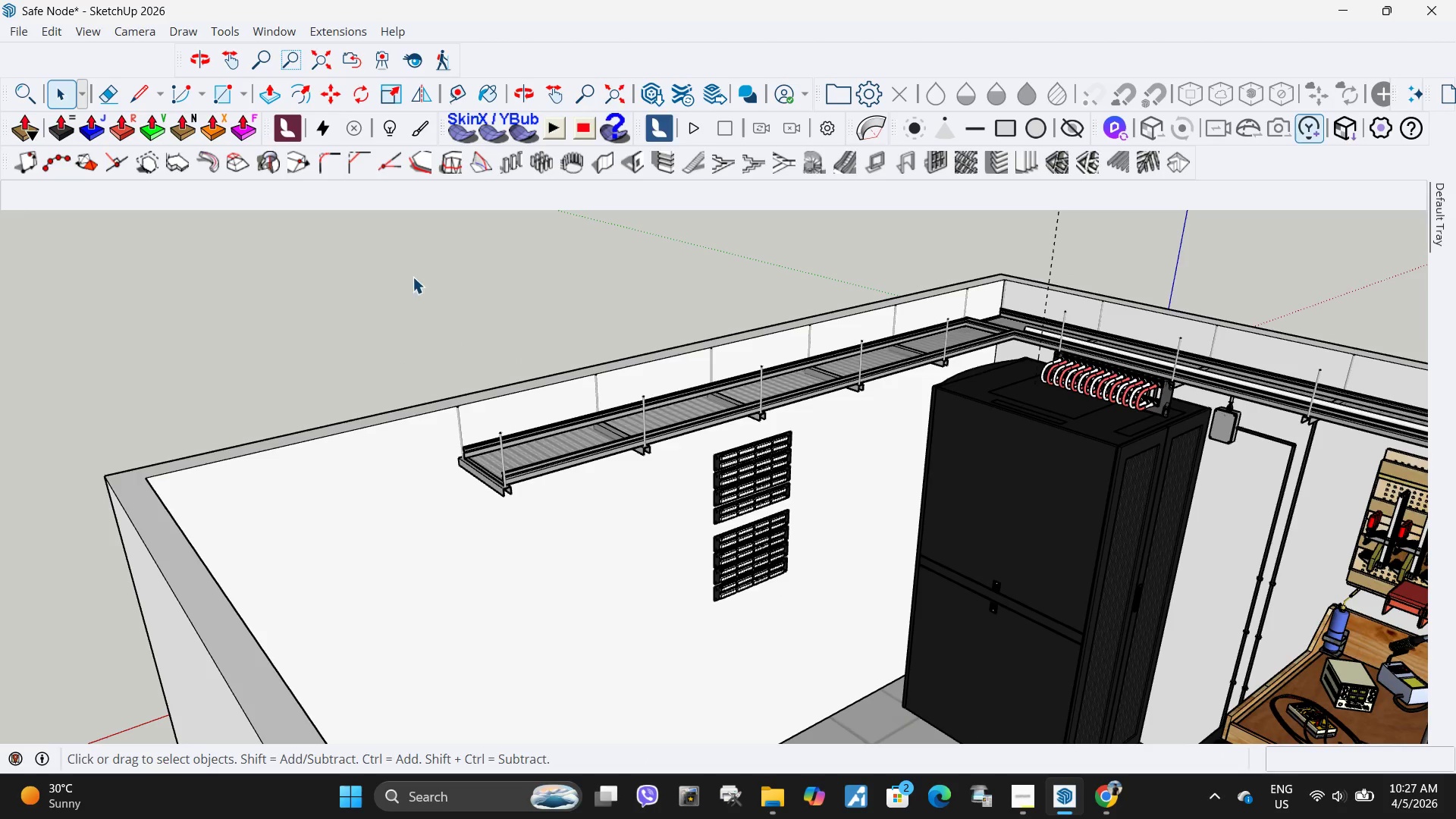 
scroll: coordinate [301, 312], scroll_direction: down, amount: 4.0
 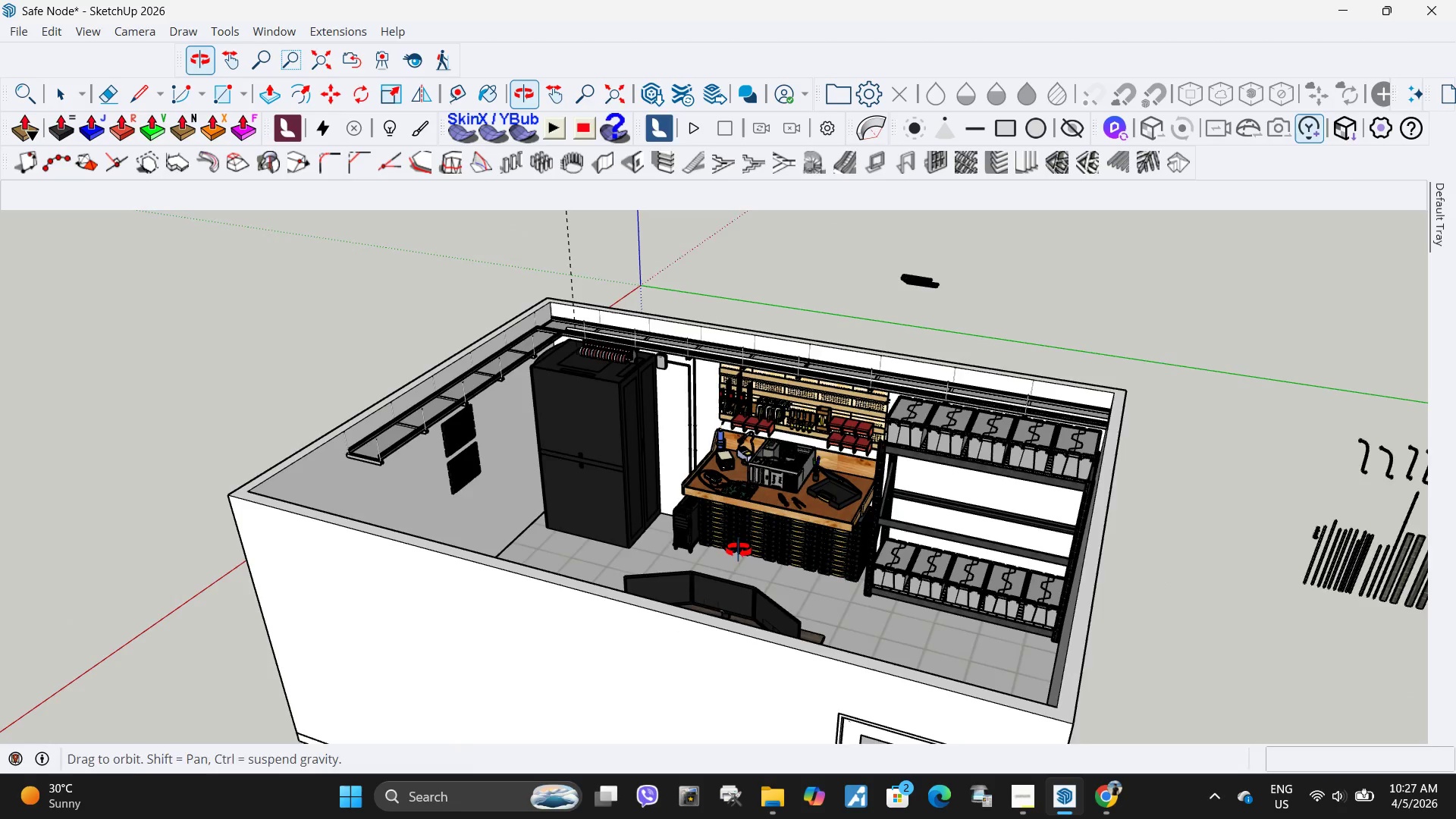 
scroll: coordinate [439, 451], scroll_direction: up, amount: 15.0
 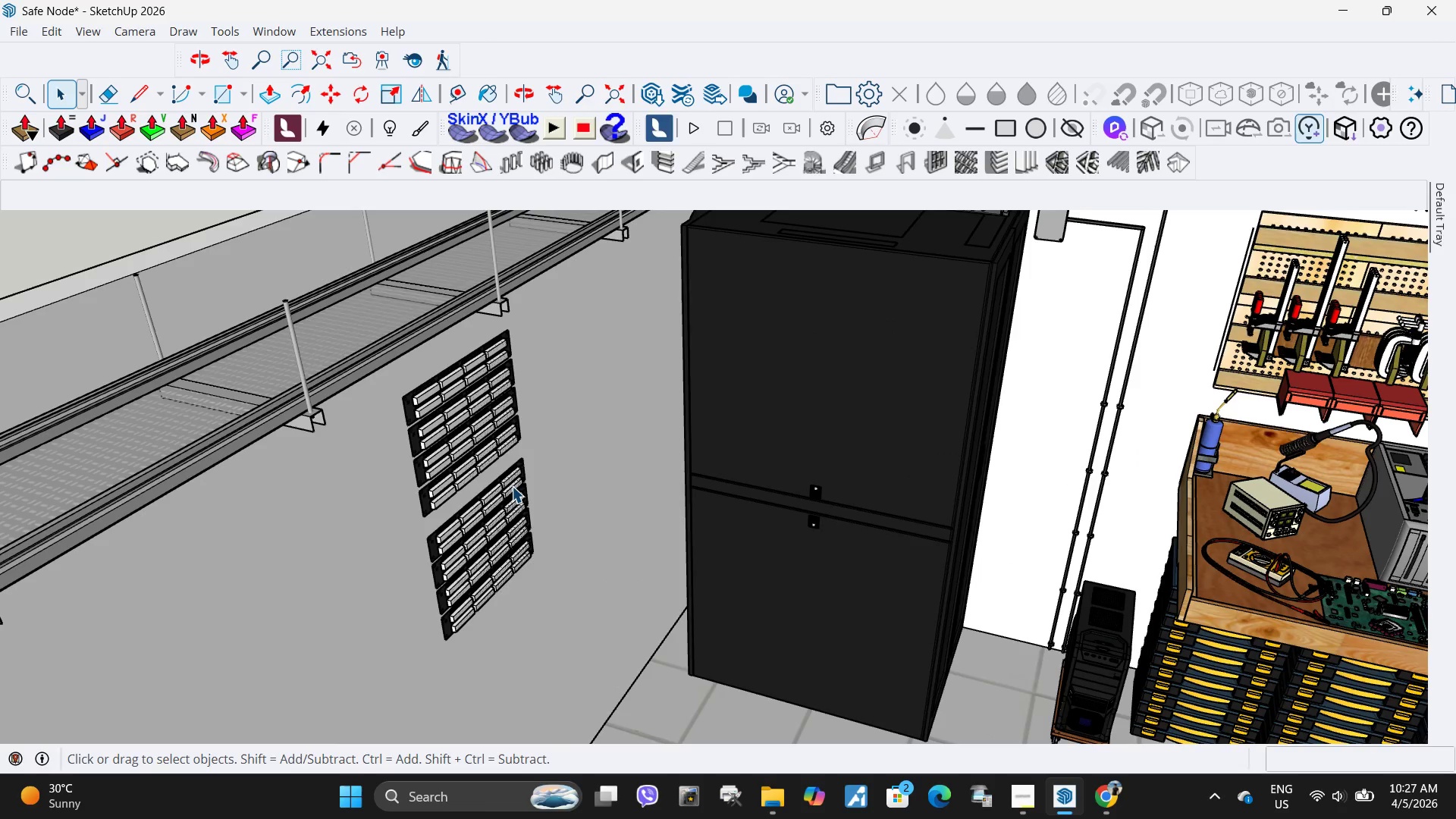 
scroll: coordinate [663, 473], scroll_direction: down, amount: 6.0
 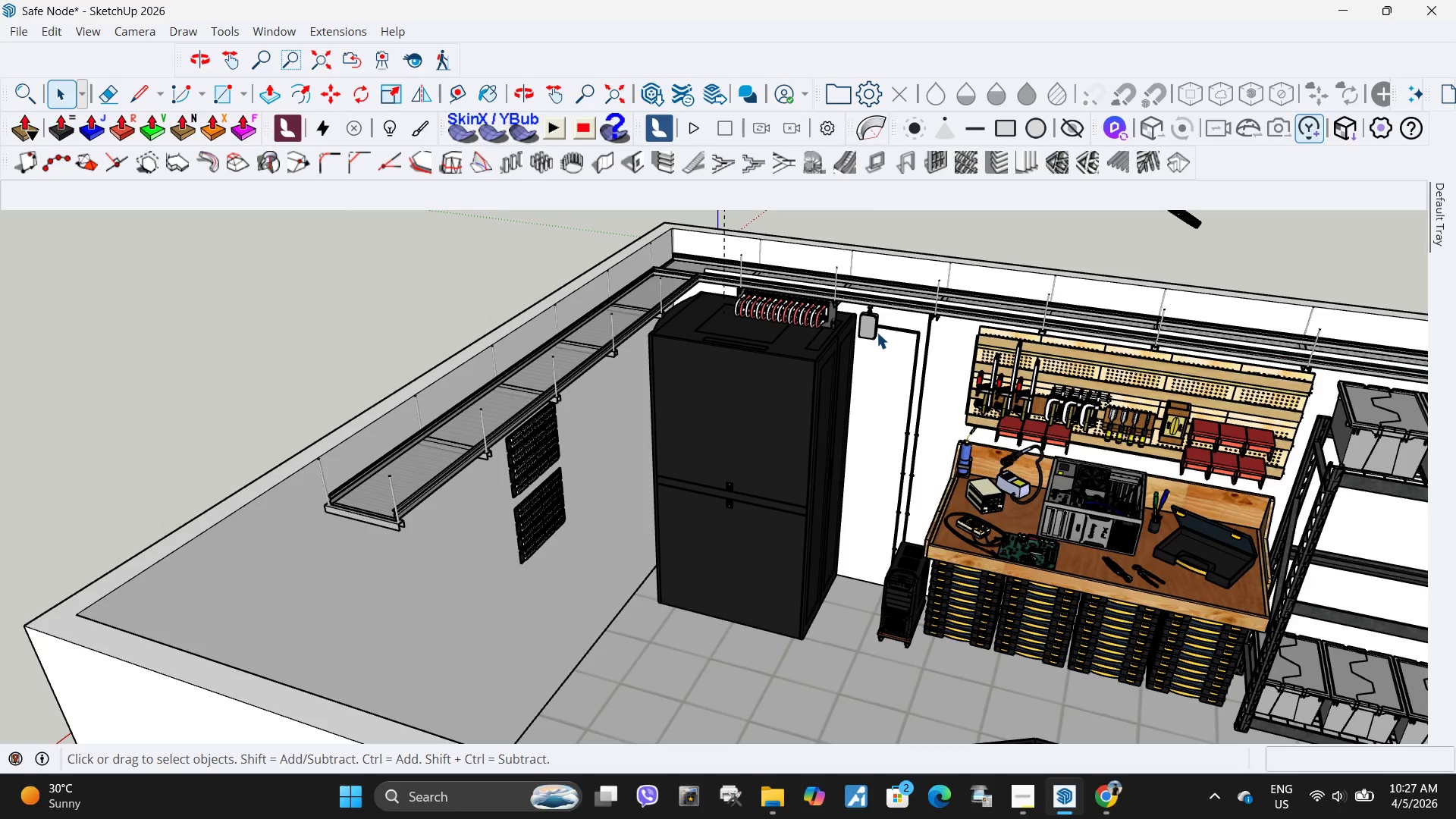 
wait(9.73)
 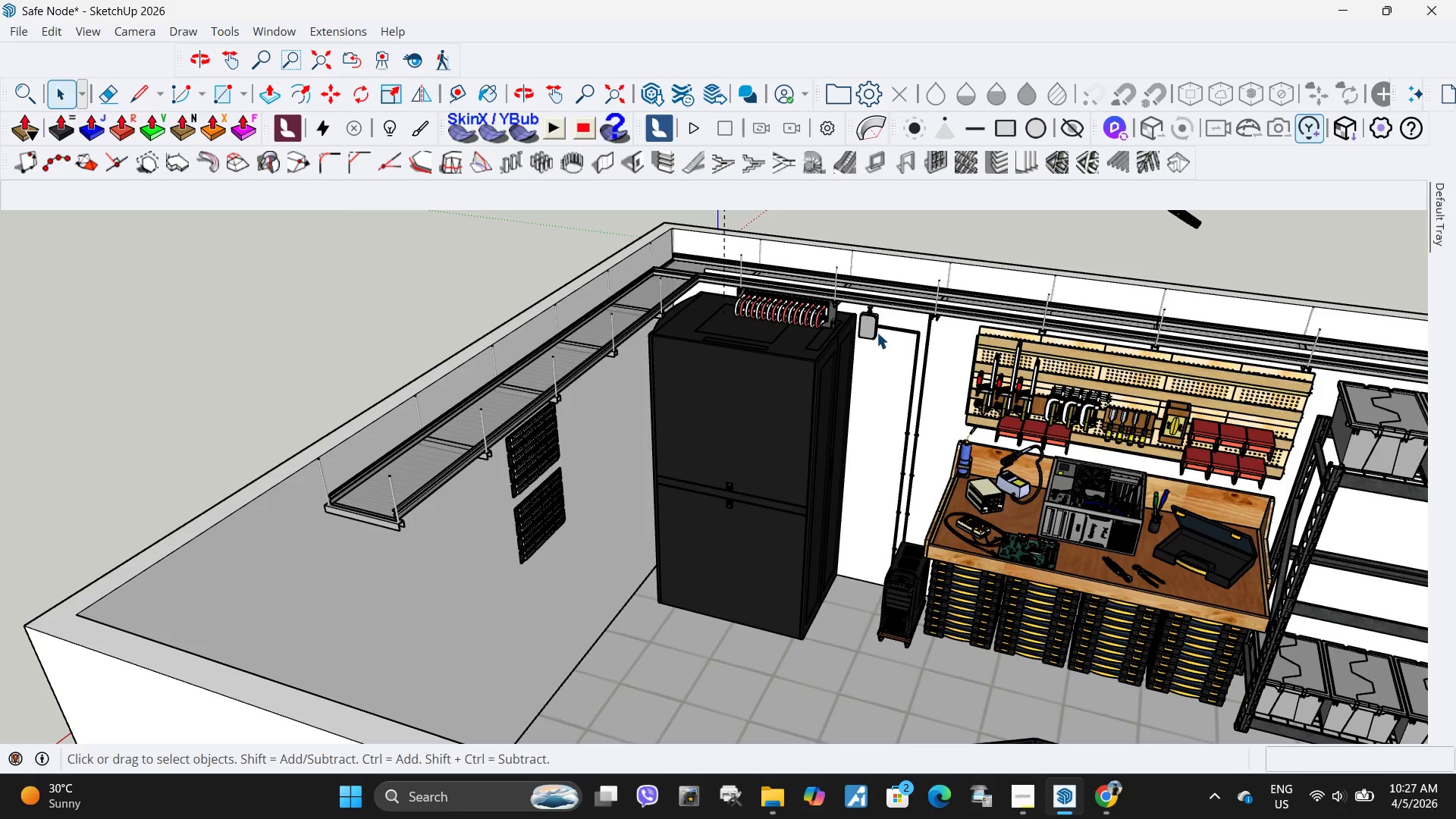 
left_click([1108, 805])
 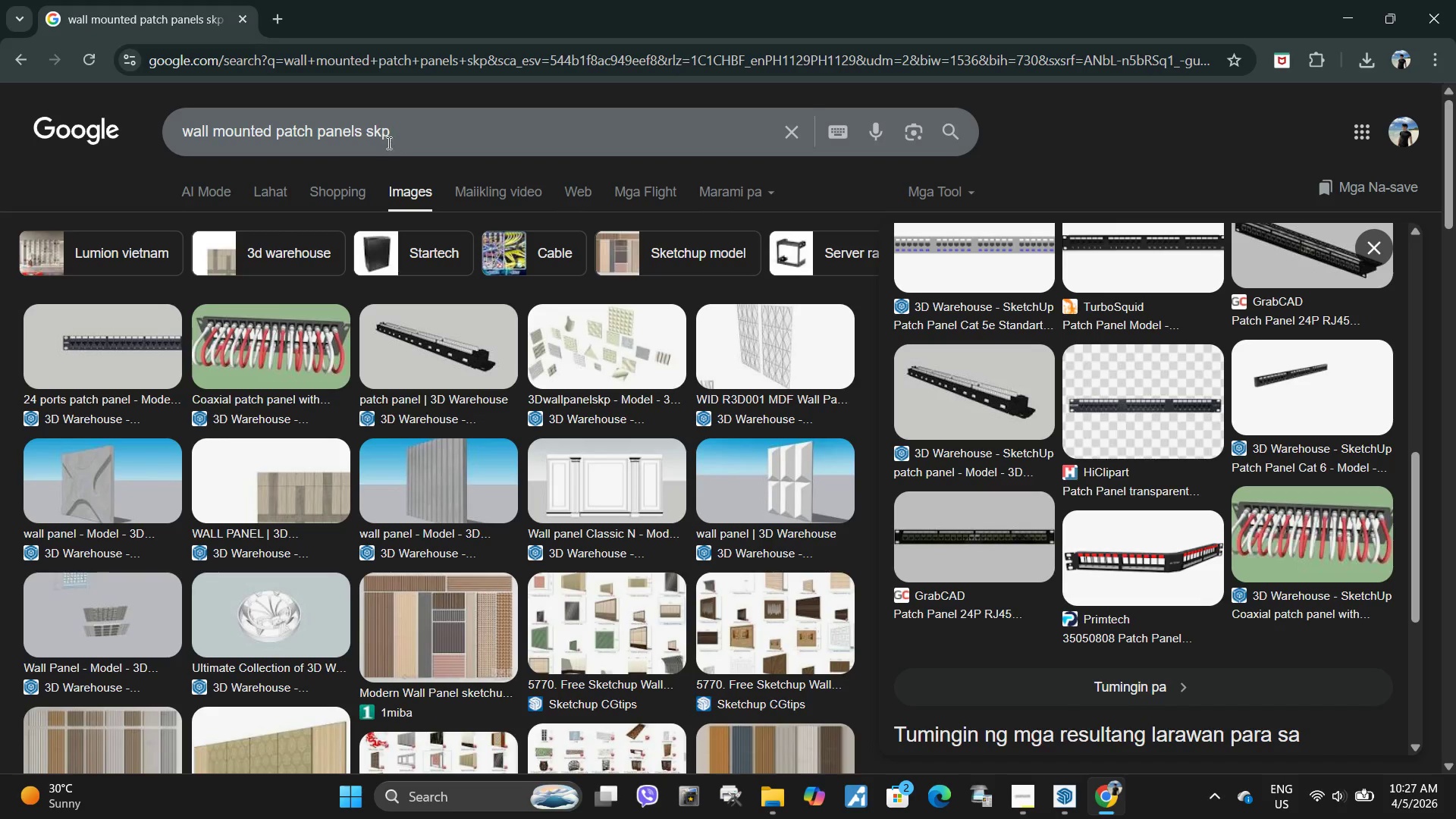 
left_click([397, 139])
 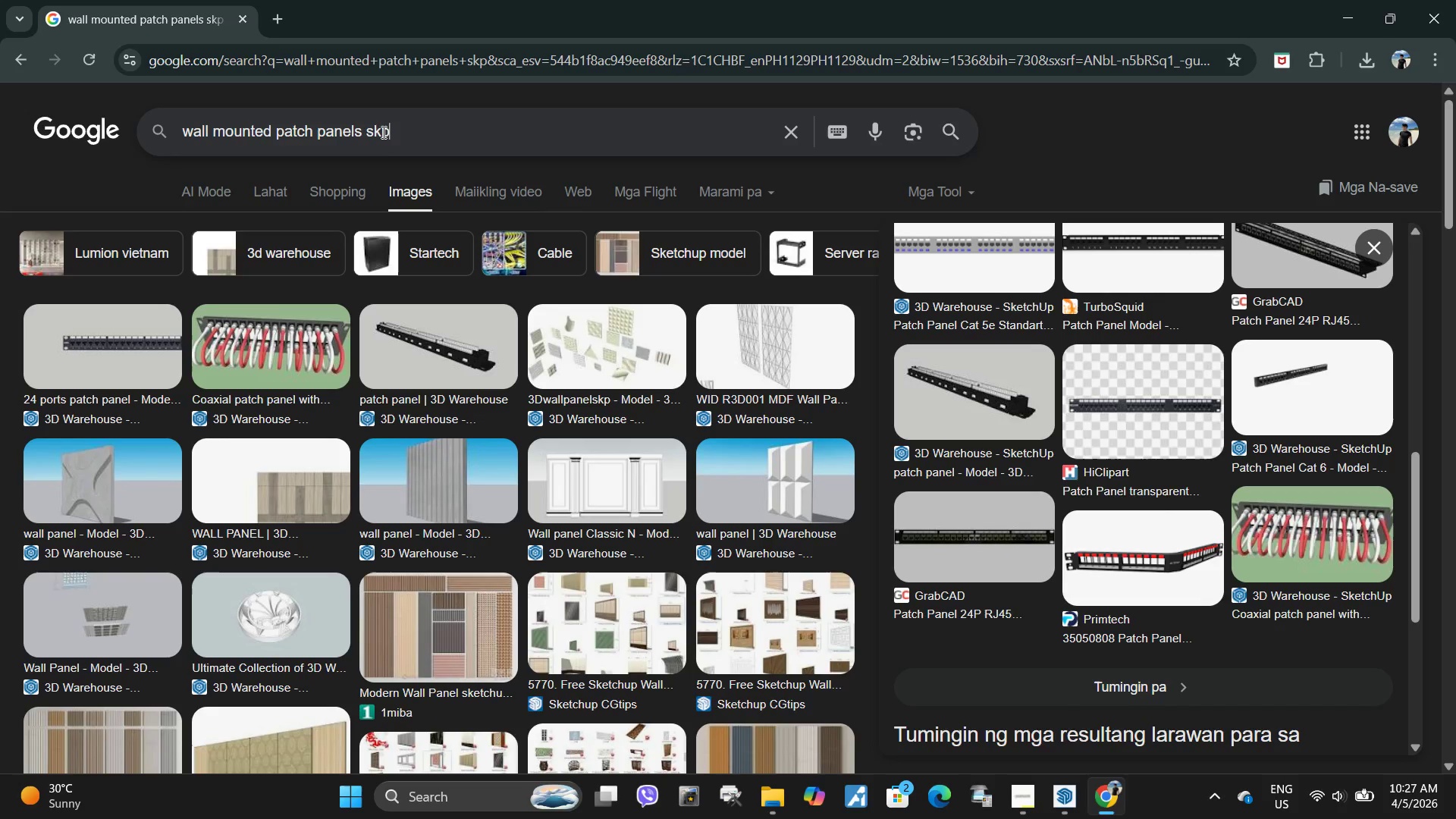 
left_click_drag(start_coordinate=[397, 132], to_coordinate=[98, 132])
 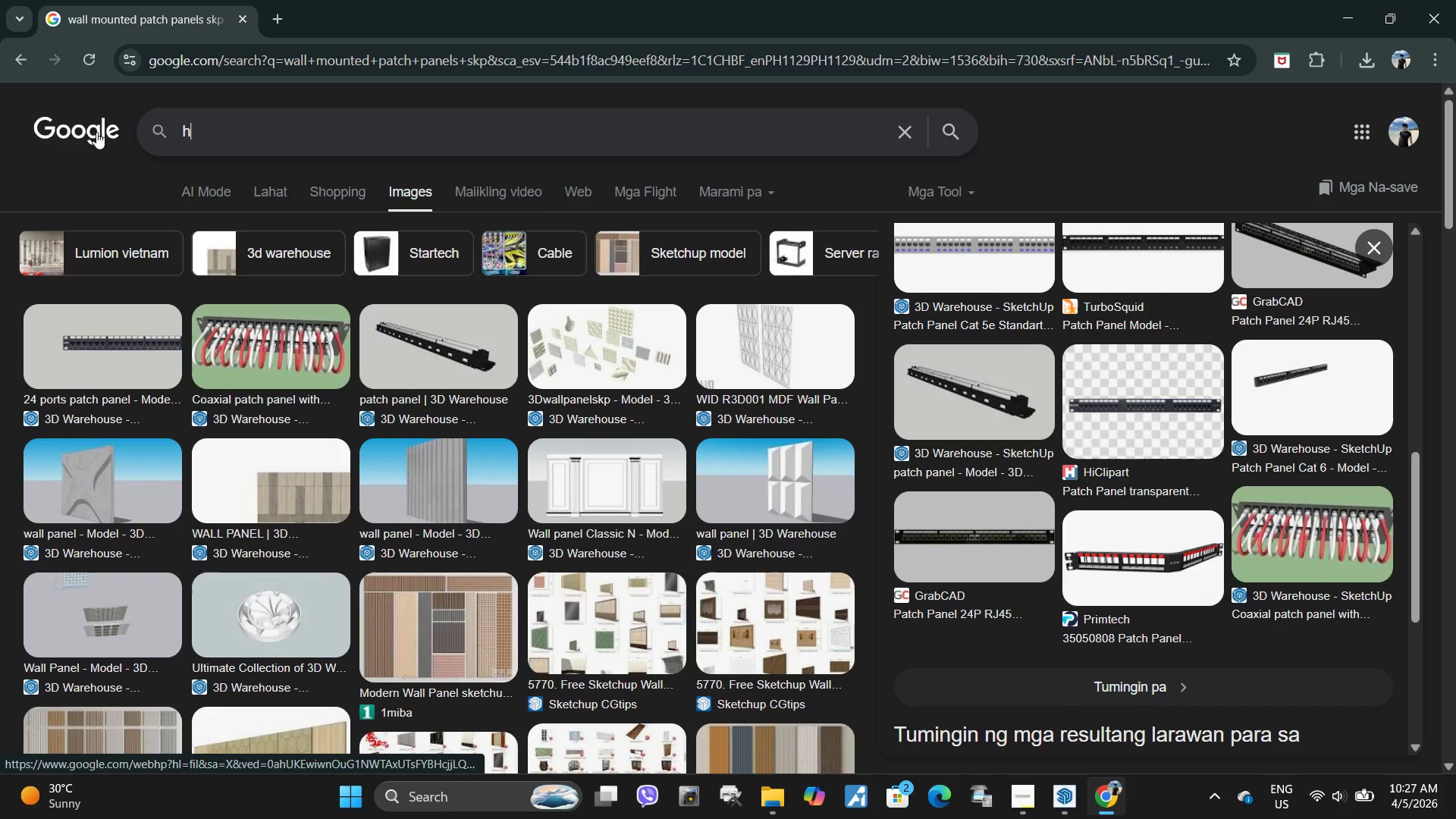 
type(hanggg)
key(Backspace)
key(Backspace)
type(ging cable wall skp)
 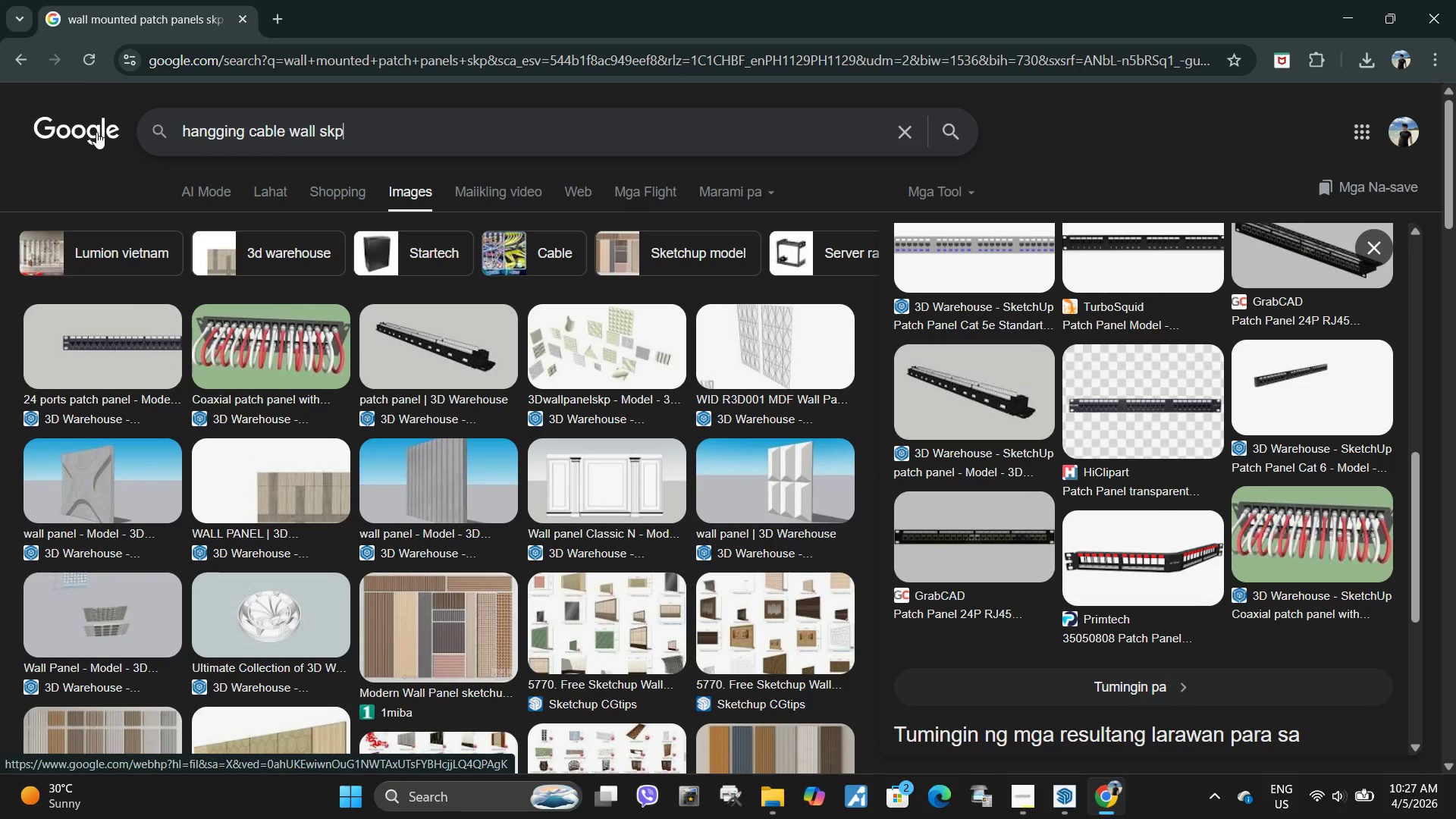 
key(Enter)
 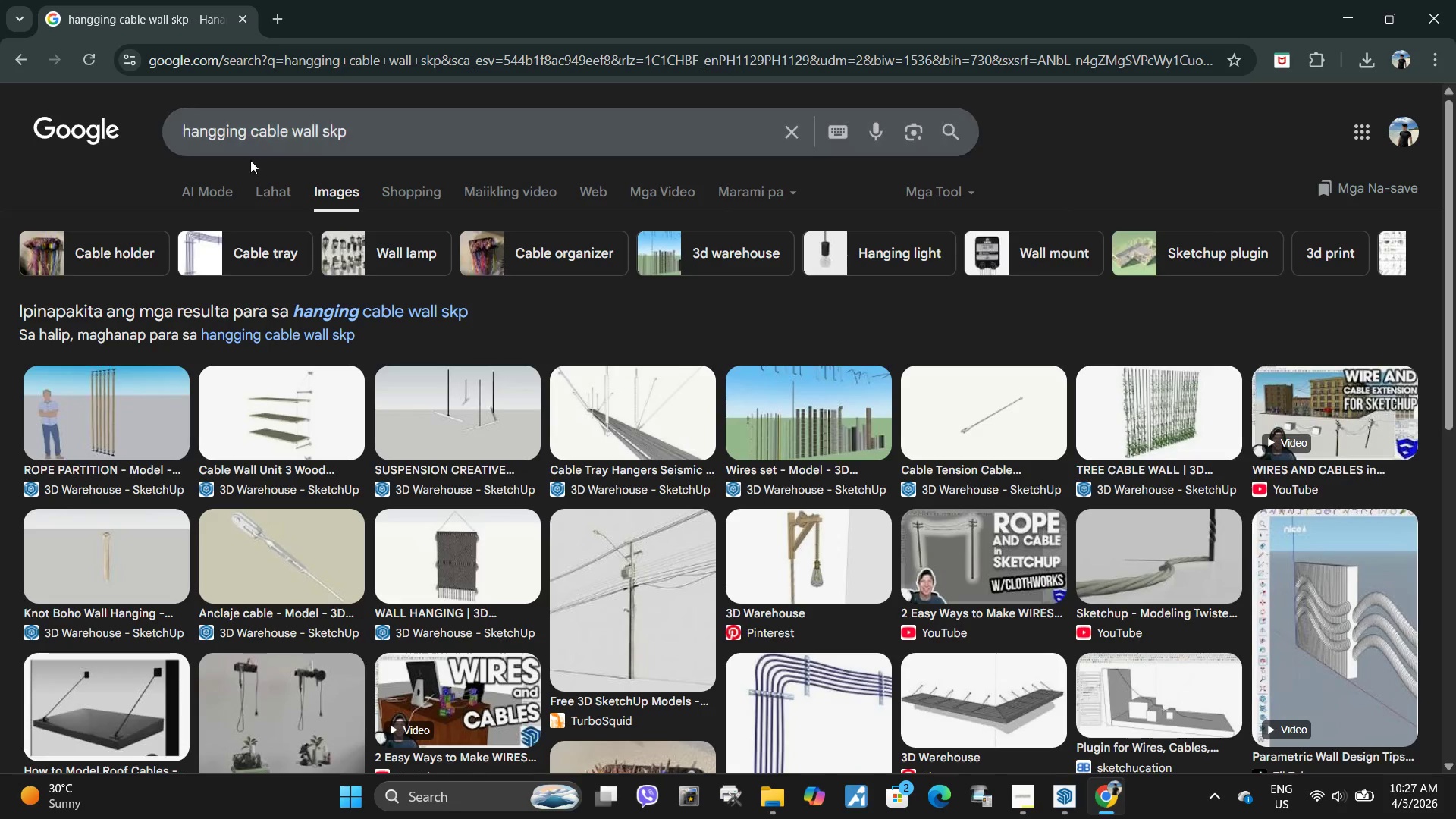 
wait(5.49)
 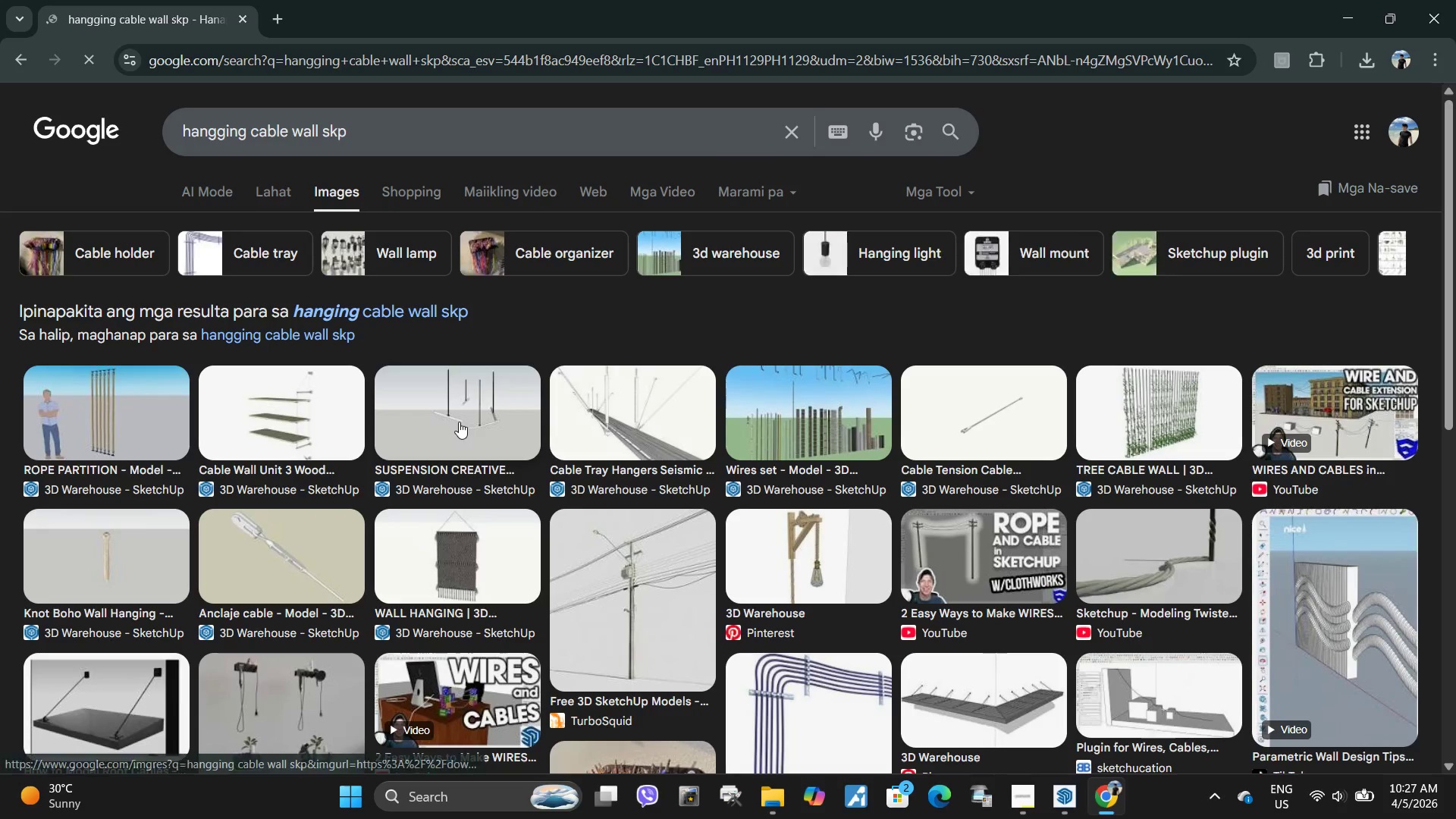 
left_click([252, 134])
 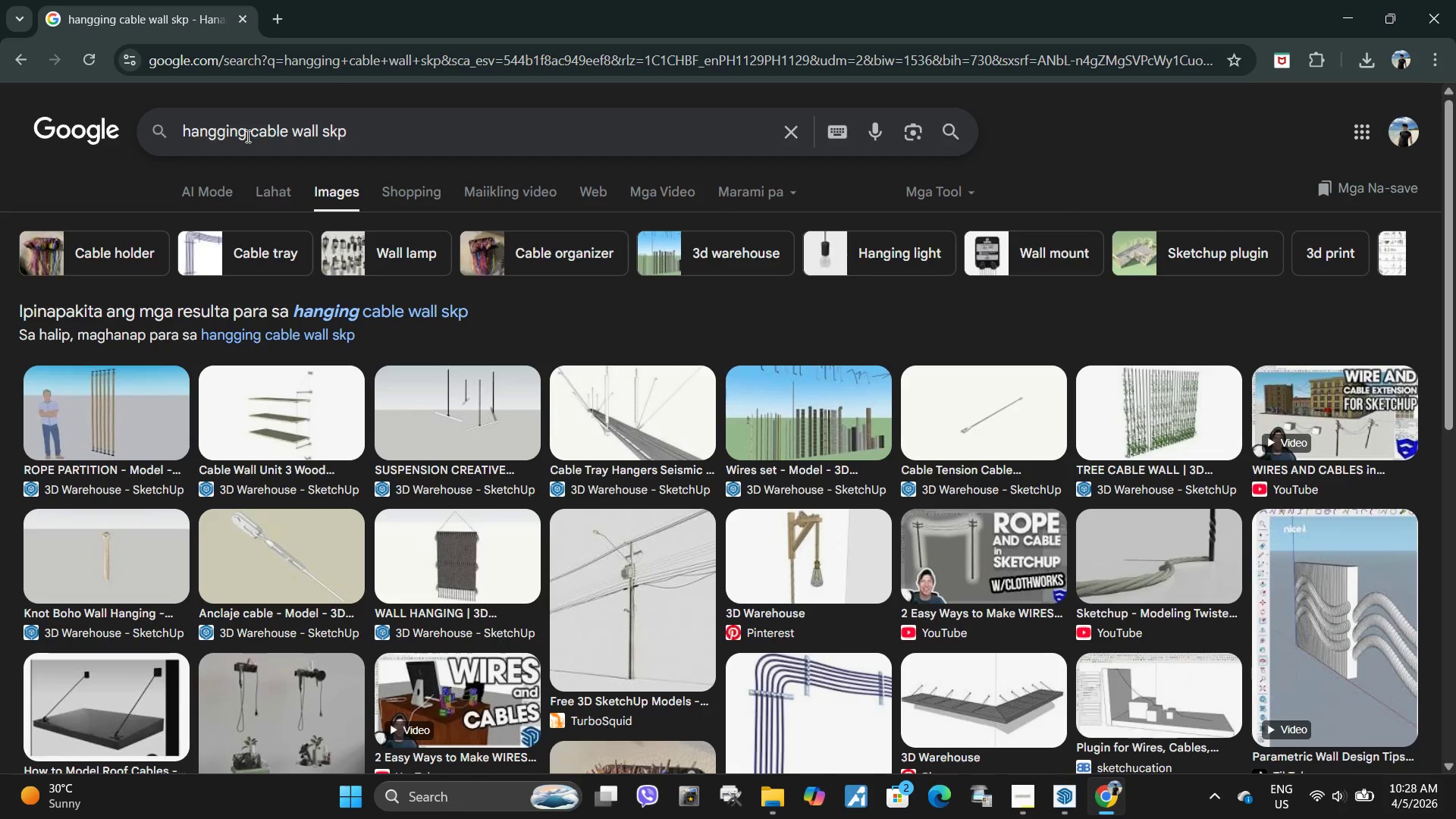 
type(wire )
 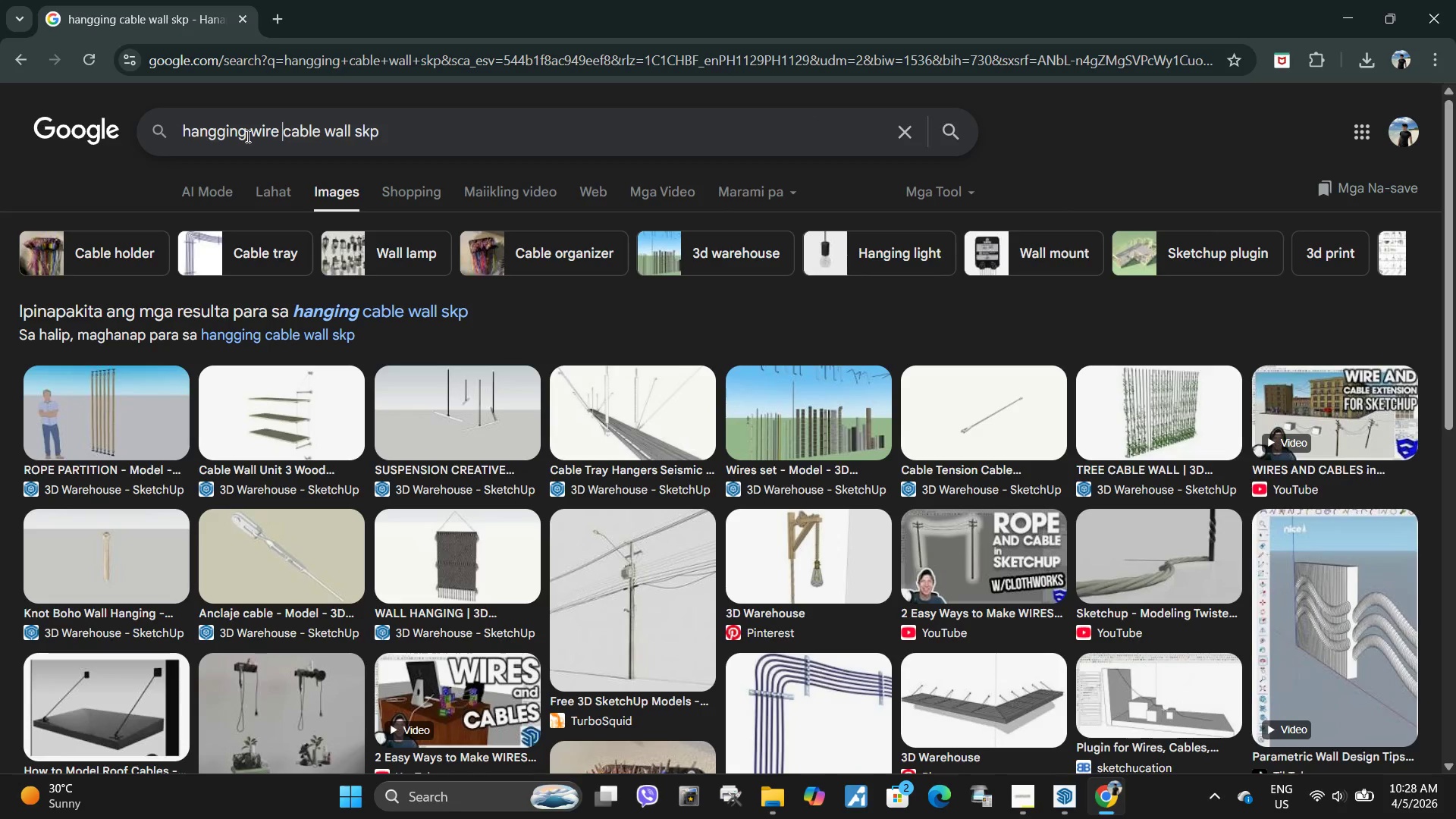 
key(Enter)
 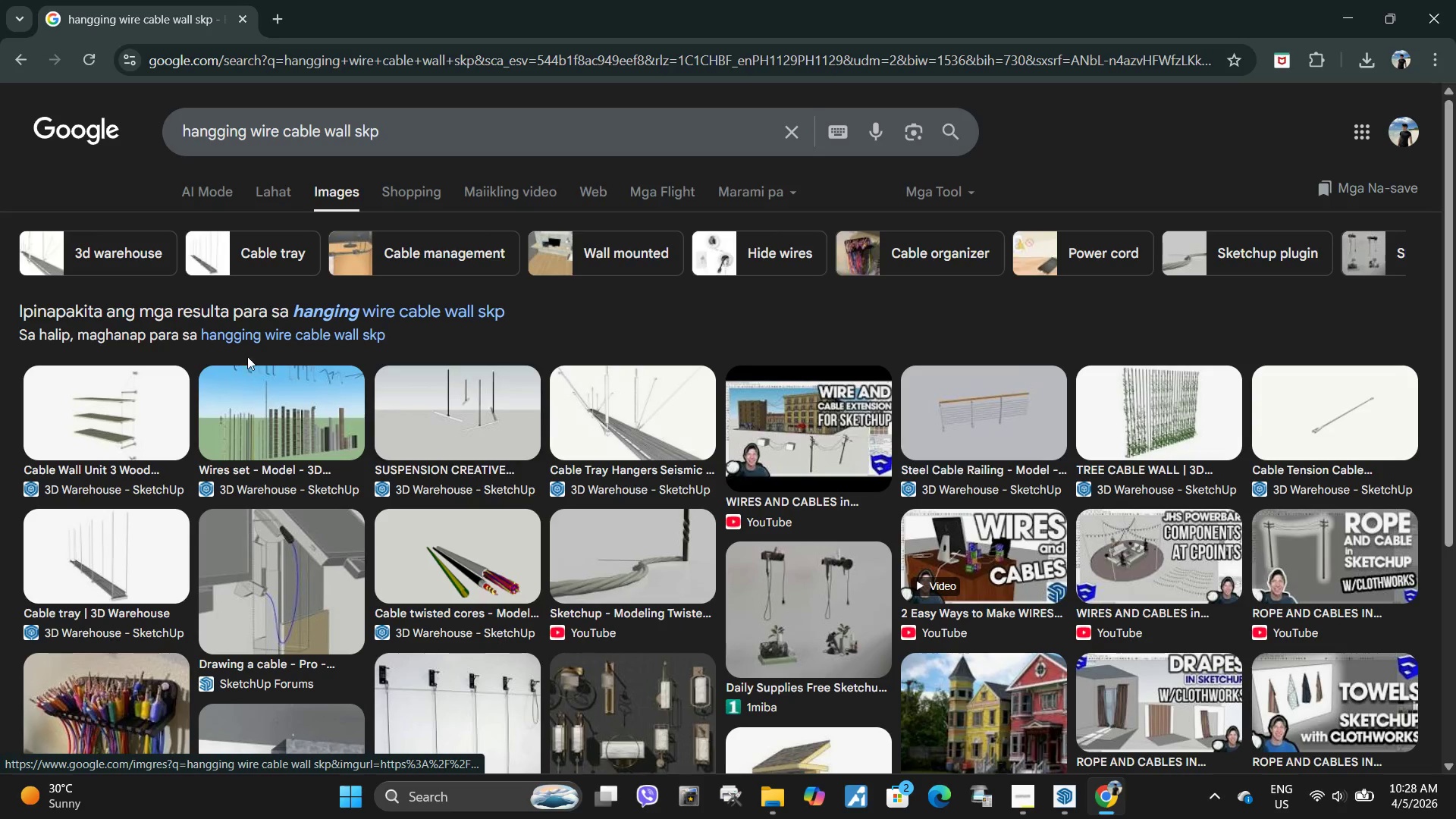 
left_click([280, 437])
 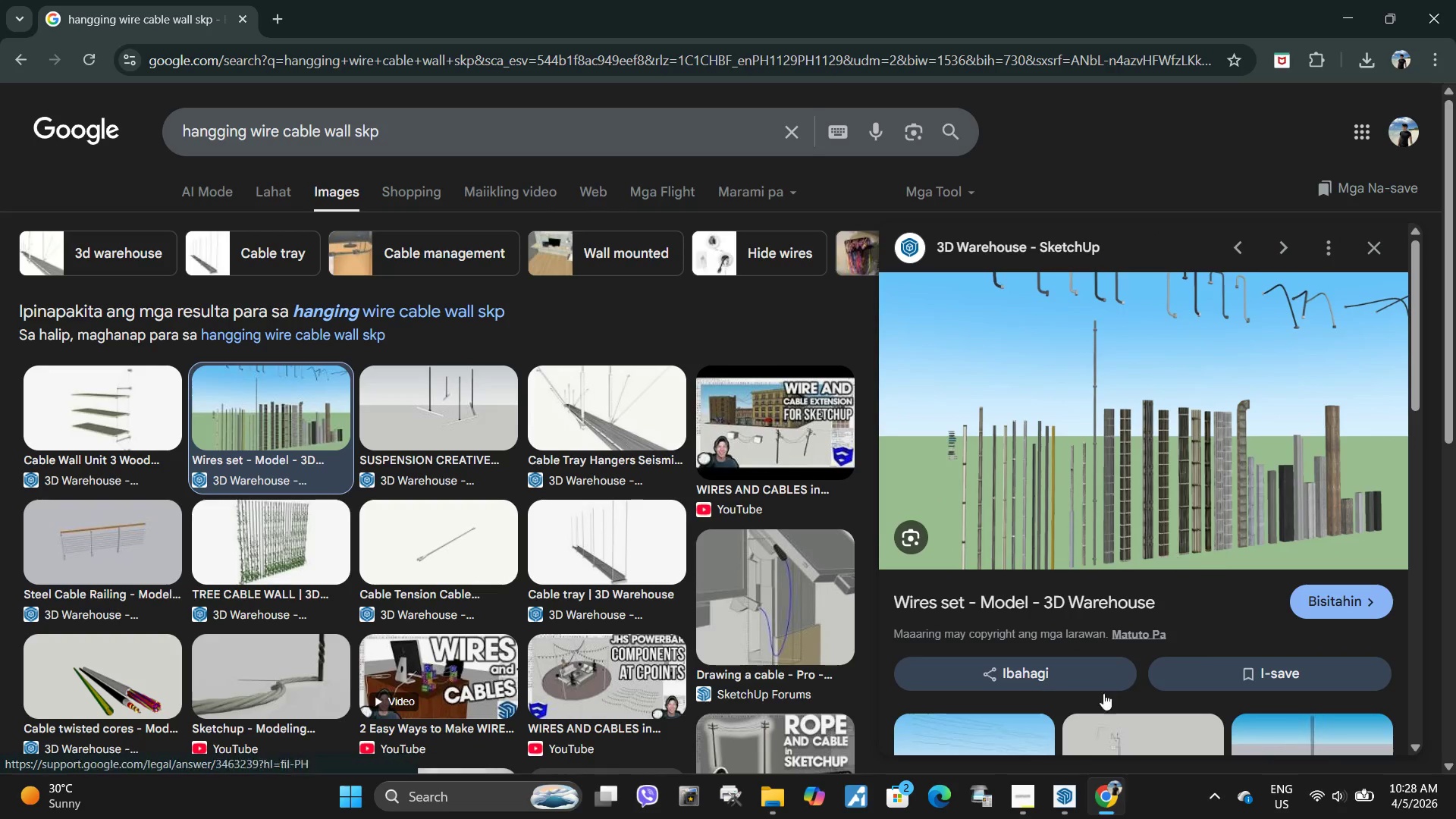 
left_click([1057, 814])
 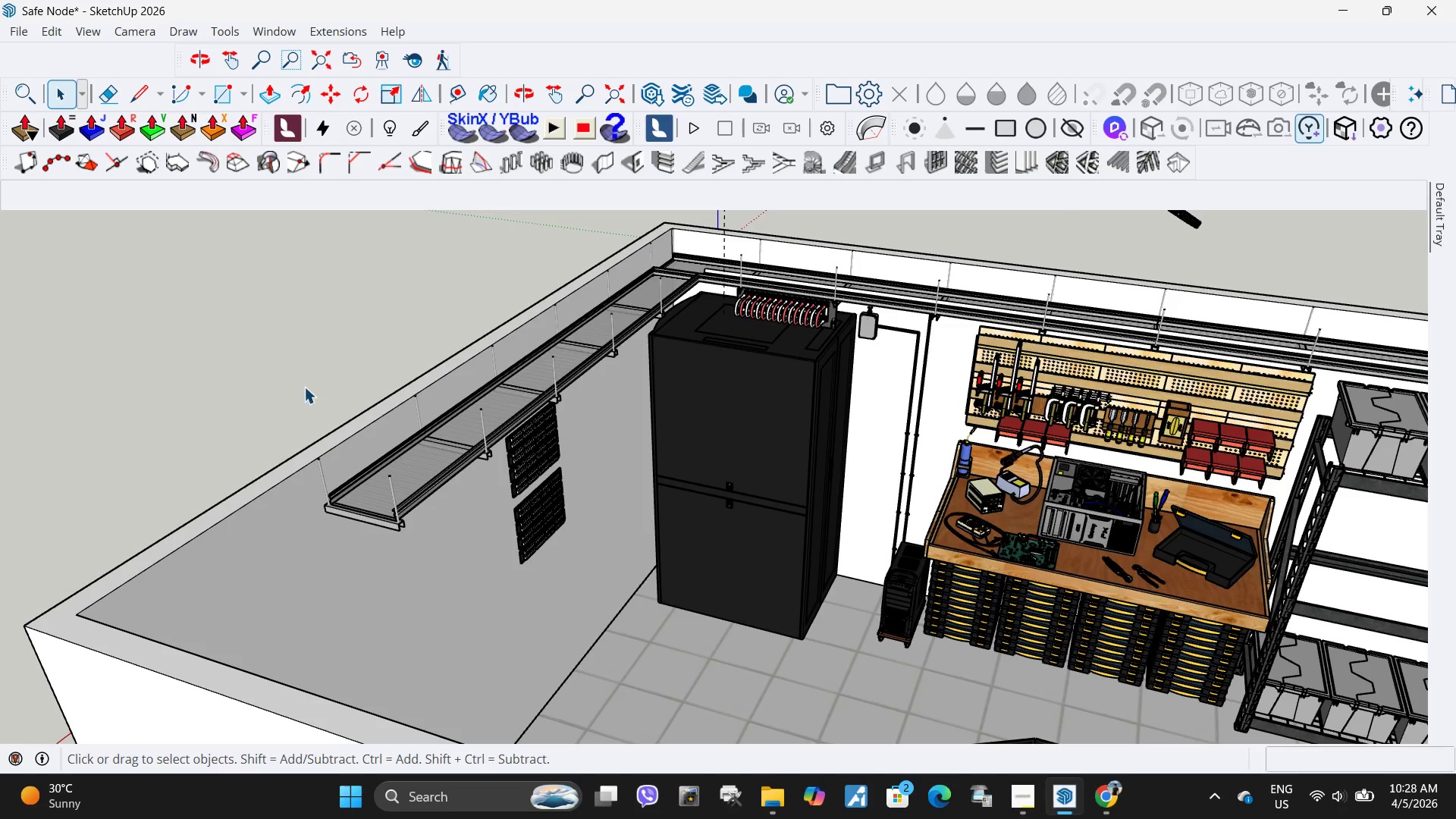 
scroll: coordinate [778, 493], scroll_direction: up, amount: 24.0
 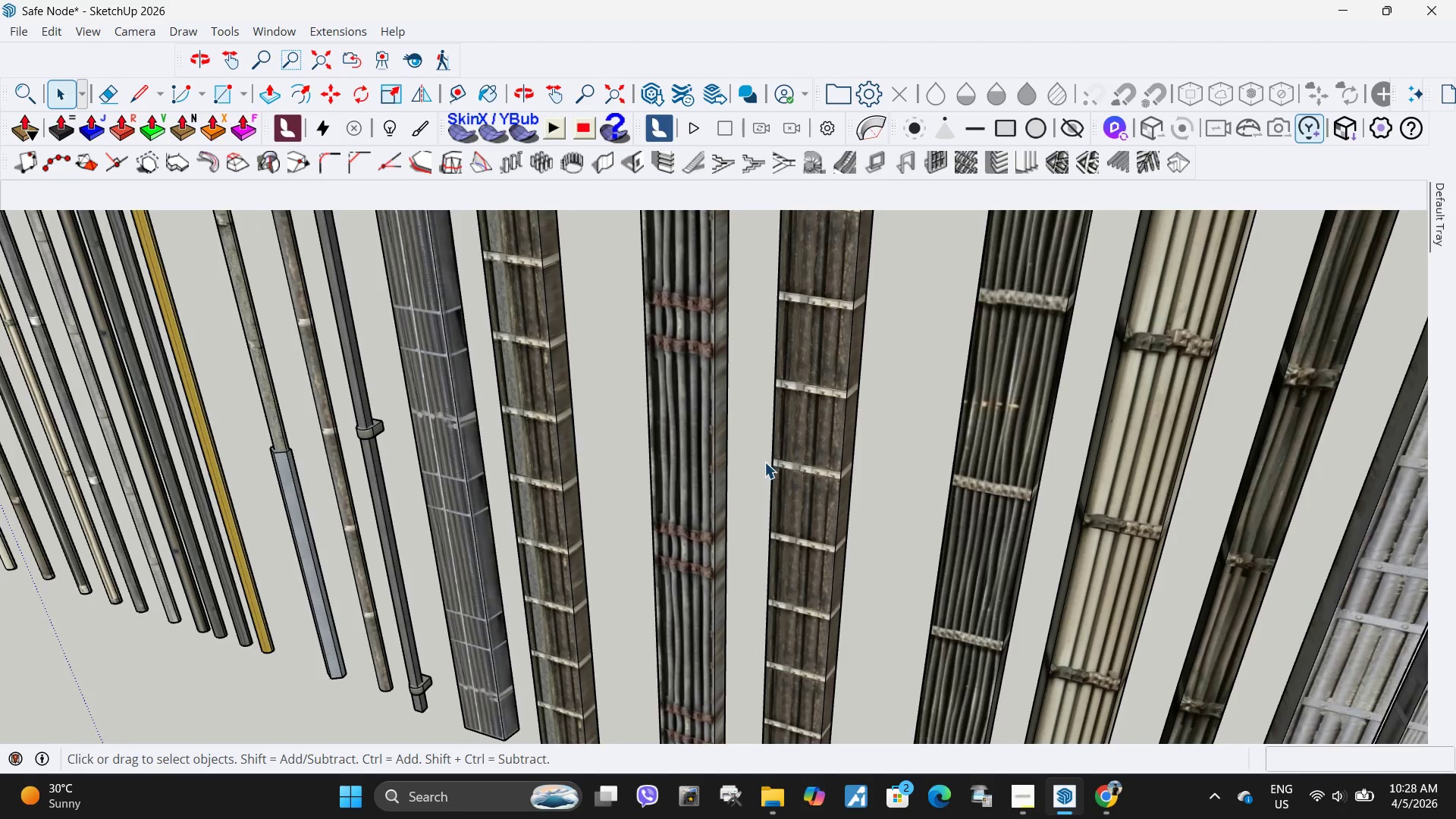 
scroll: coordinate [745, 511], scroll_direction: down, amount: 19.0
 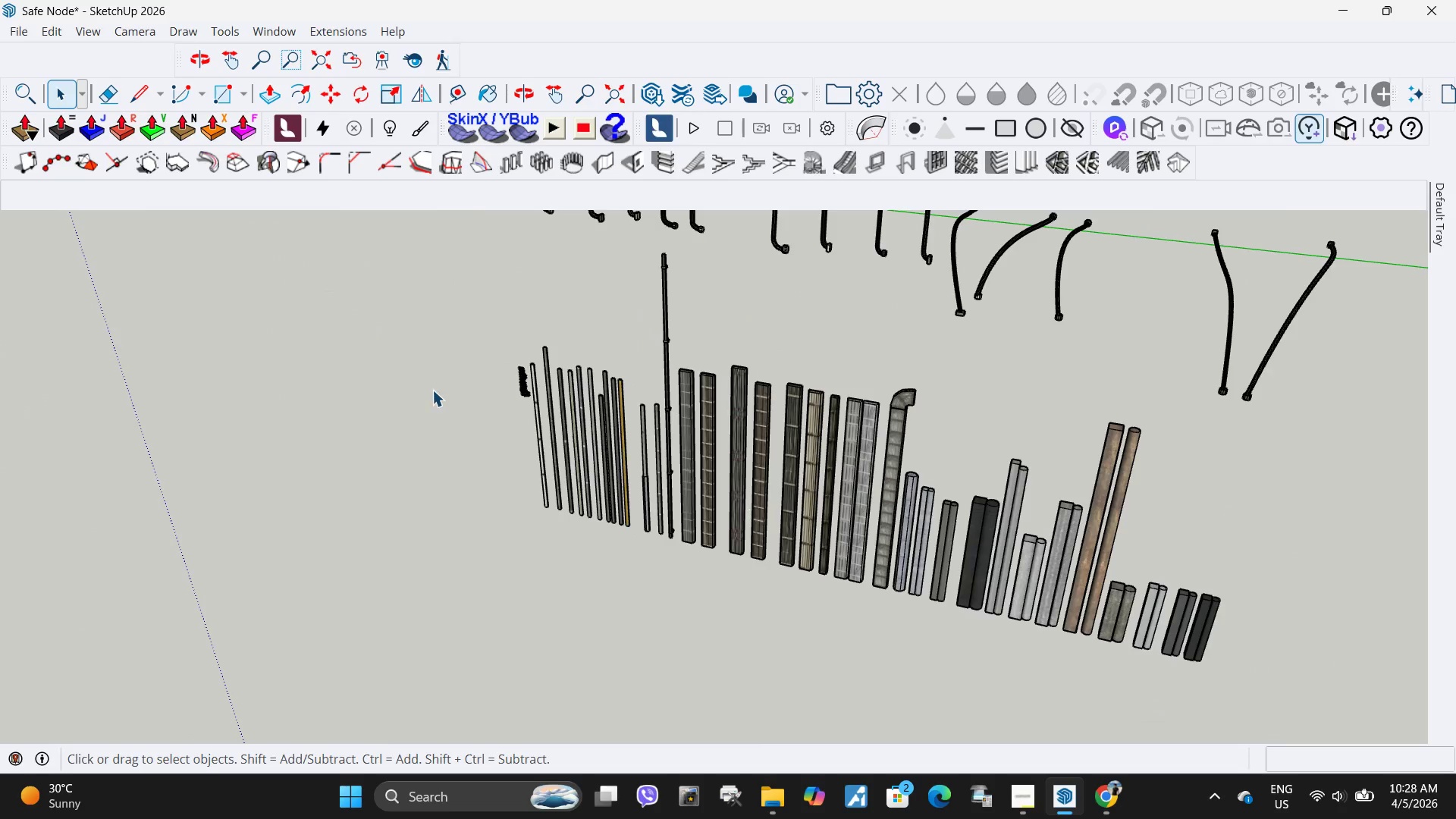 
scroll: coordinate [521, 389], scroll_direction: up, amount: 5.0
 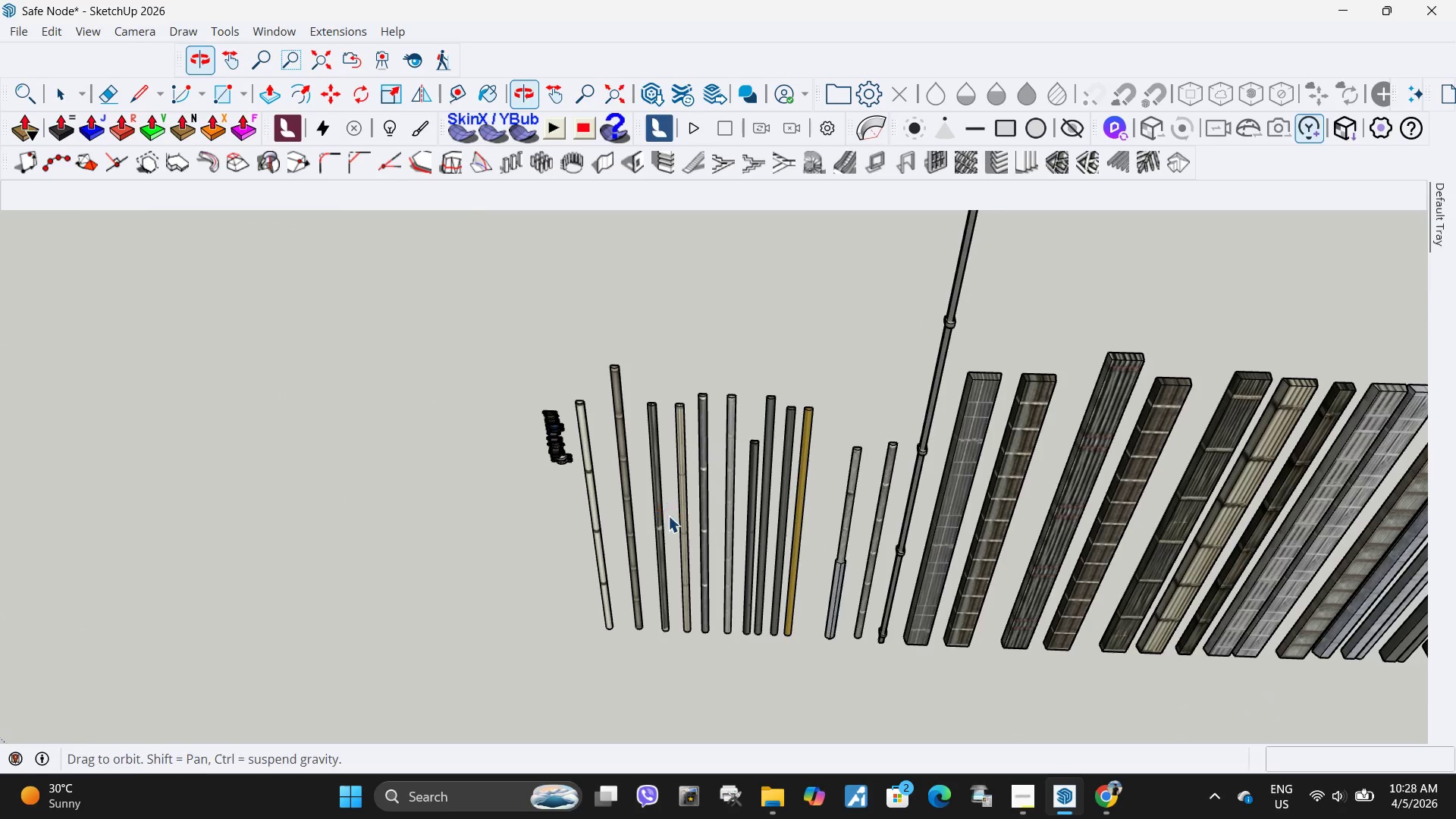 
scroll: coordinate [655, 546], scroll_direction: down, amount: 14.0
 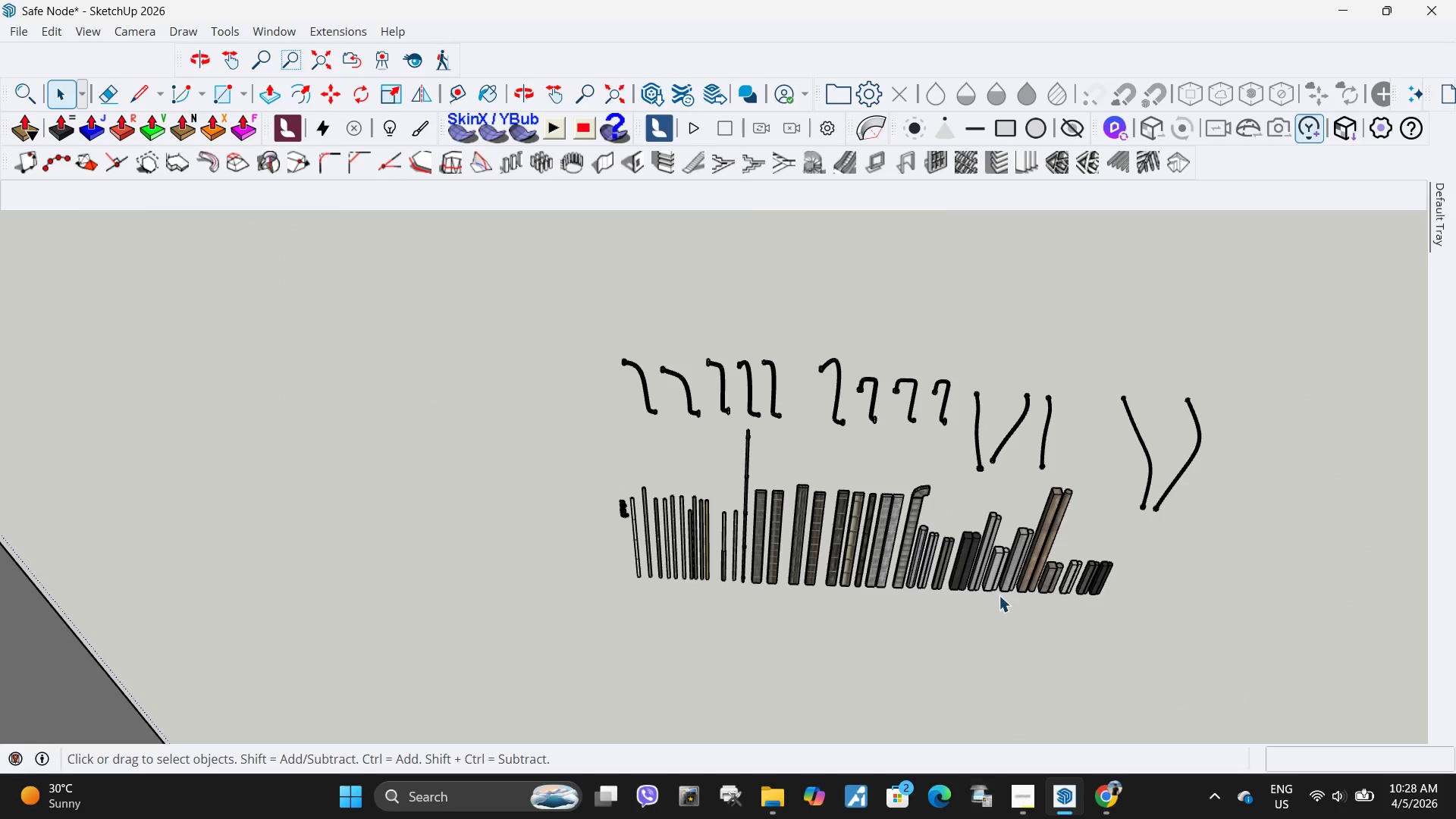 
double_click([988, 570])
 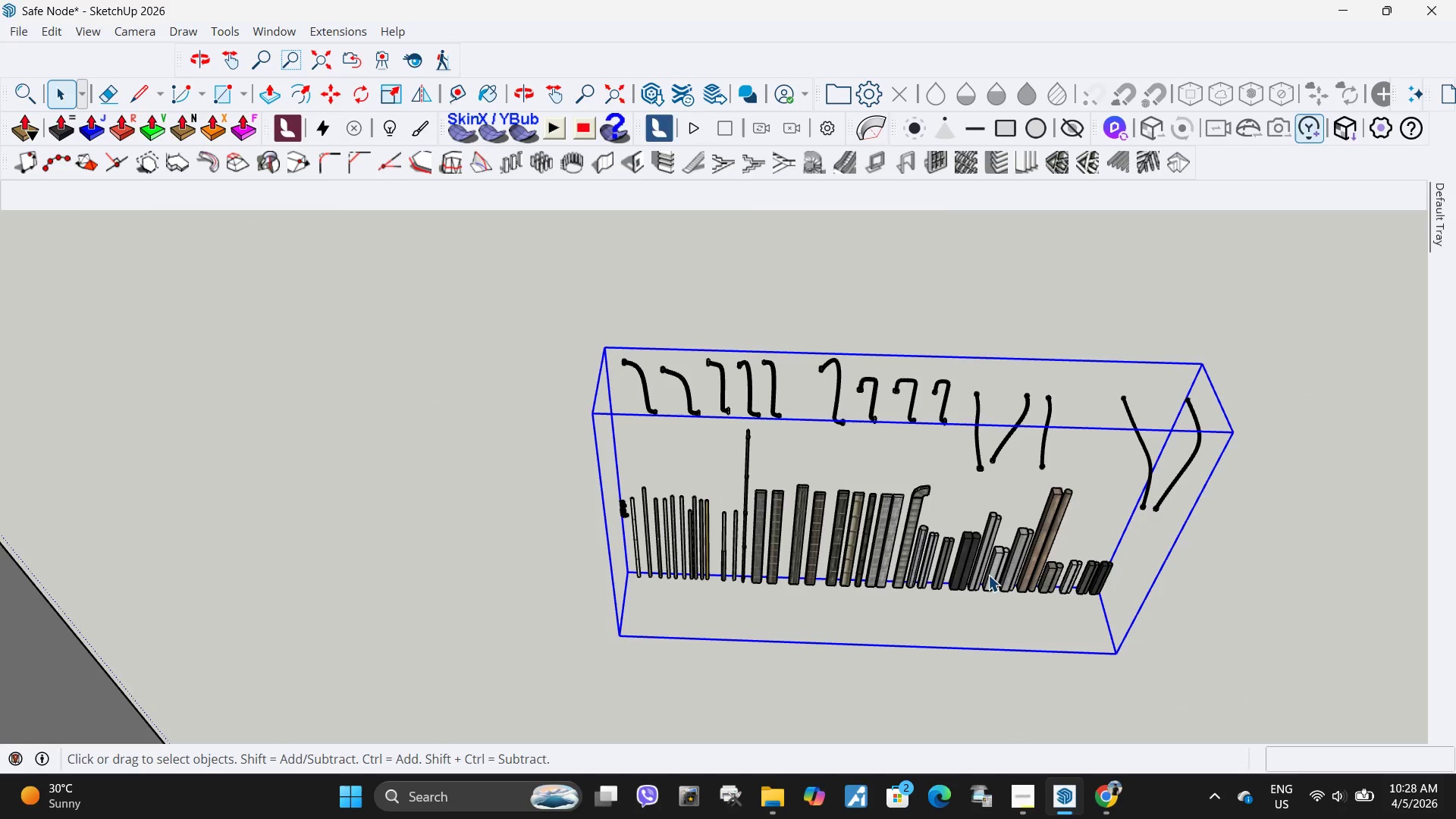 
key(Delete)
 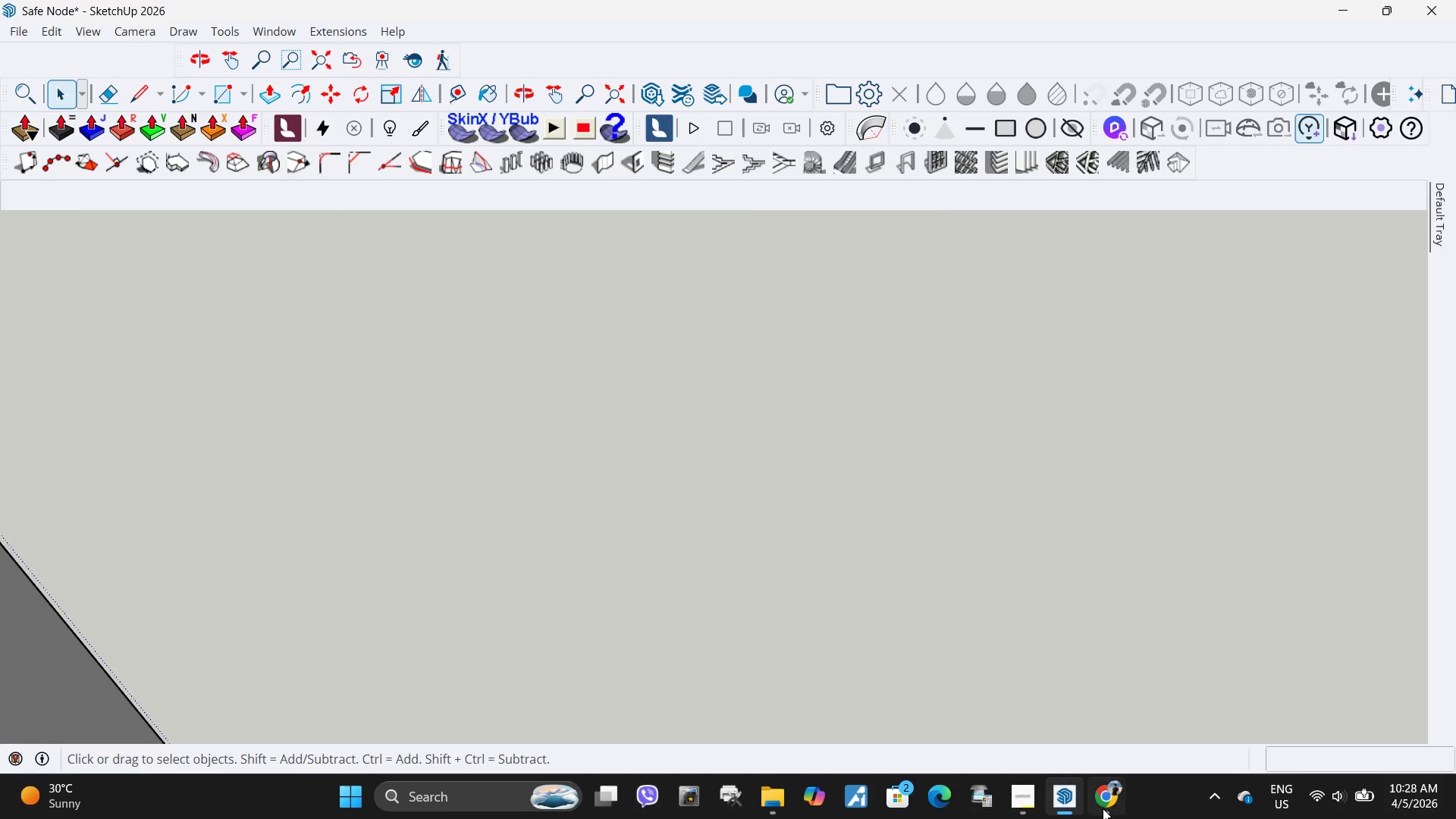 
left_click([1103, 808])
 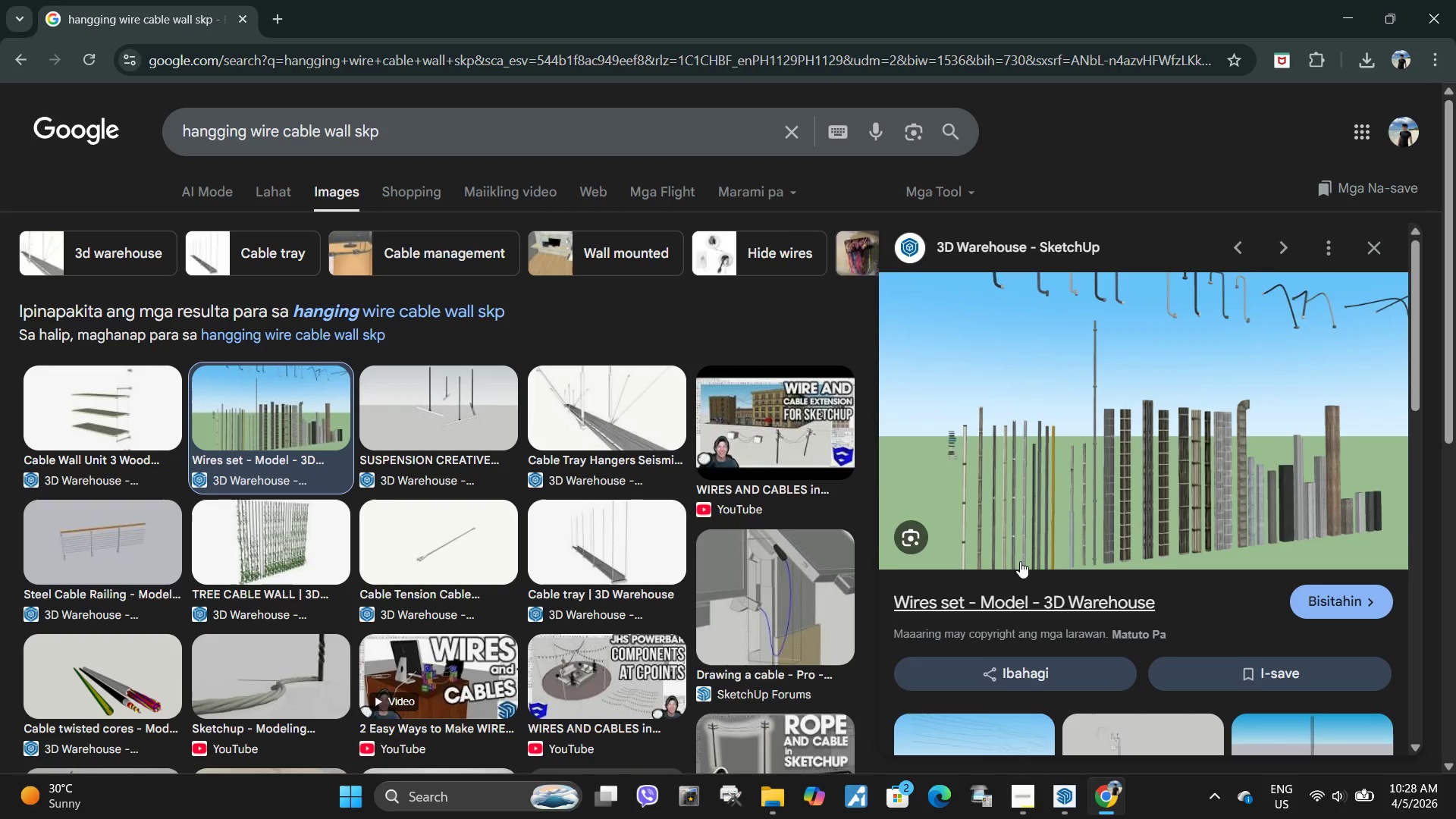 
scroll: coordinate [498, 500], scroll_direction: down, amount: 15.0
 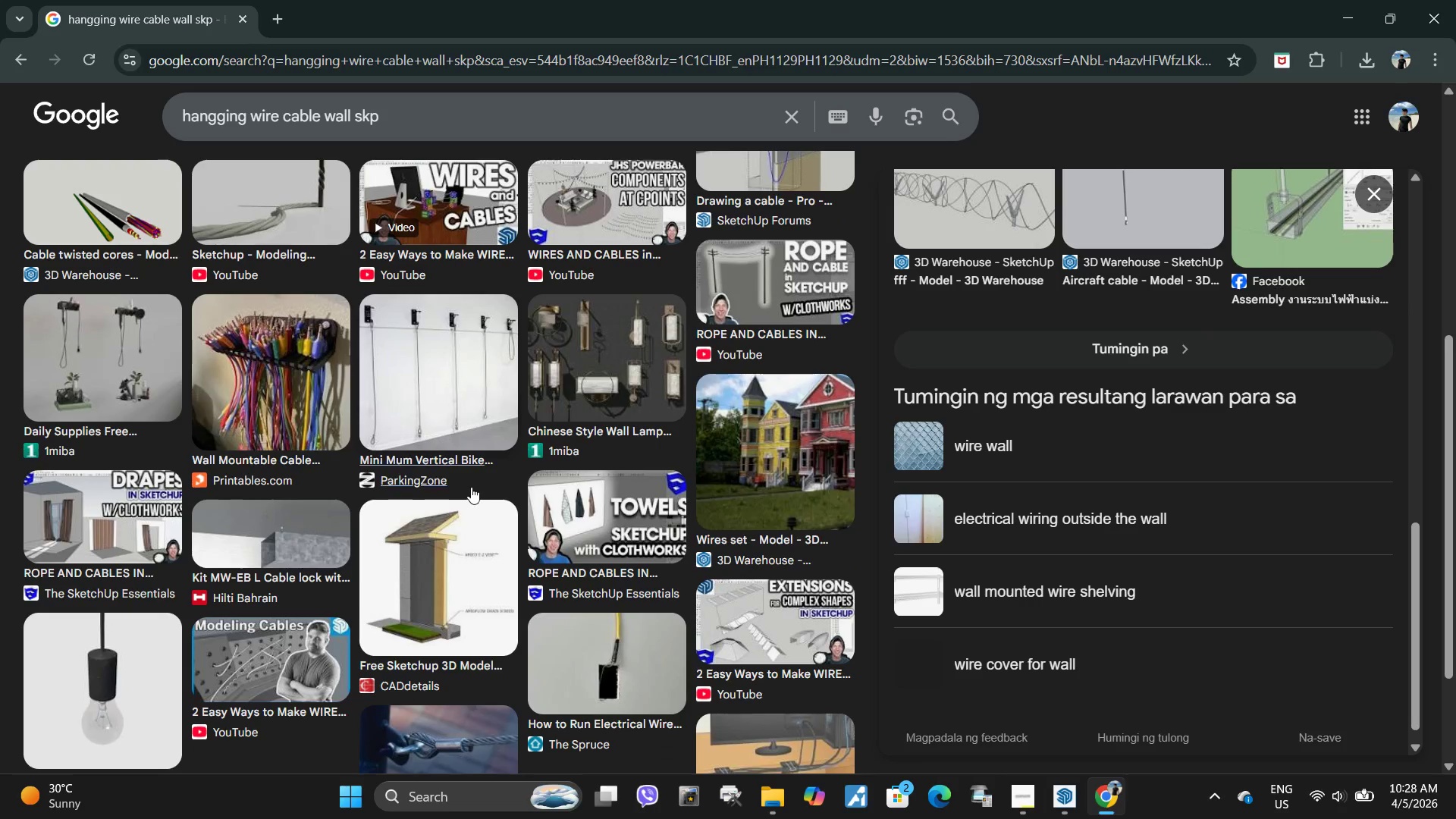 
scroll: coordinate [470, 475], scroll_direction: up, amount: 5.0
 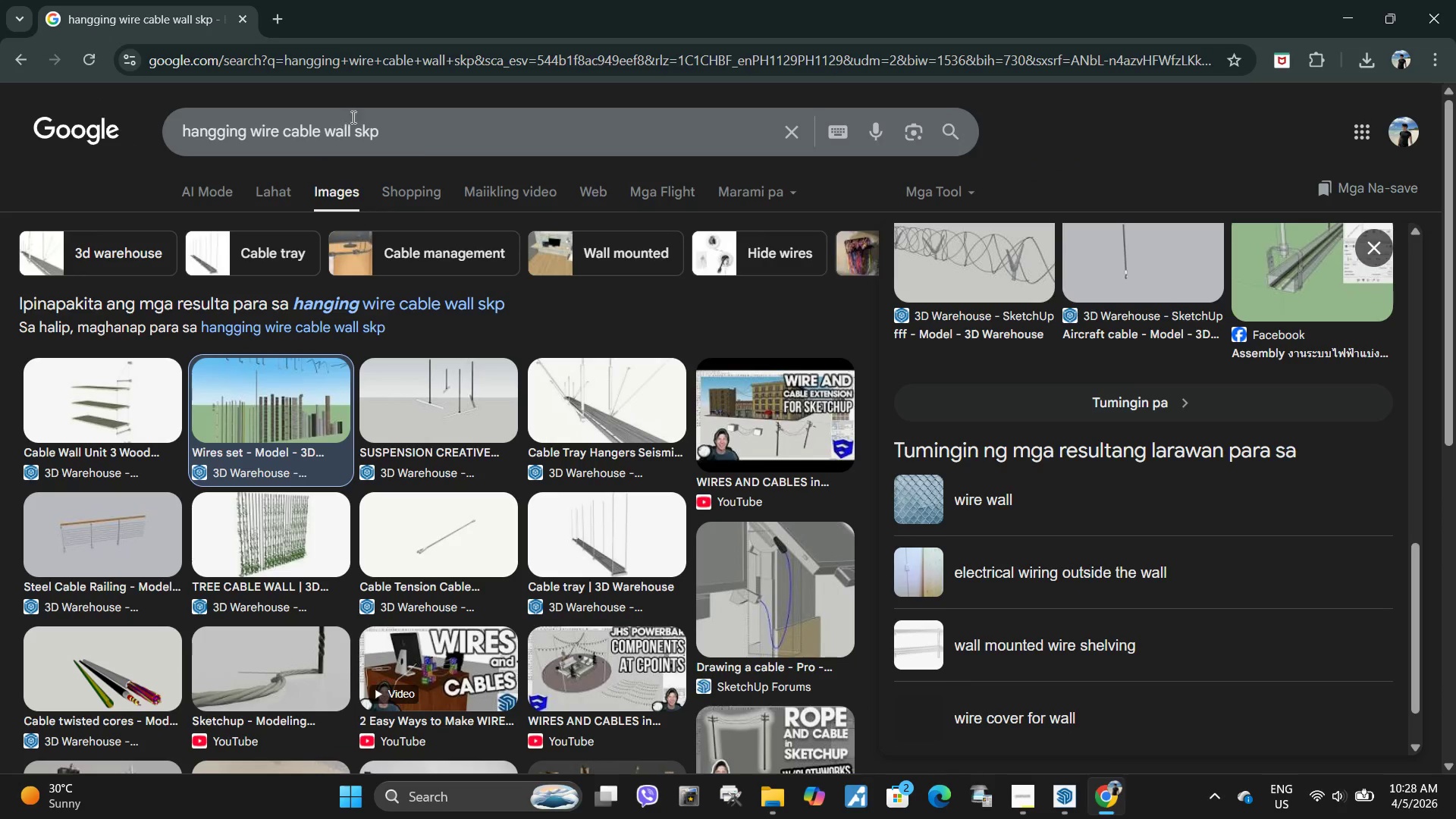 
left_click_drag(start_coordinate=[421, 142], to_coordinate=[15, 120])
 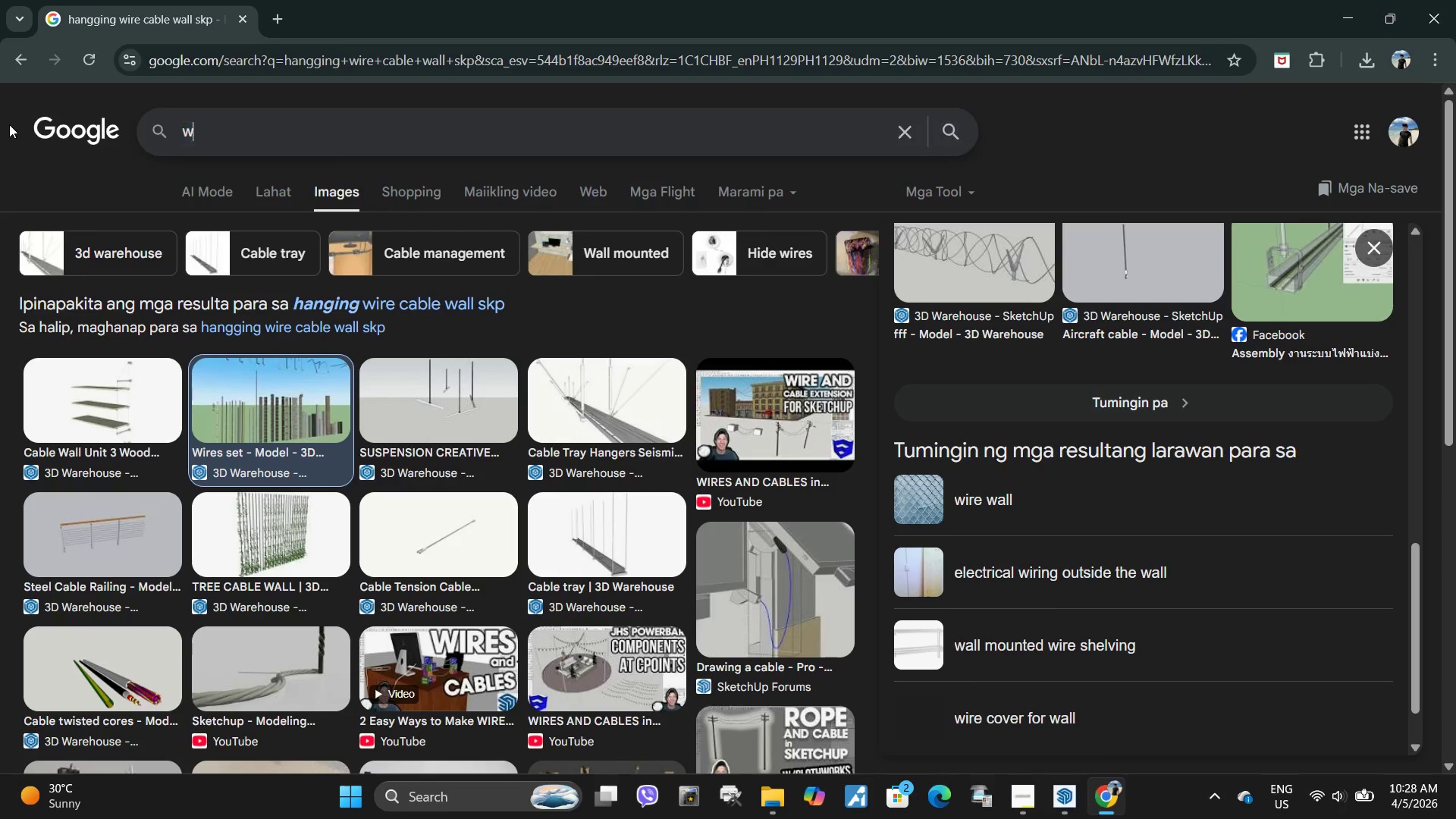 
type(wall eletric cable skp)
 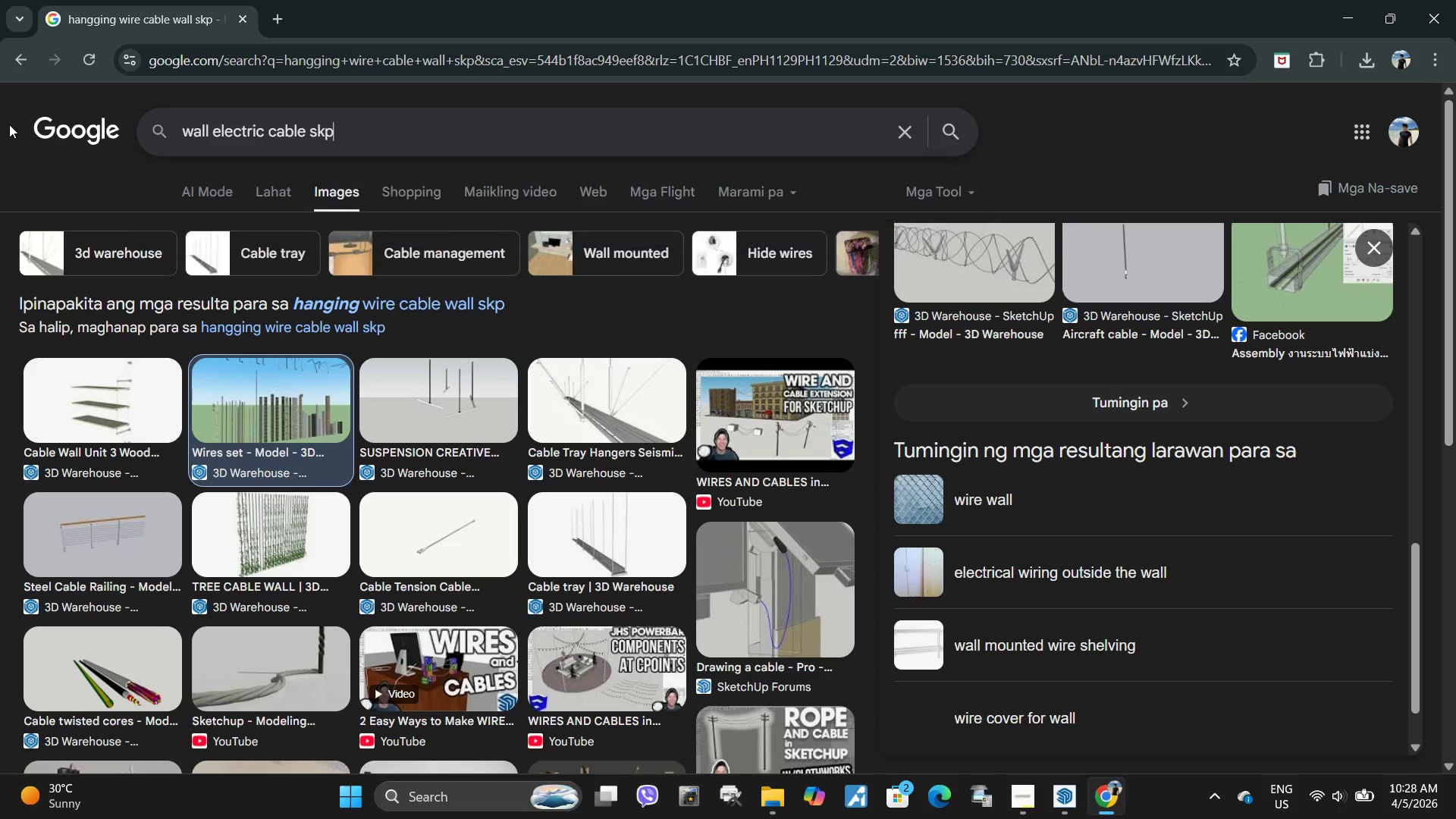 
key(Enter)
 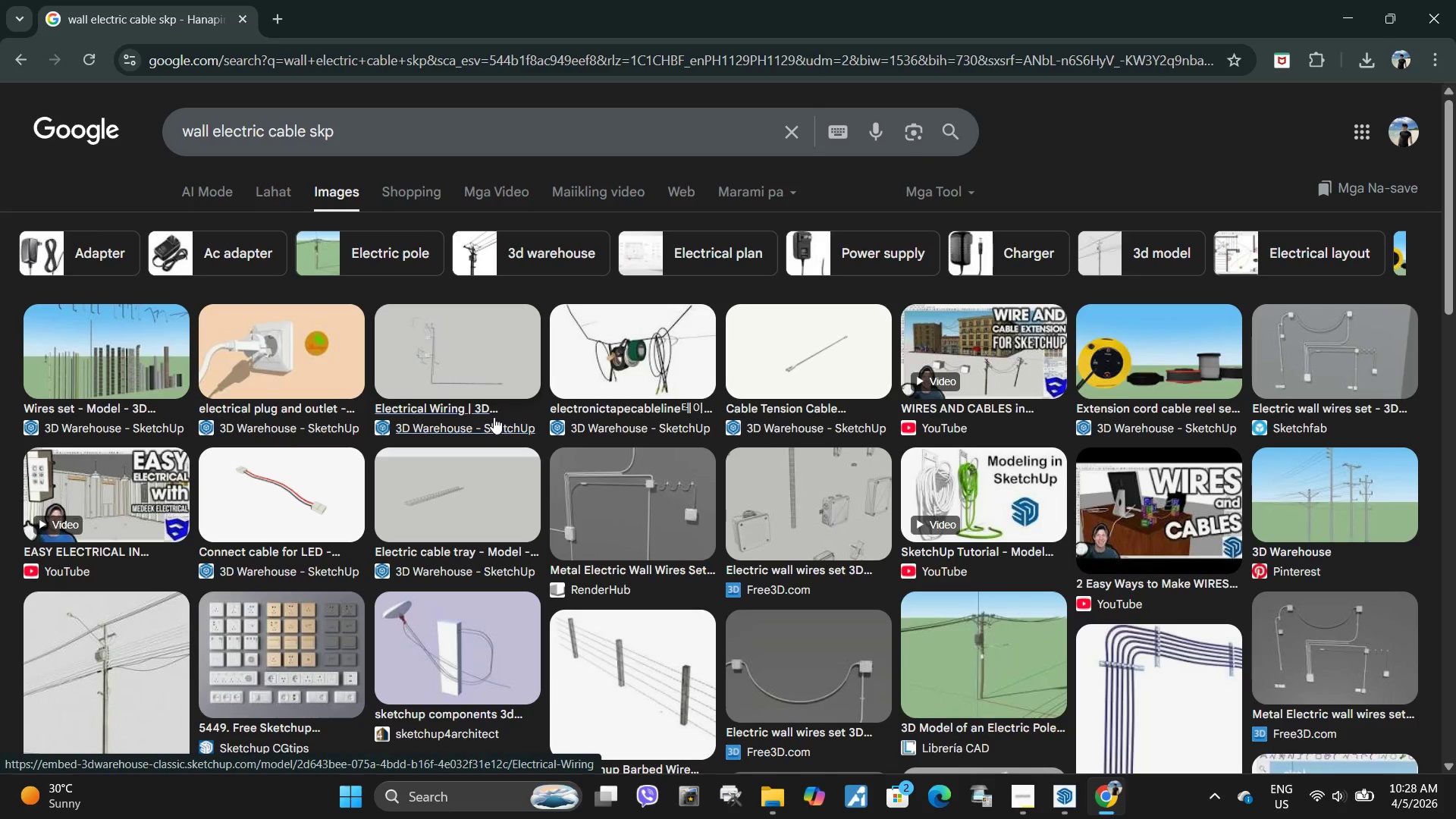 
scroll: coordinate [955, 475], scroll_direction: down, amount: 3.0
 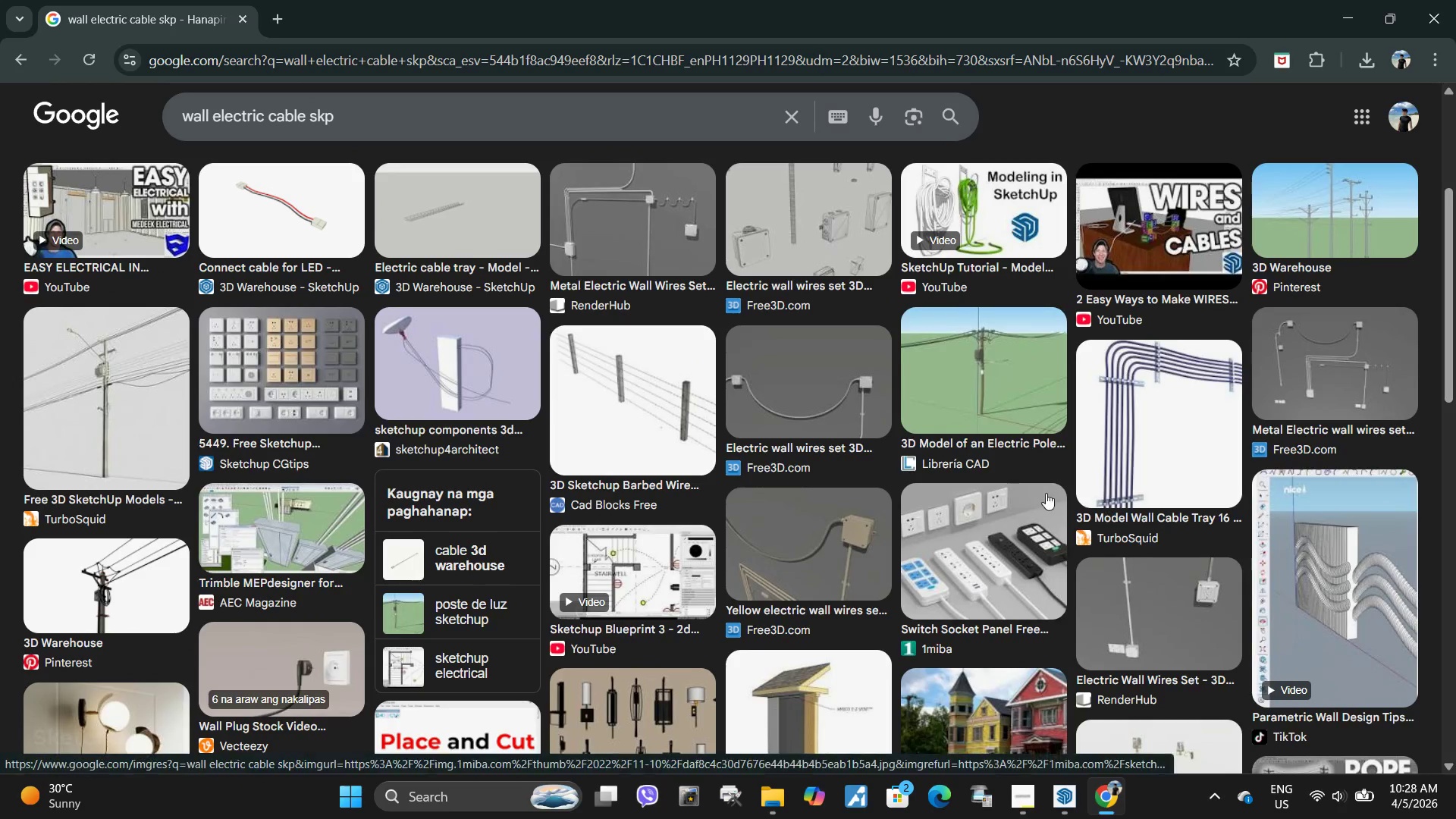 
scroll: coordinate [1051, 493], scroll_direction: up, amount: 3.0
 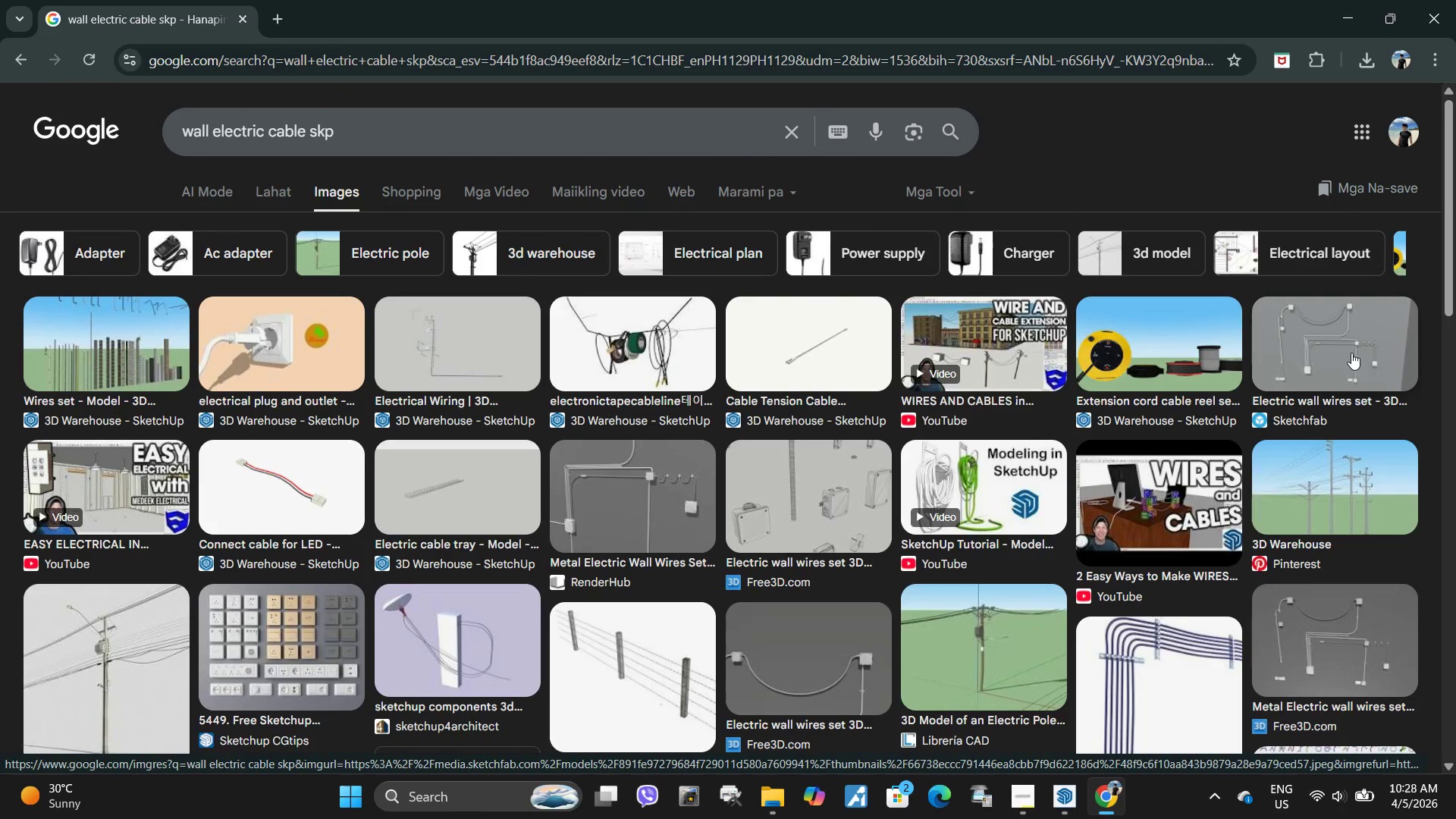 
scroll: coordinate [1338, 363], scroll_direction: down, amount: 5.0
 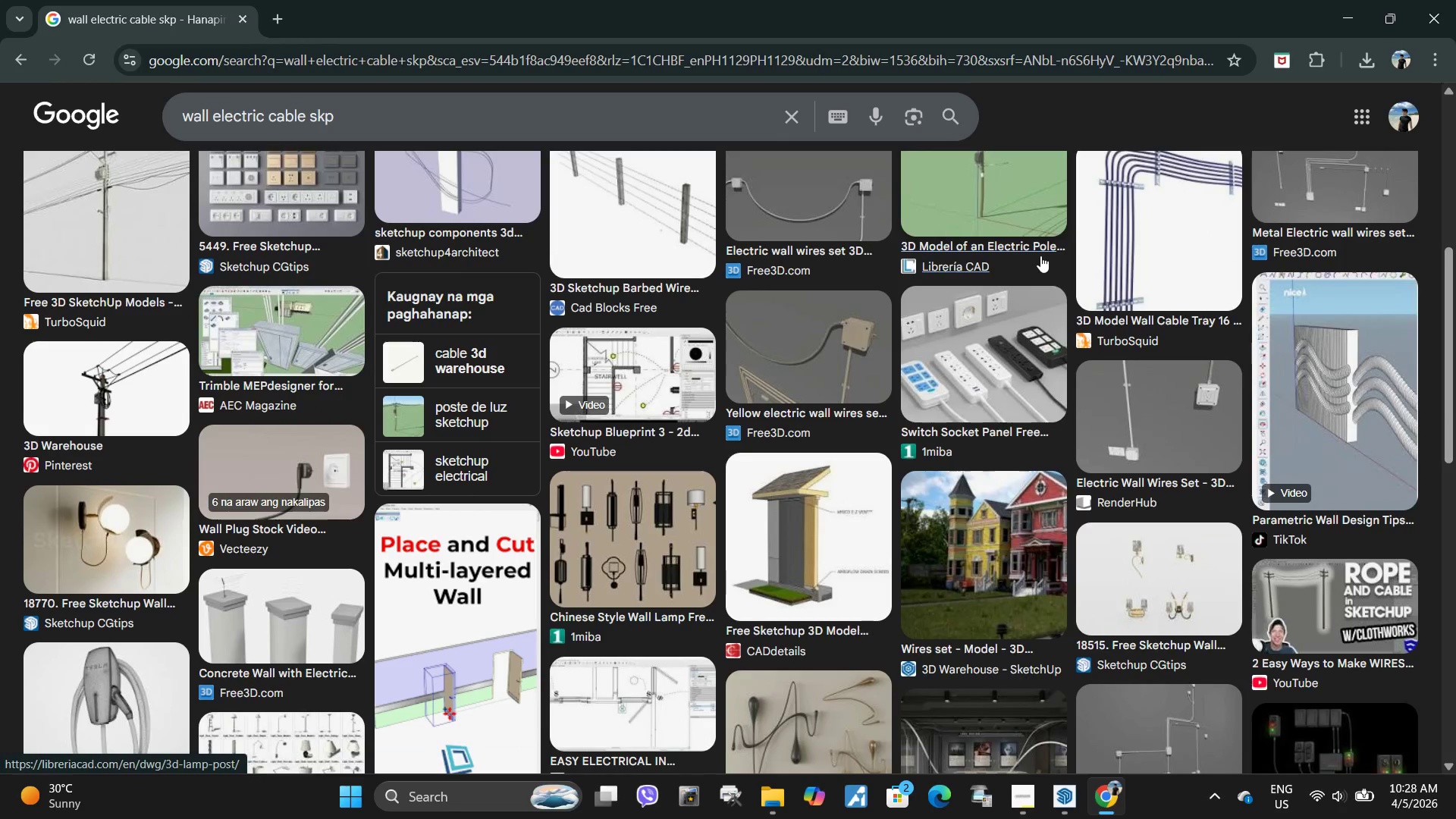 
scroll: coordinate [381, 403], scroll_direction: up, amount: 5.0
 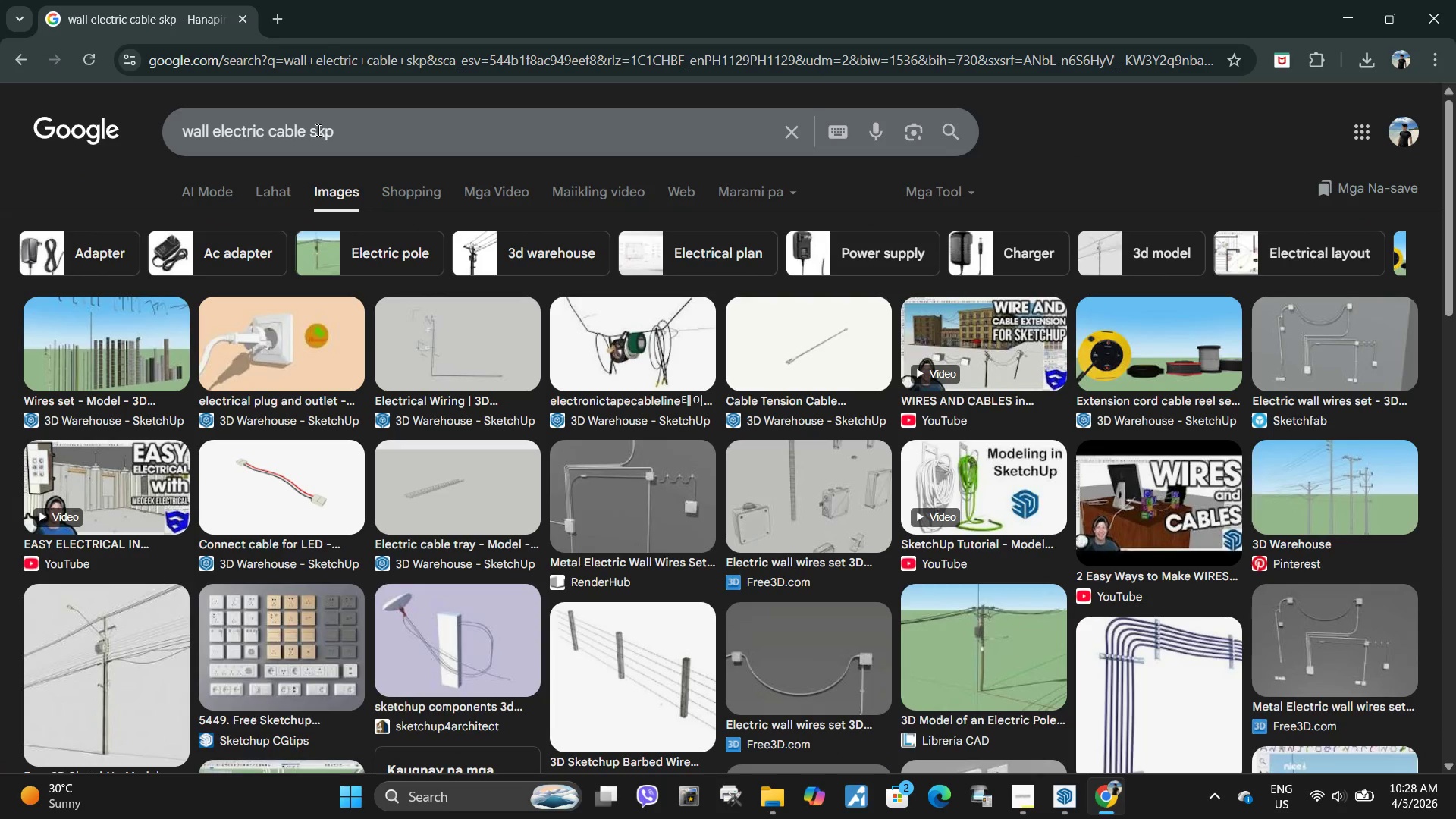 
left_click([305, 130])
 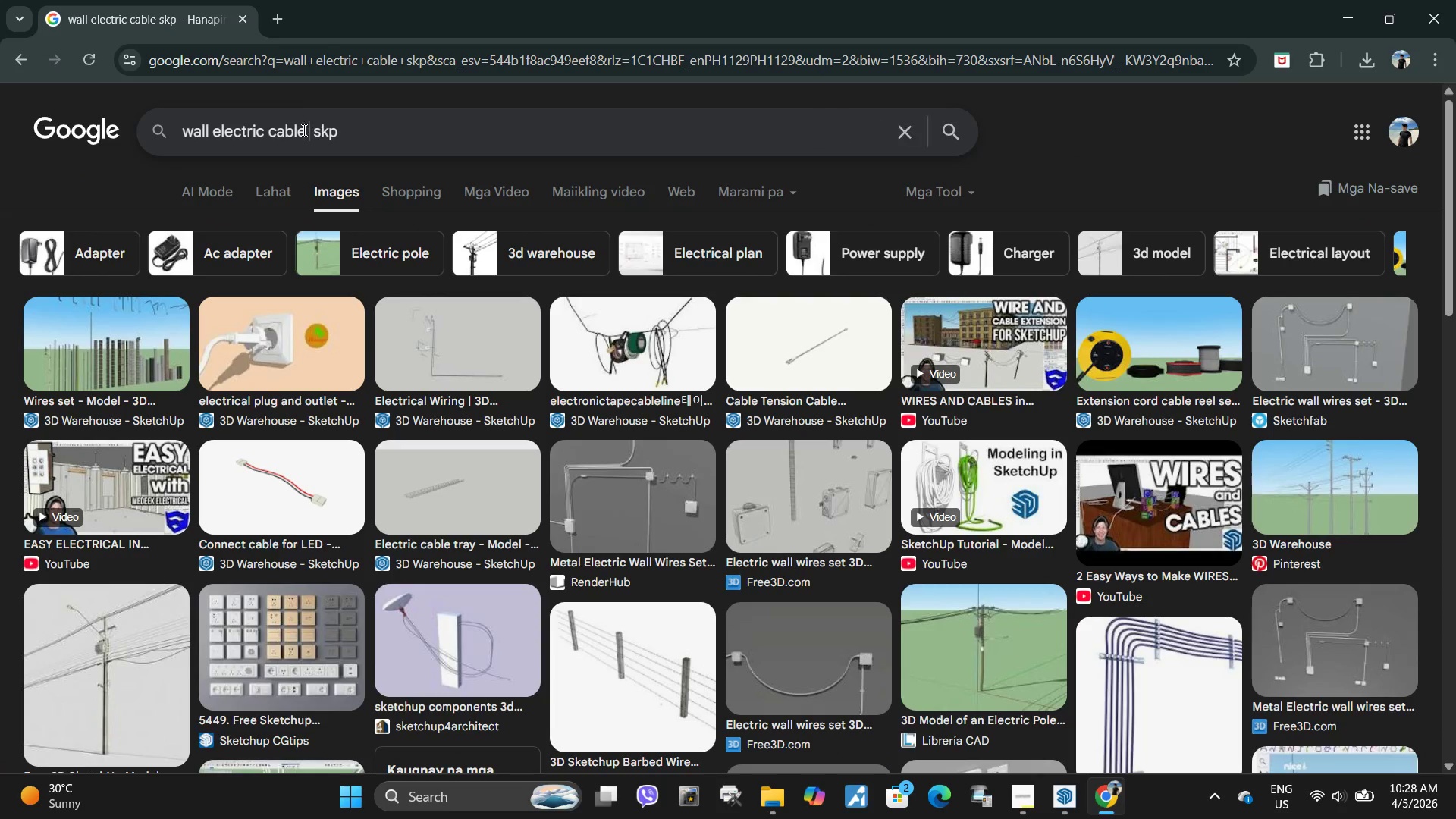 
type( set)
 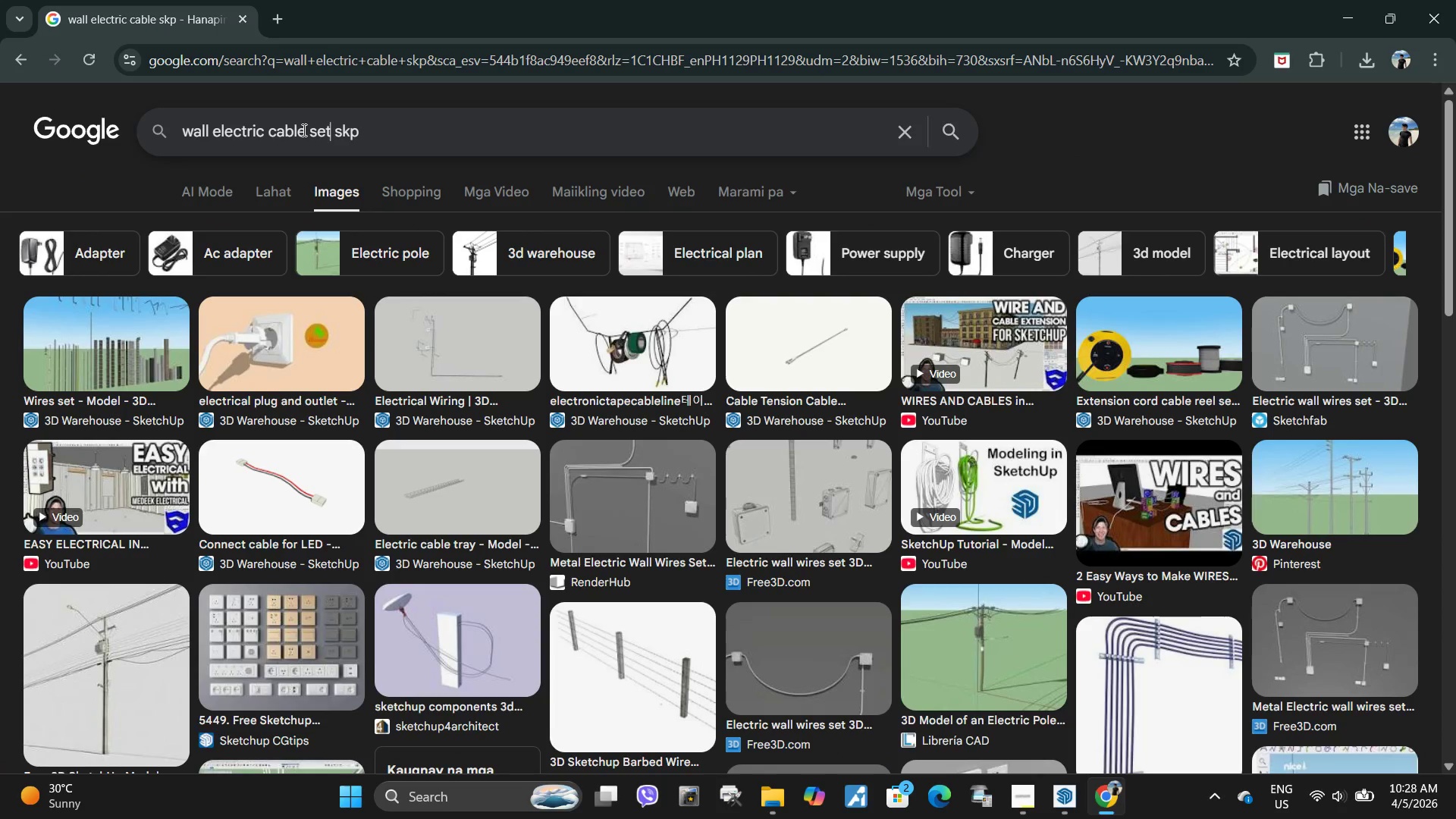 
key(Enter)
 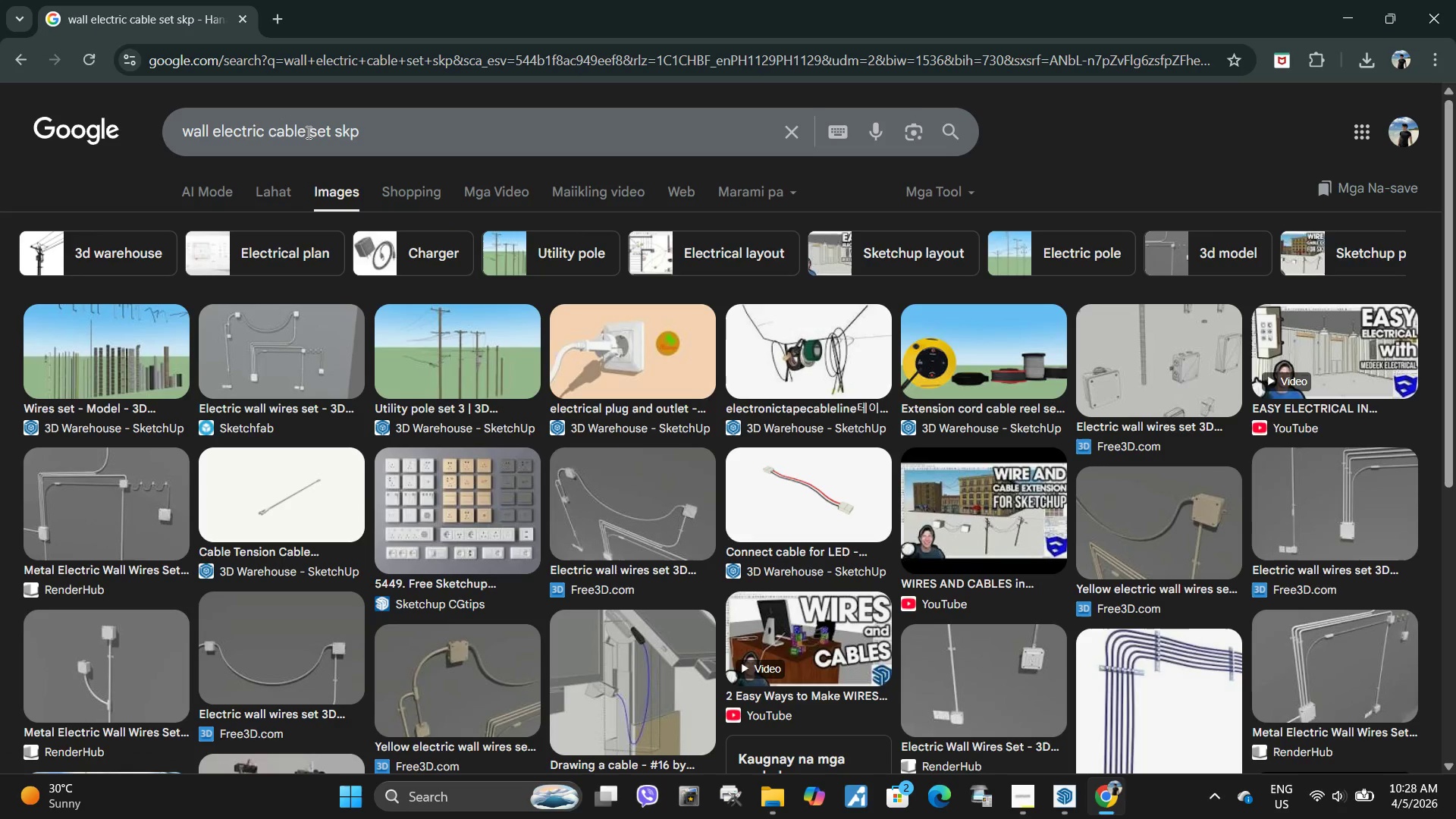 
wait(11.61)
 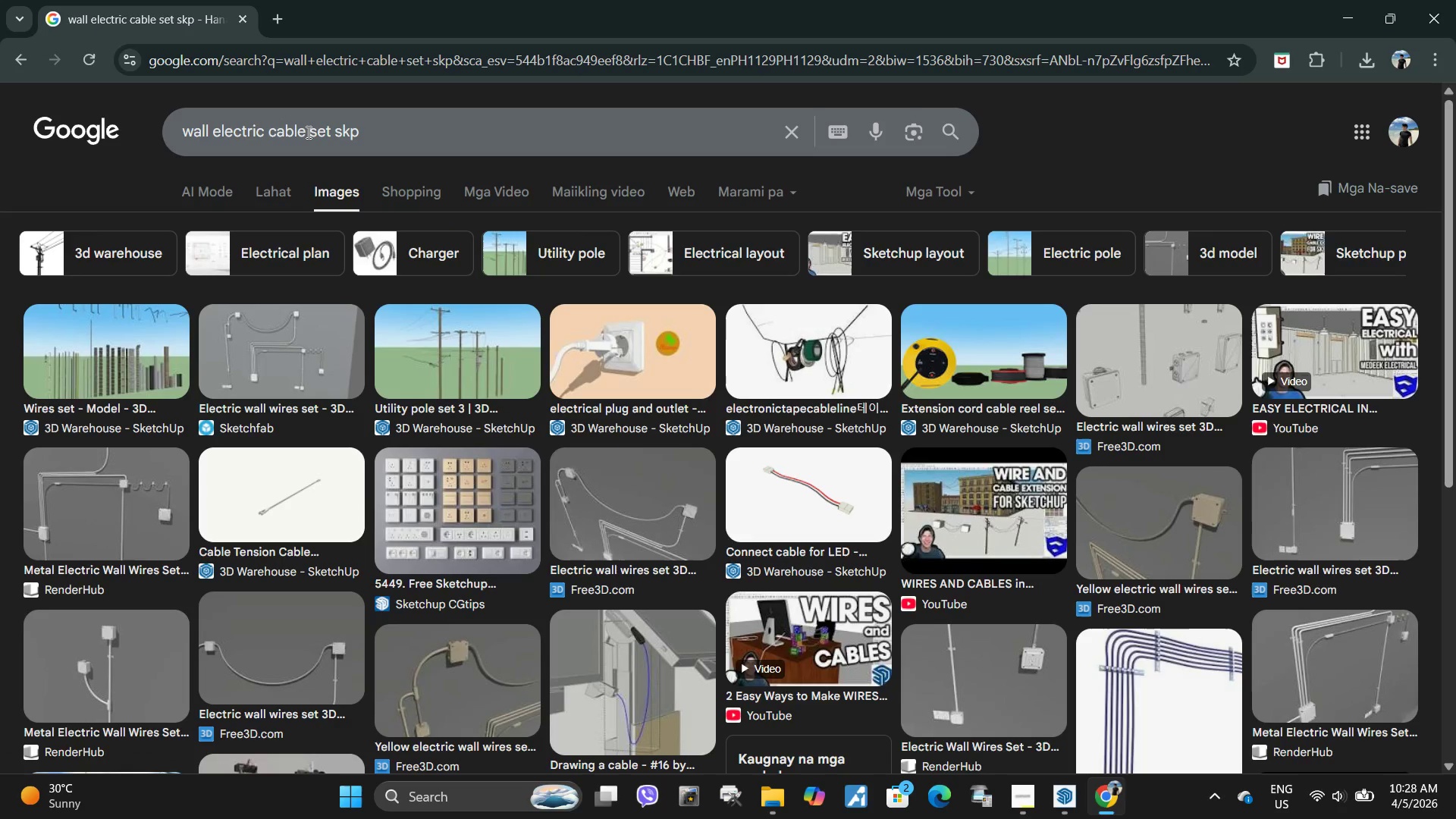 
left_click([263, 479])
 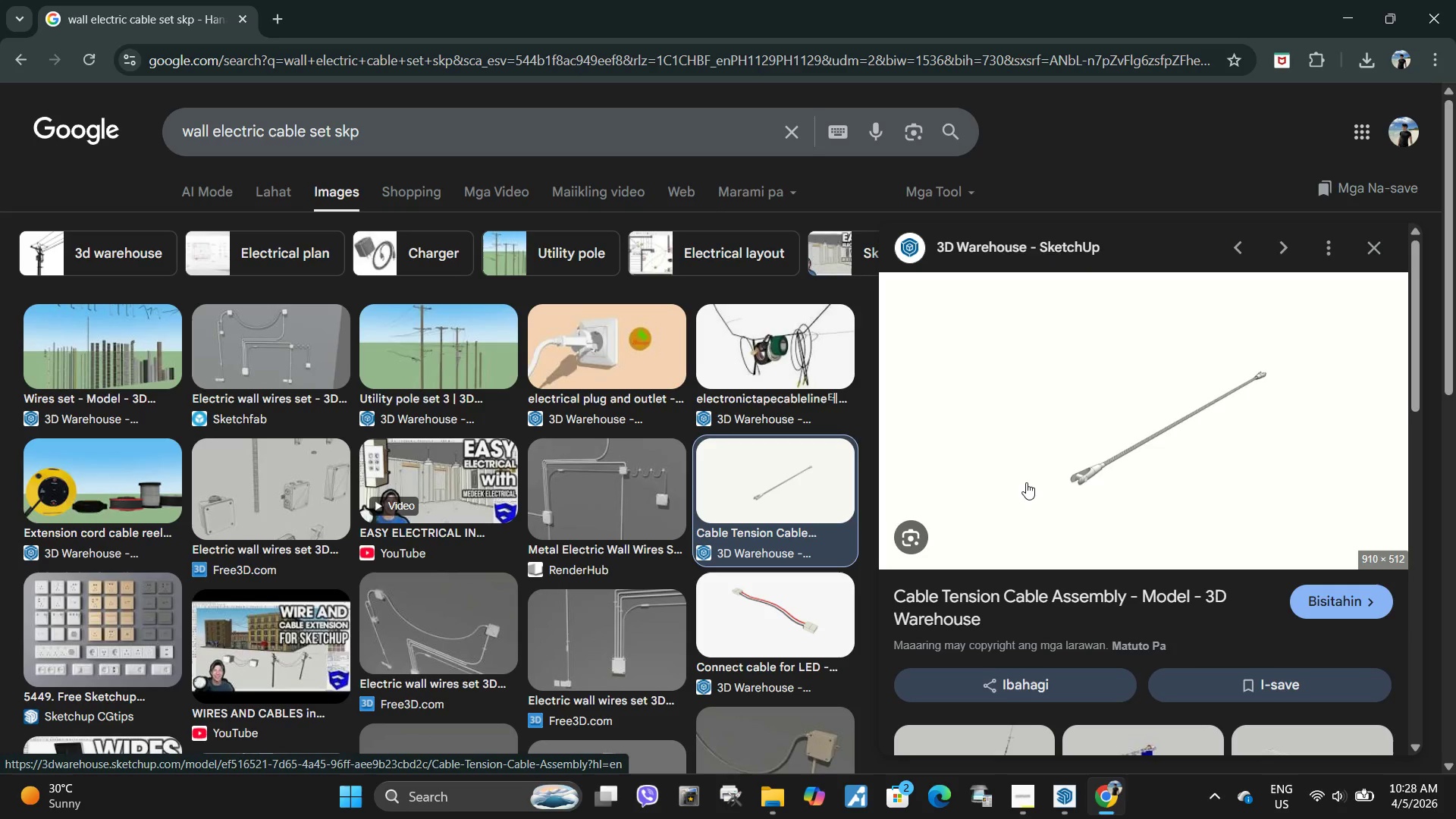 
scroll: coordinate [1026, 482], scroll_direction: down, amount: 4.0
 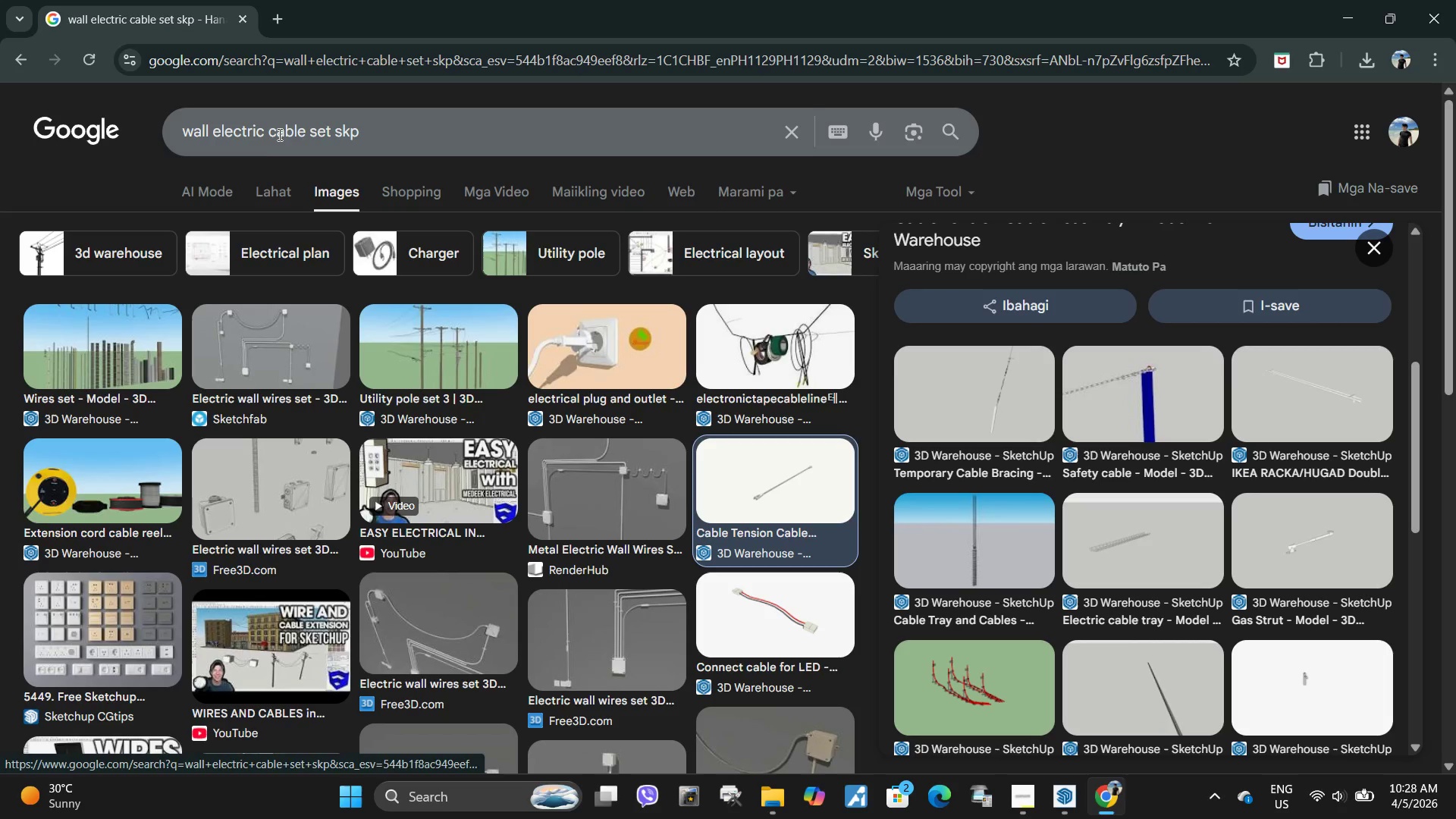 
left_click_drag(start_coordinate=[268, 132], to_coordinate=[231, 139])
 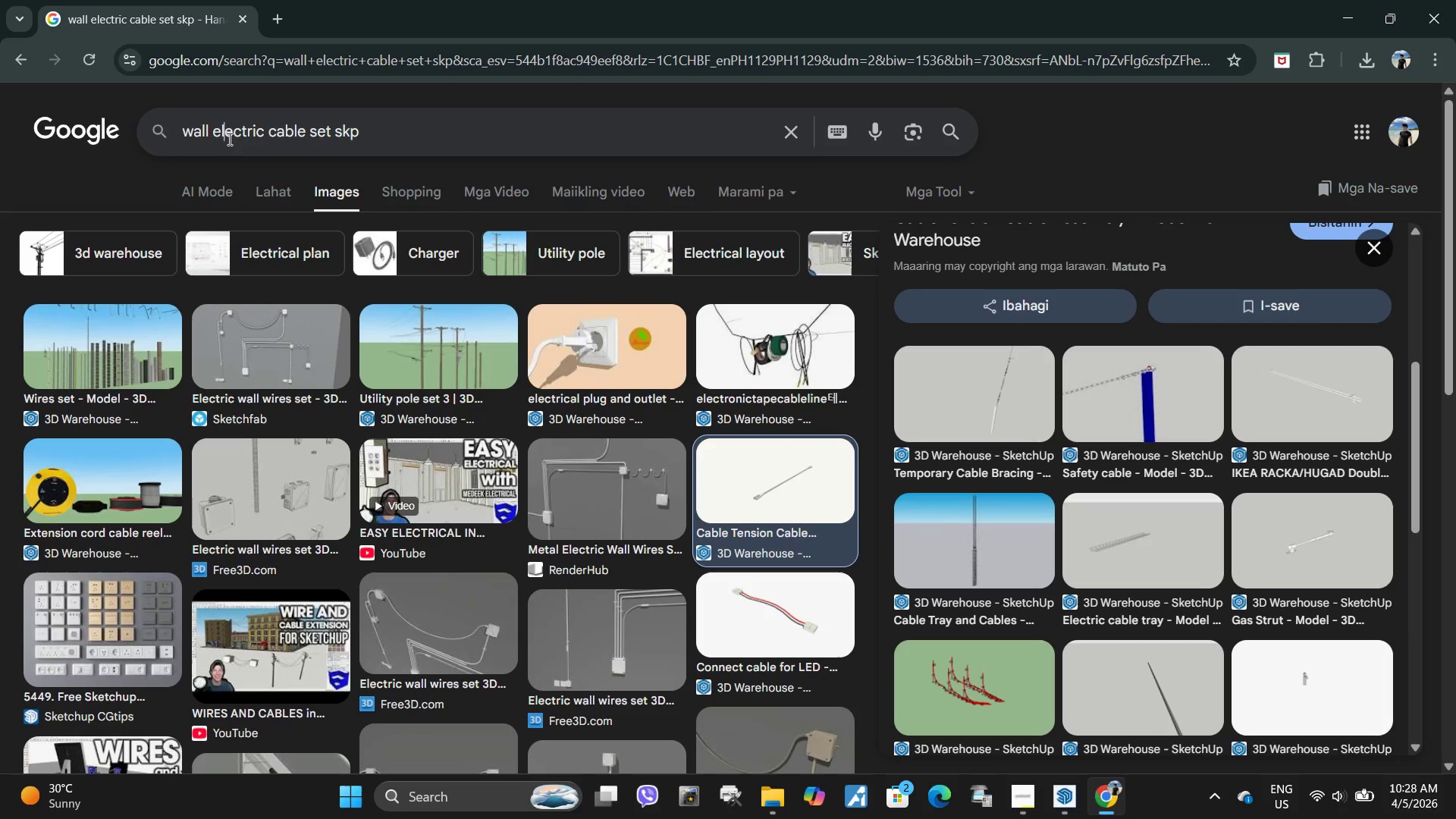 
left_click_drag(start_coordinate=[228, 139], to_coordinate=[211, 124])
 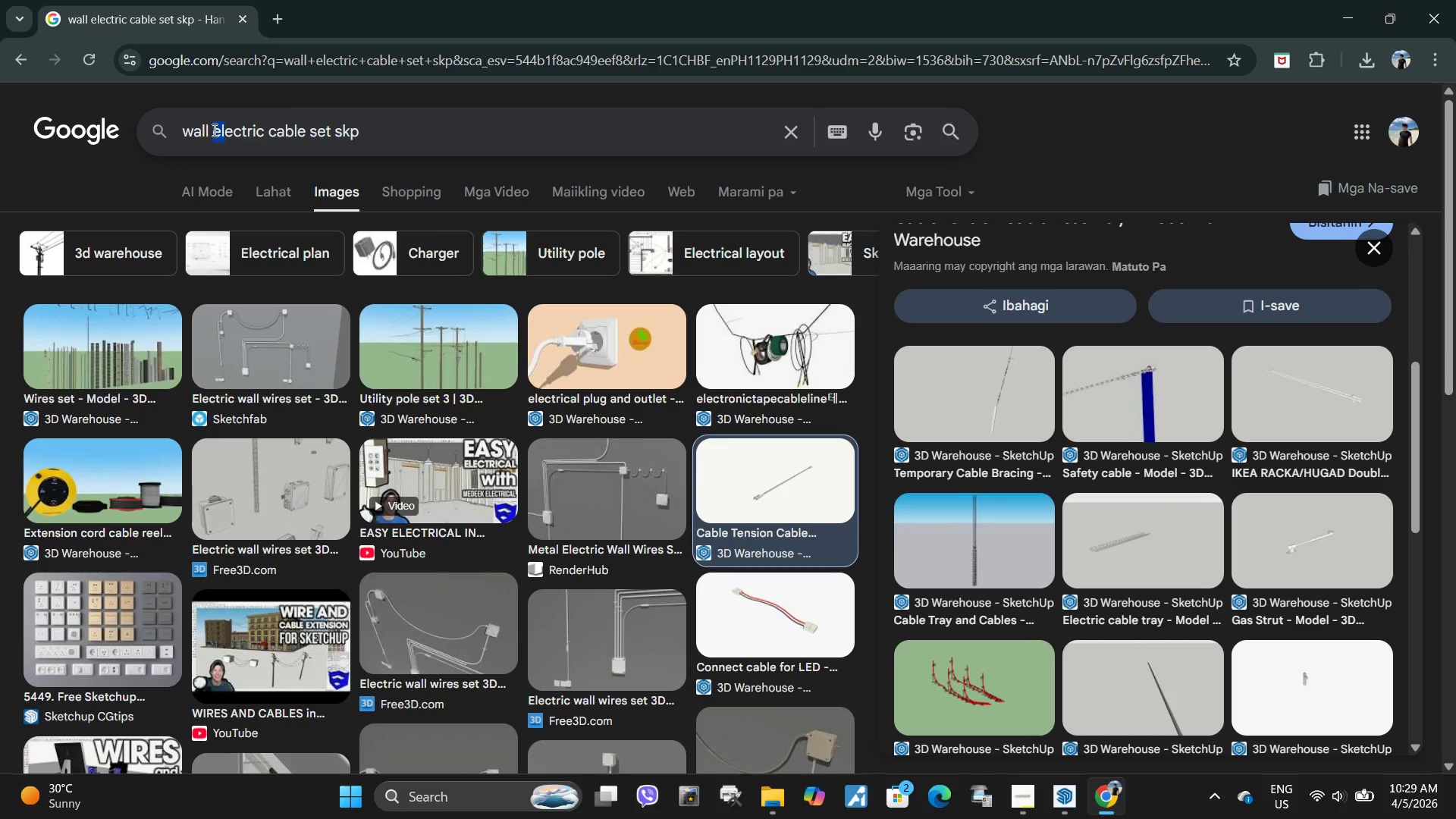 
double_click([213, 131])
 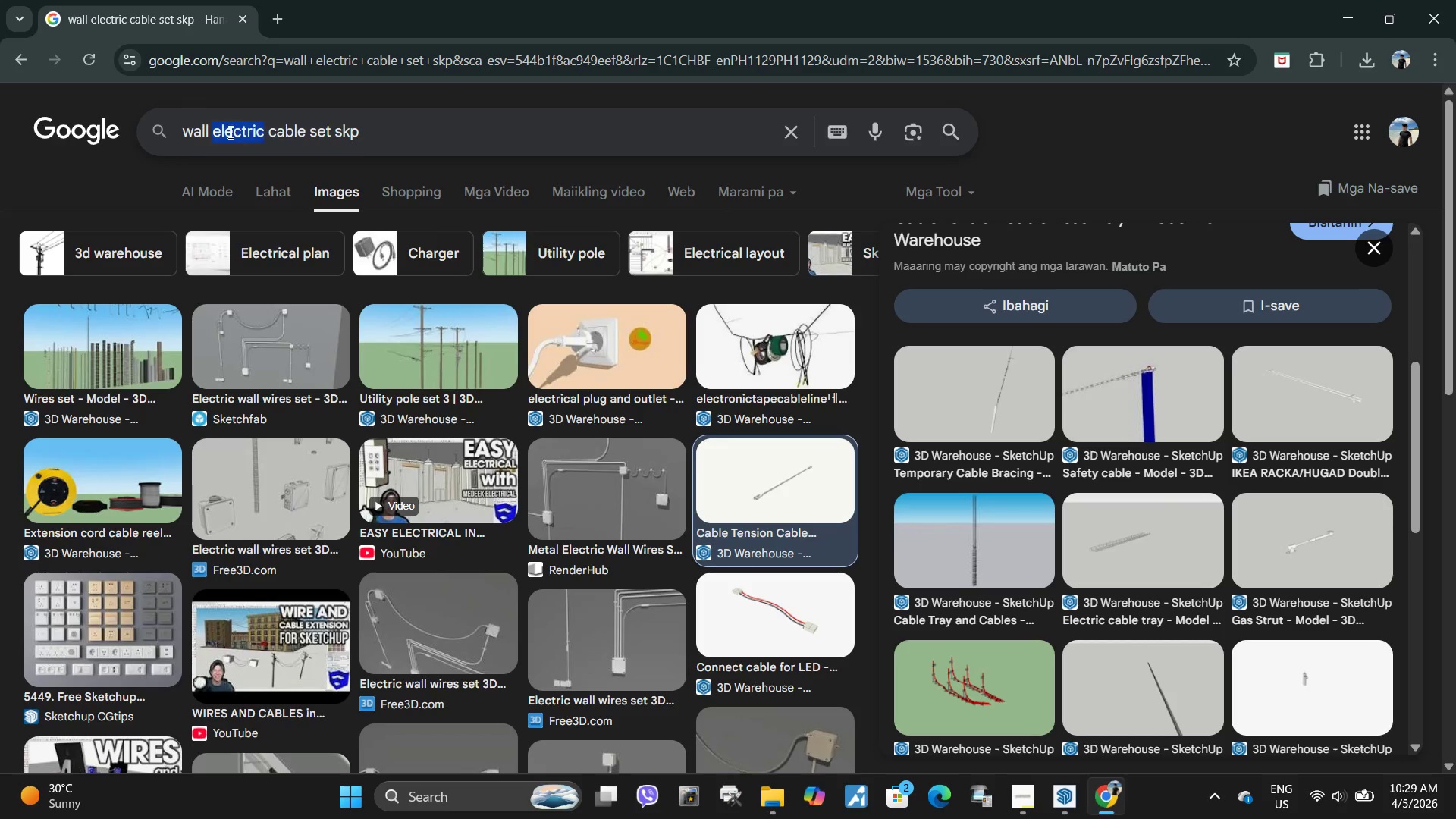 
left_click_drag(start_coordinate=[213, 132], to_coordinate=[262, 136])
 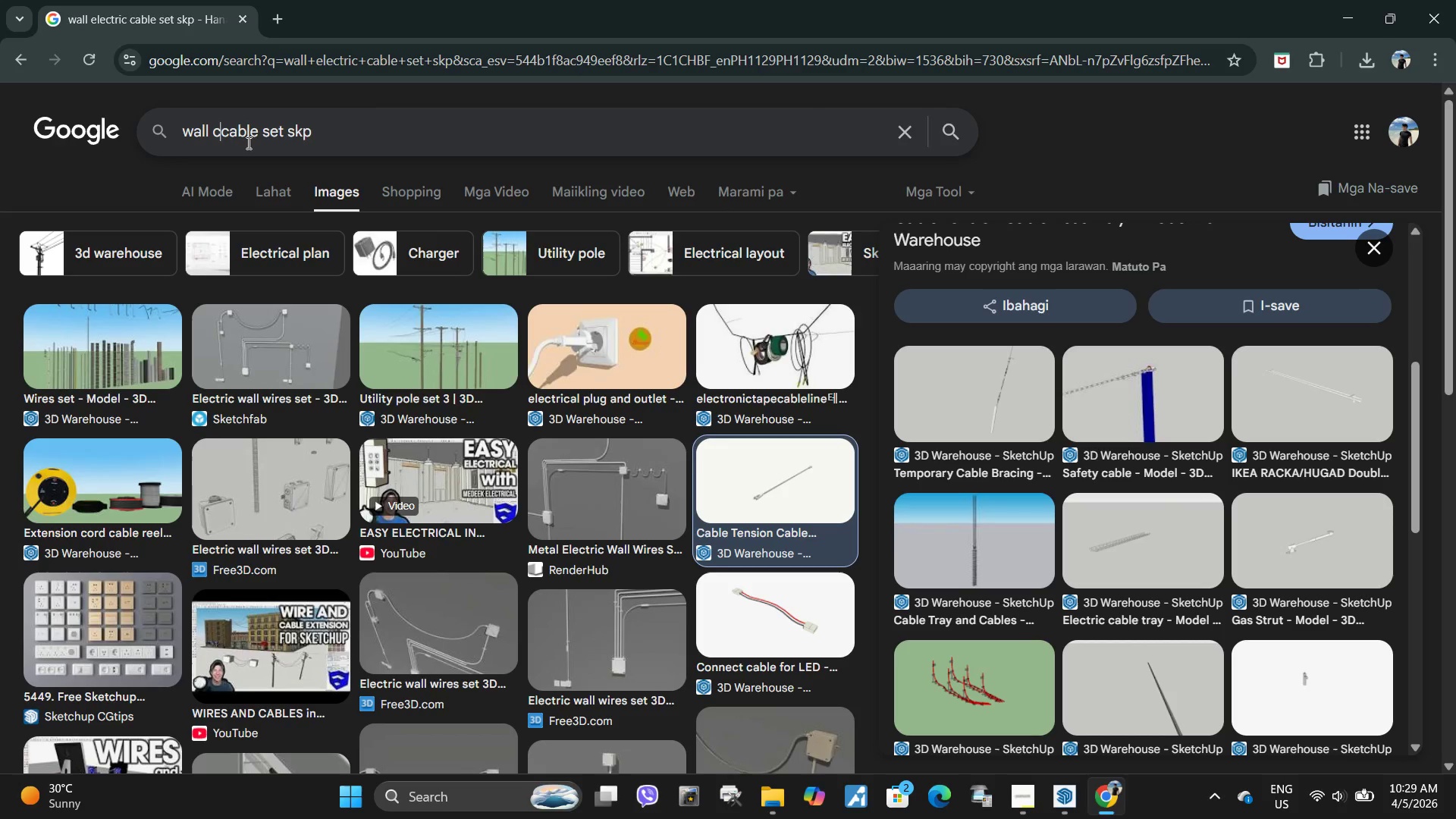 
type(computer )
 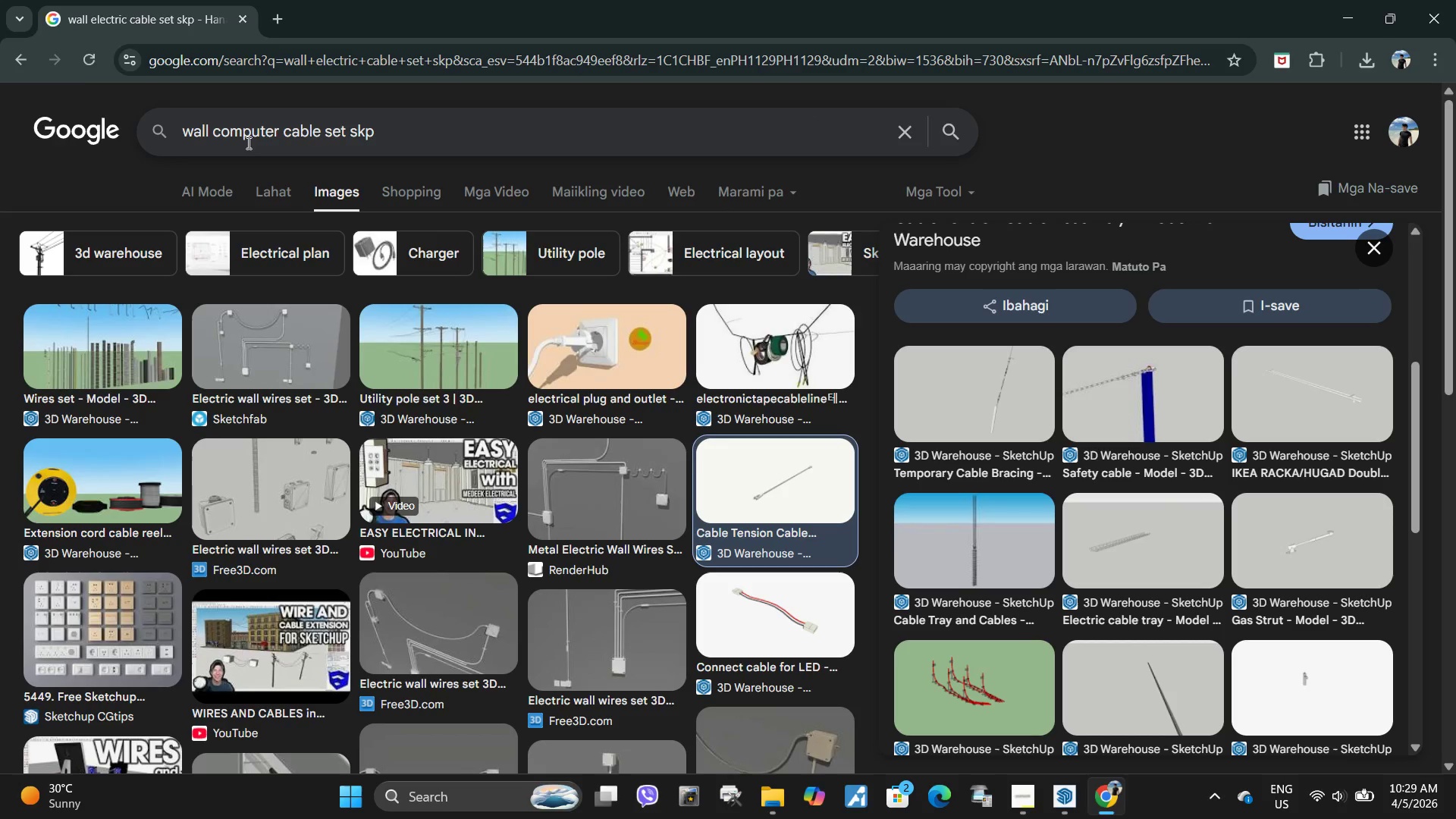 
key(Enter)
 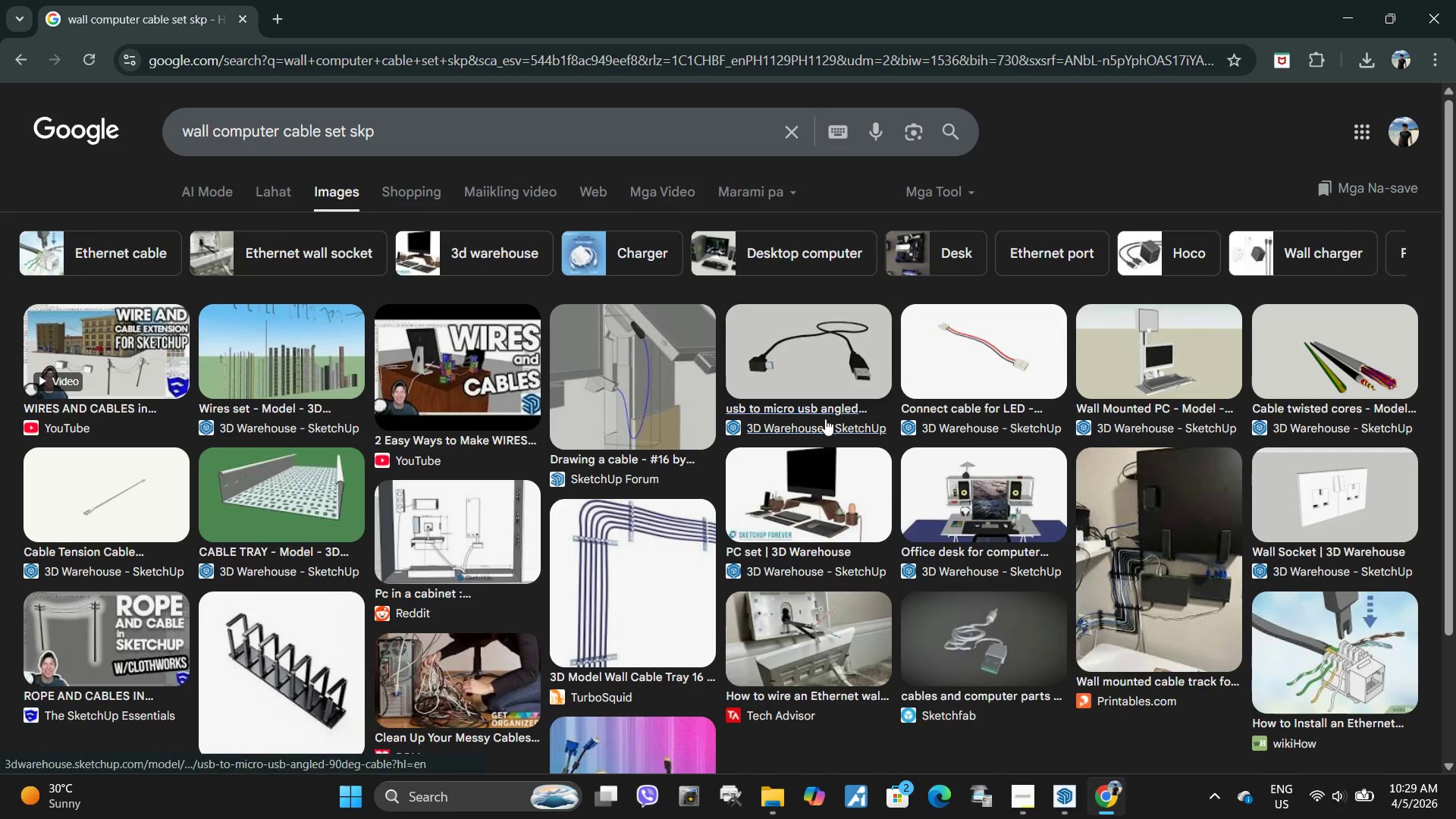 
left_click([626, 574])
 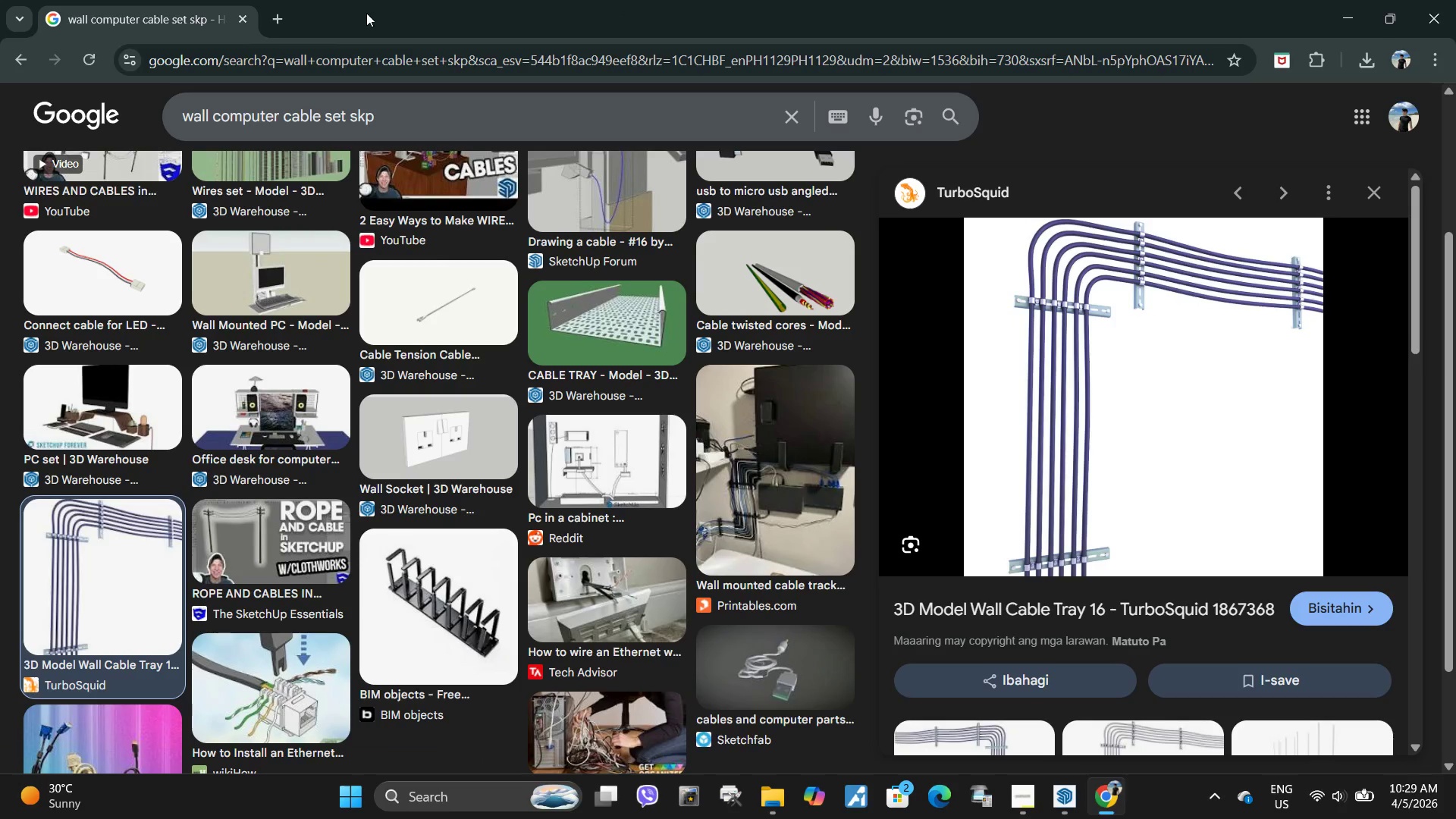 
left_click([271, 15])
 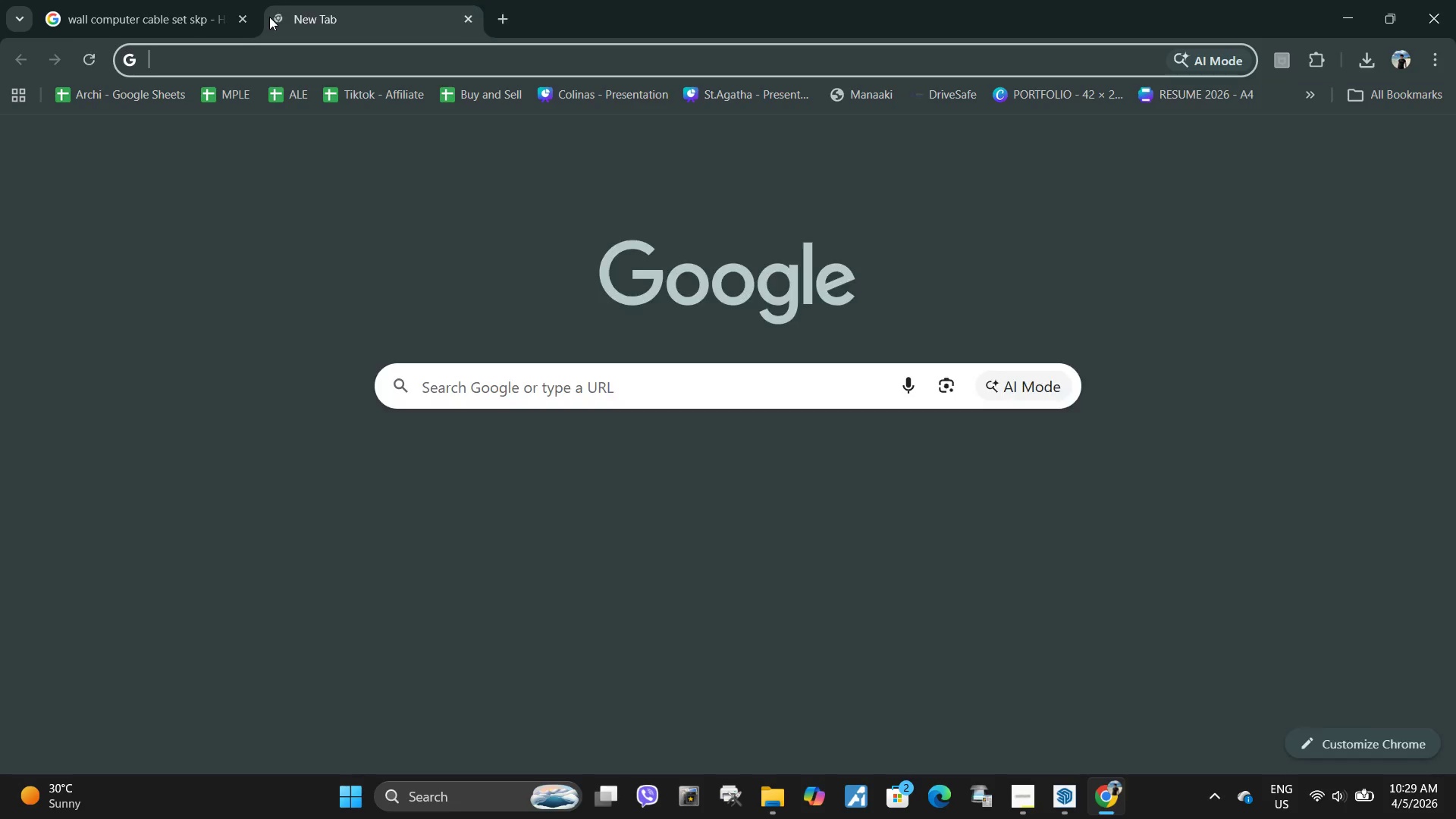 
type(wll cable tray skp)
 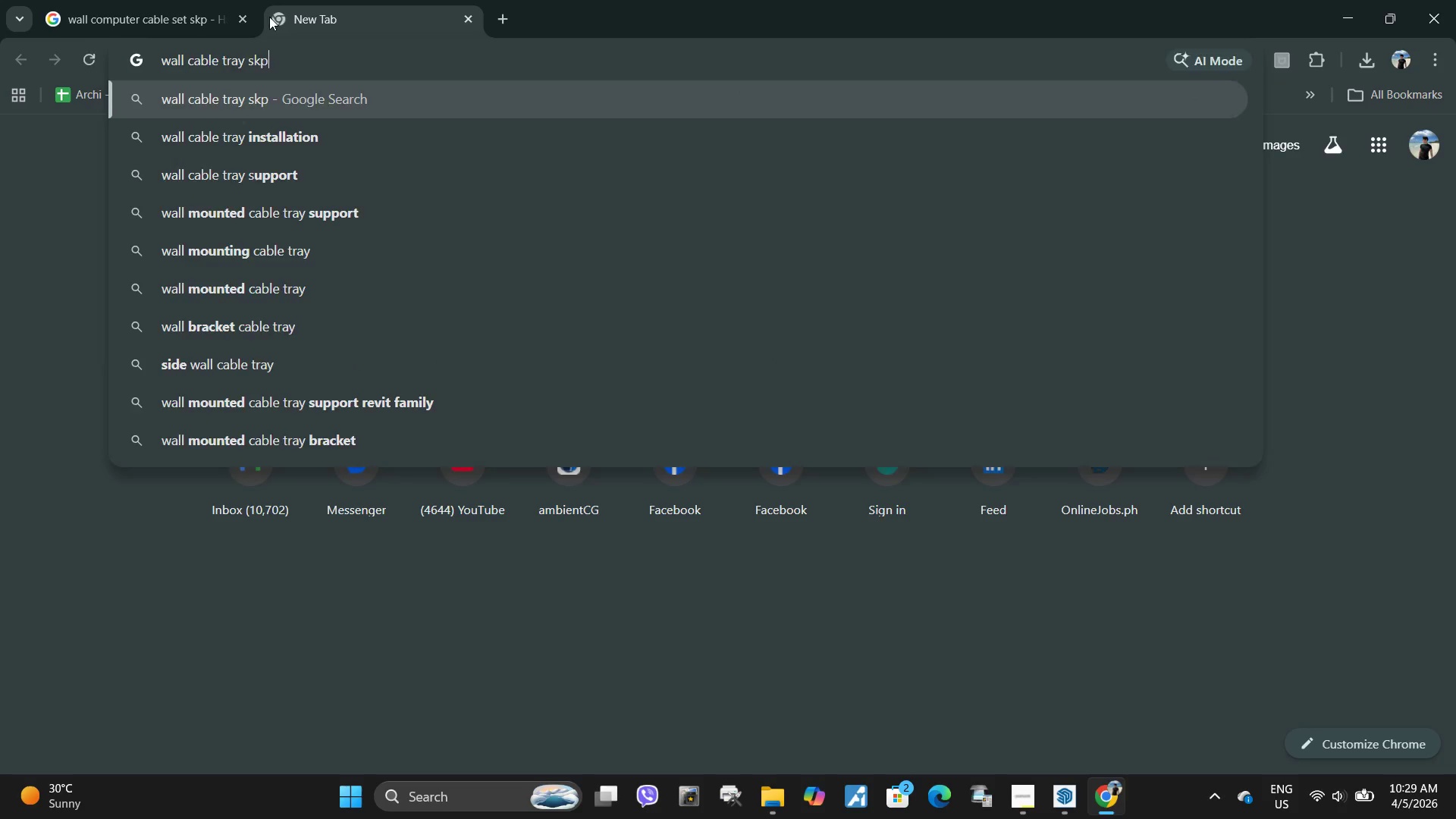 
key(Enter)
 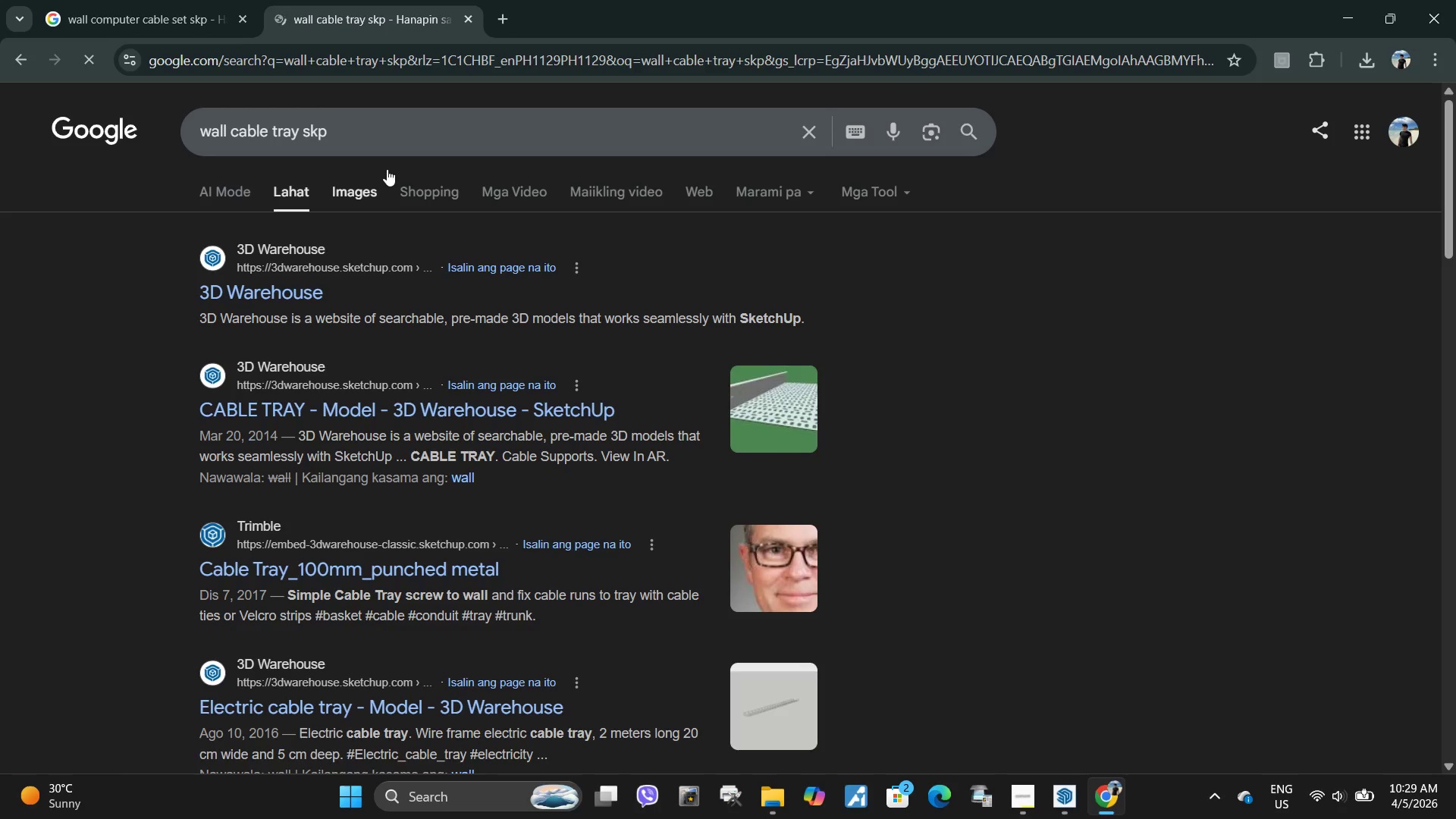 
left_click([362, 177])
 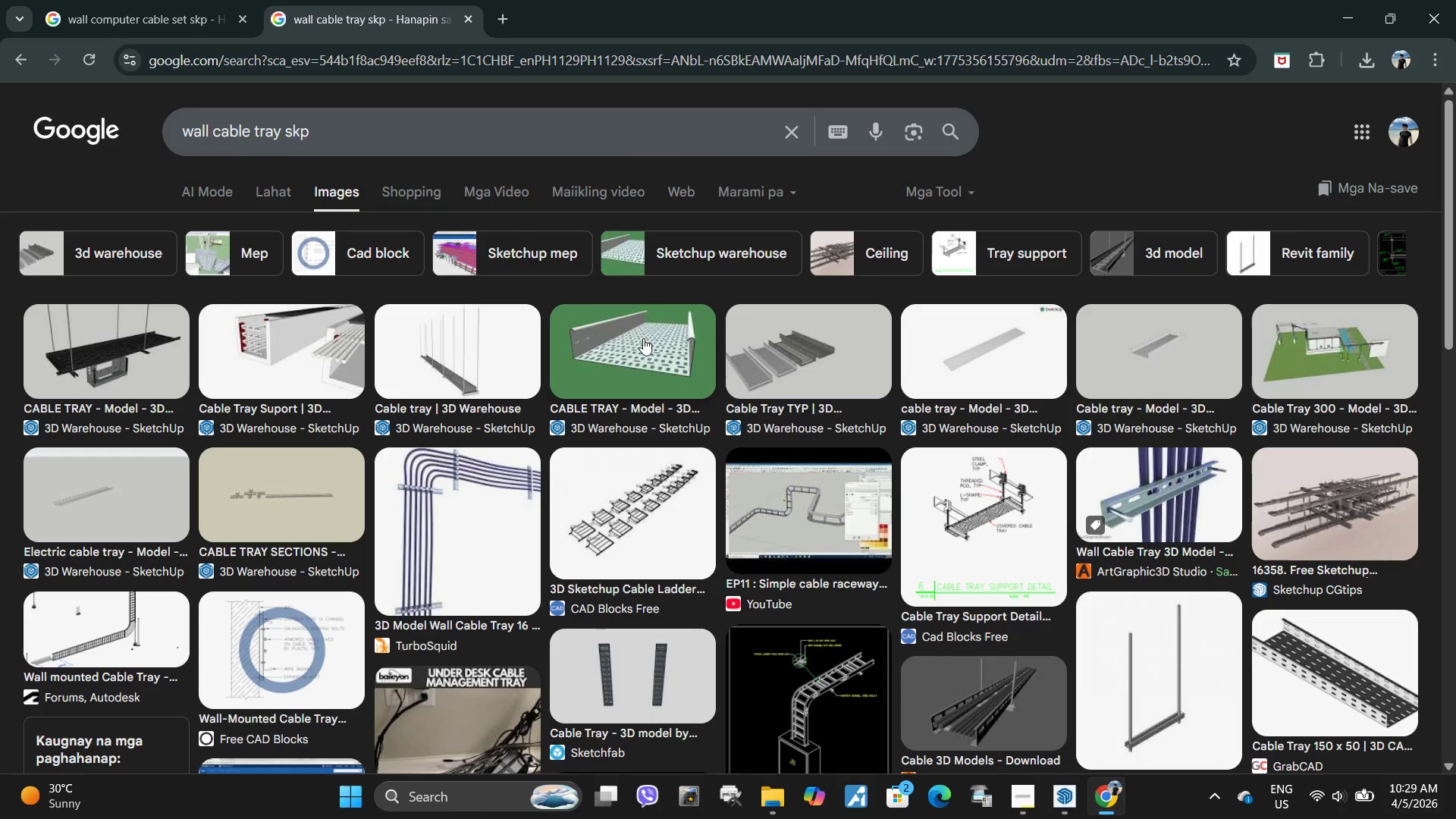 
wait(9.41)
 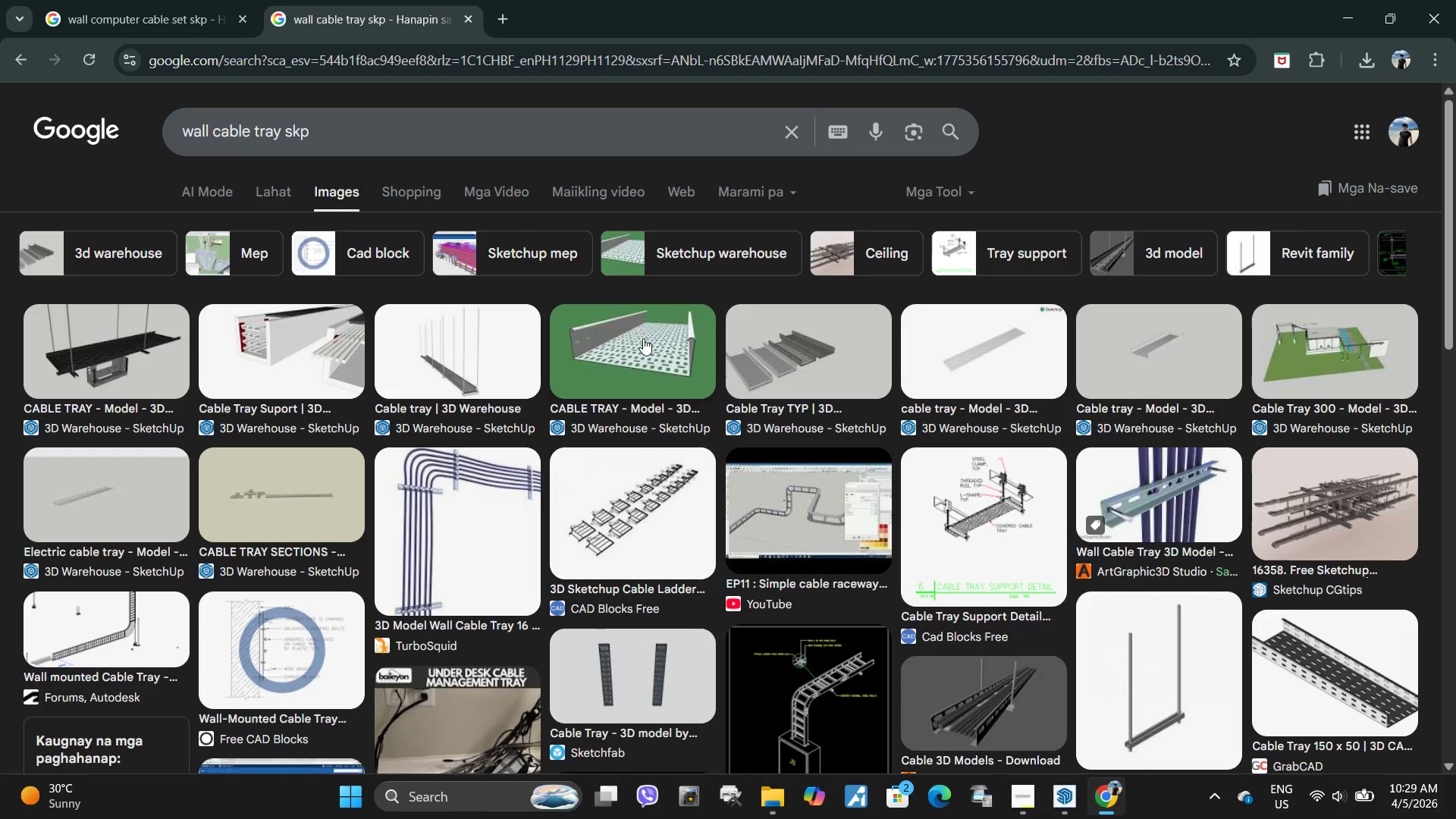 
left_click([1117, 610])
 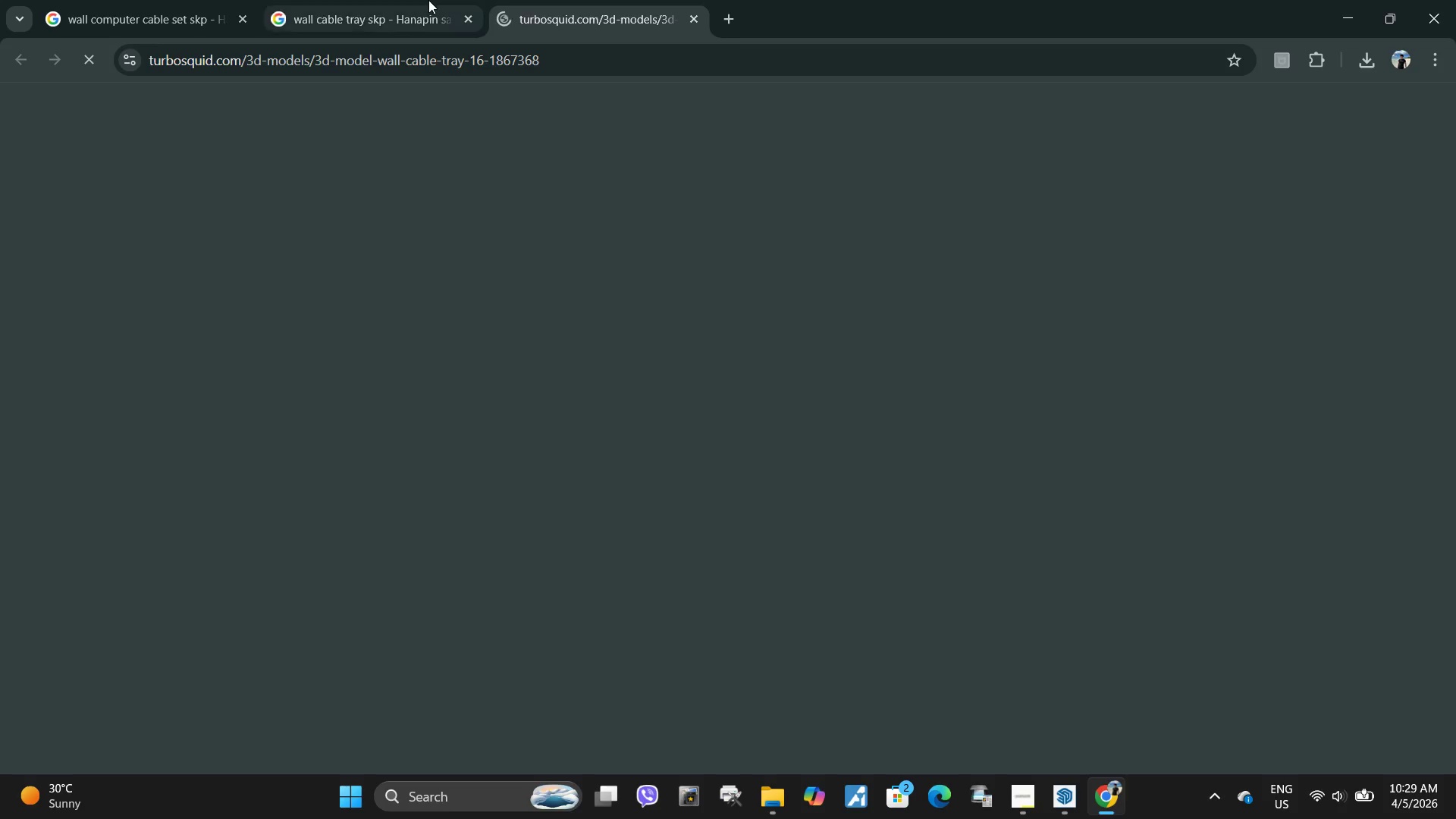 
mouse_move([424, -6])
 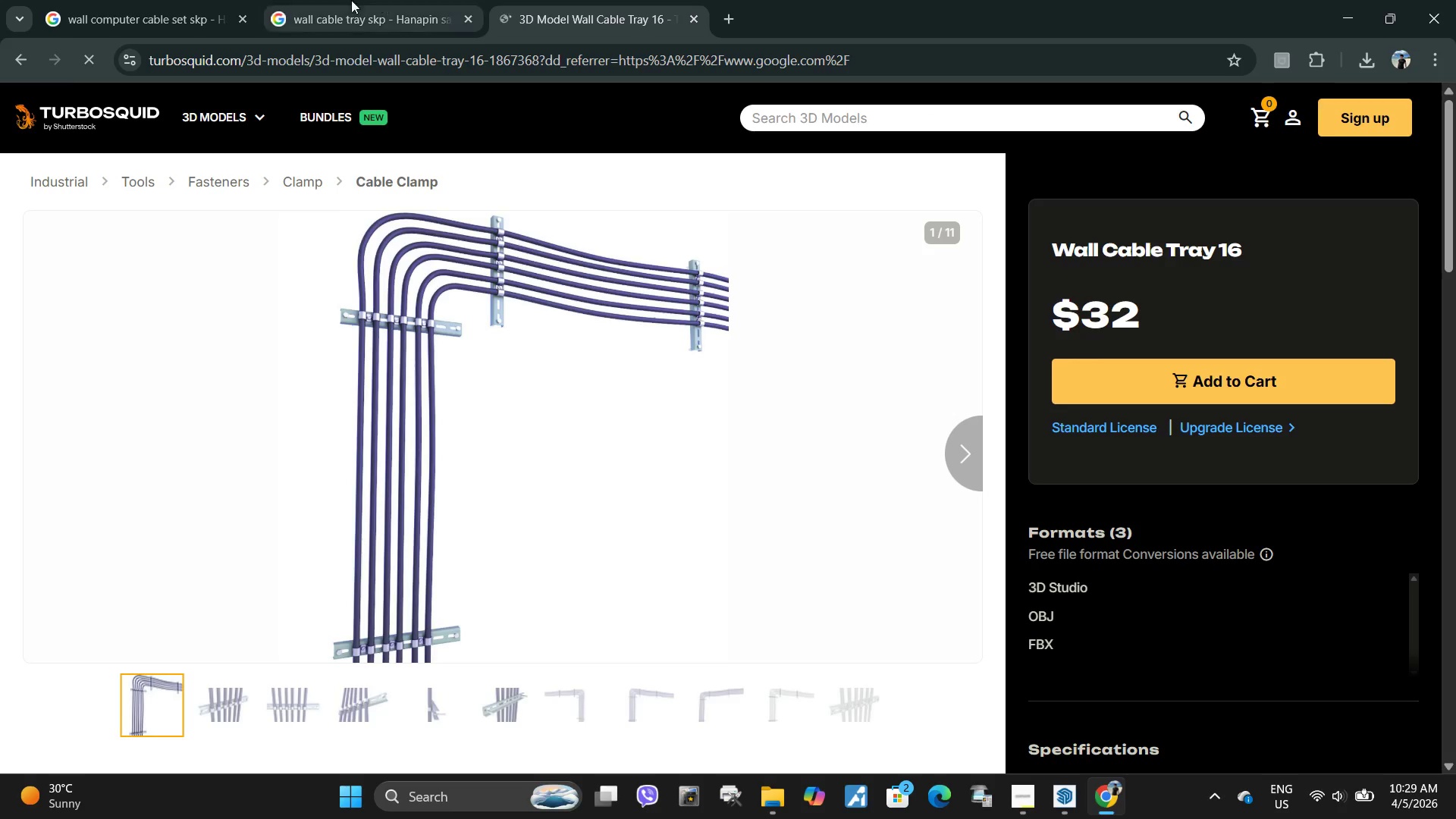 
left_click([333, 0])
 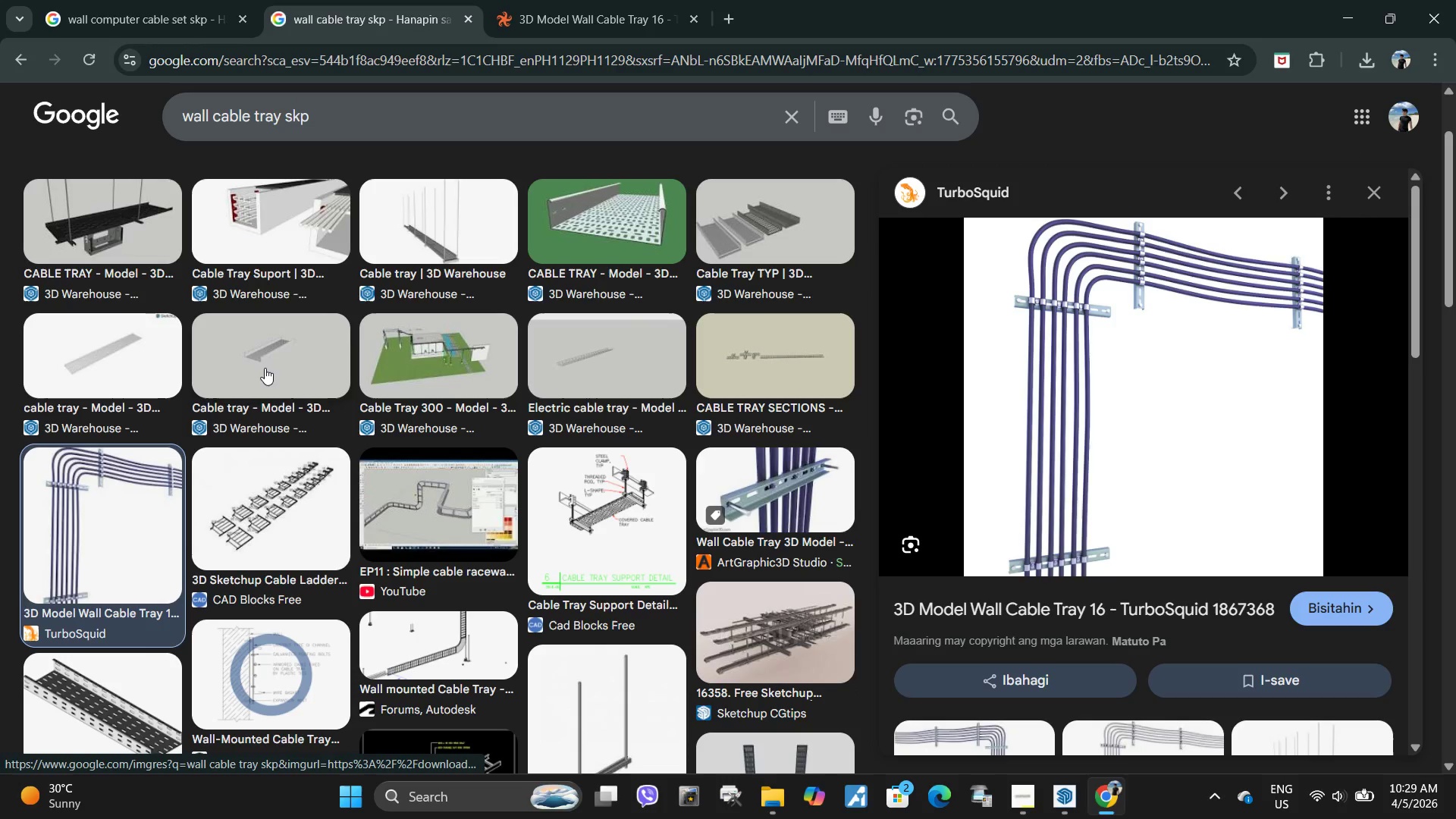 
left_click([244, 345])
 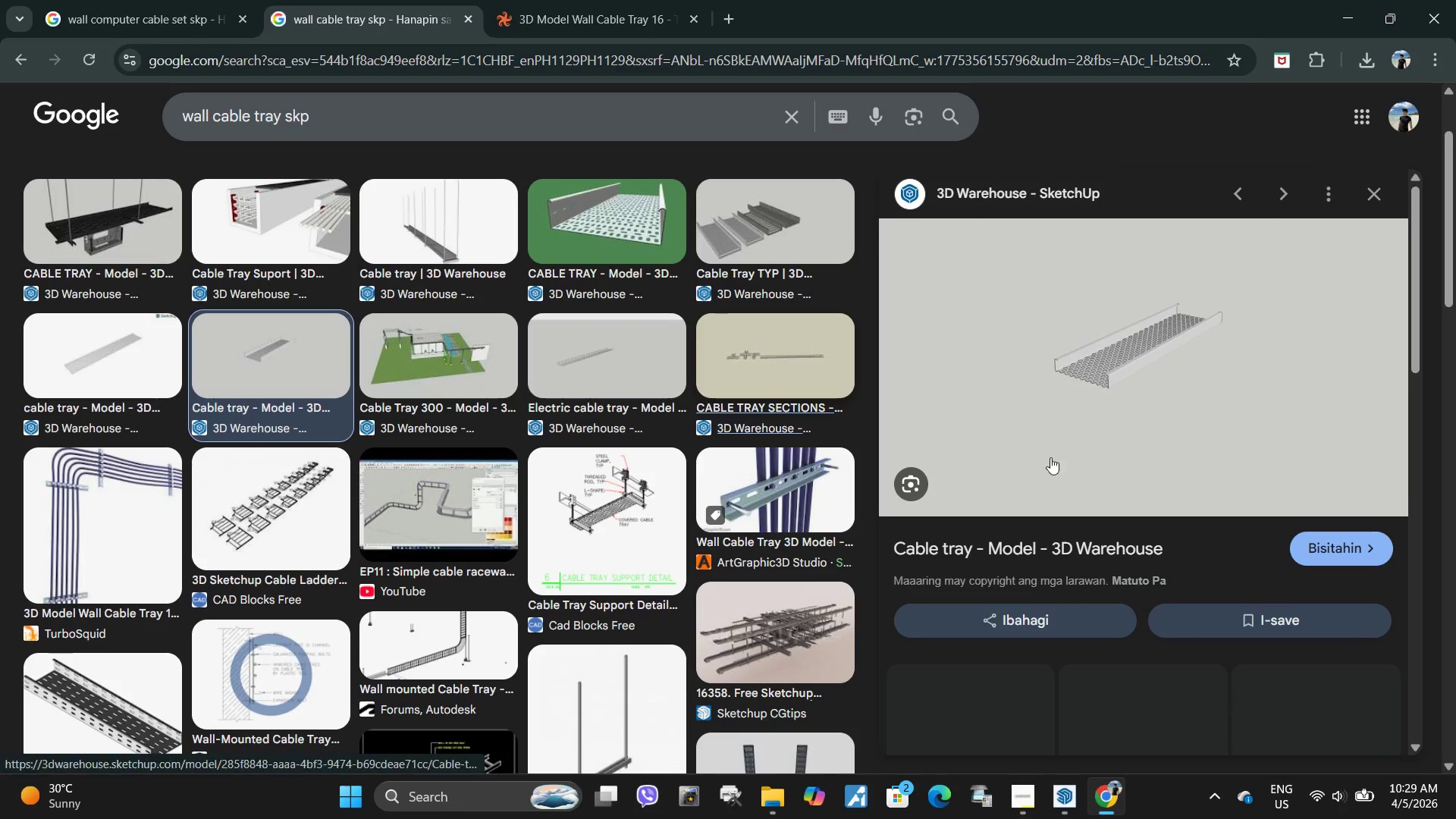 
scroll: coordinate [270, 479], scroll_direction: down, amount: 22.0
 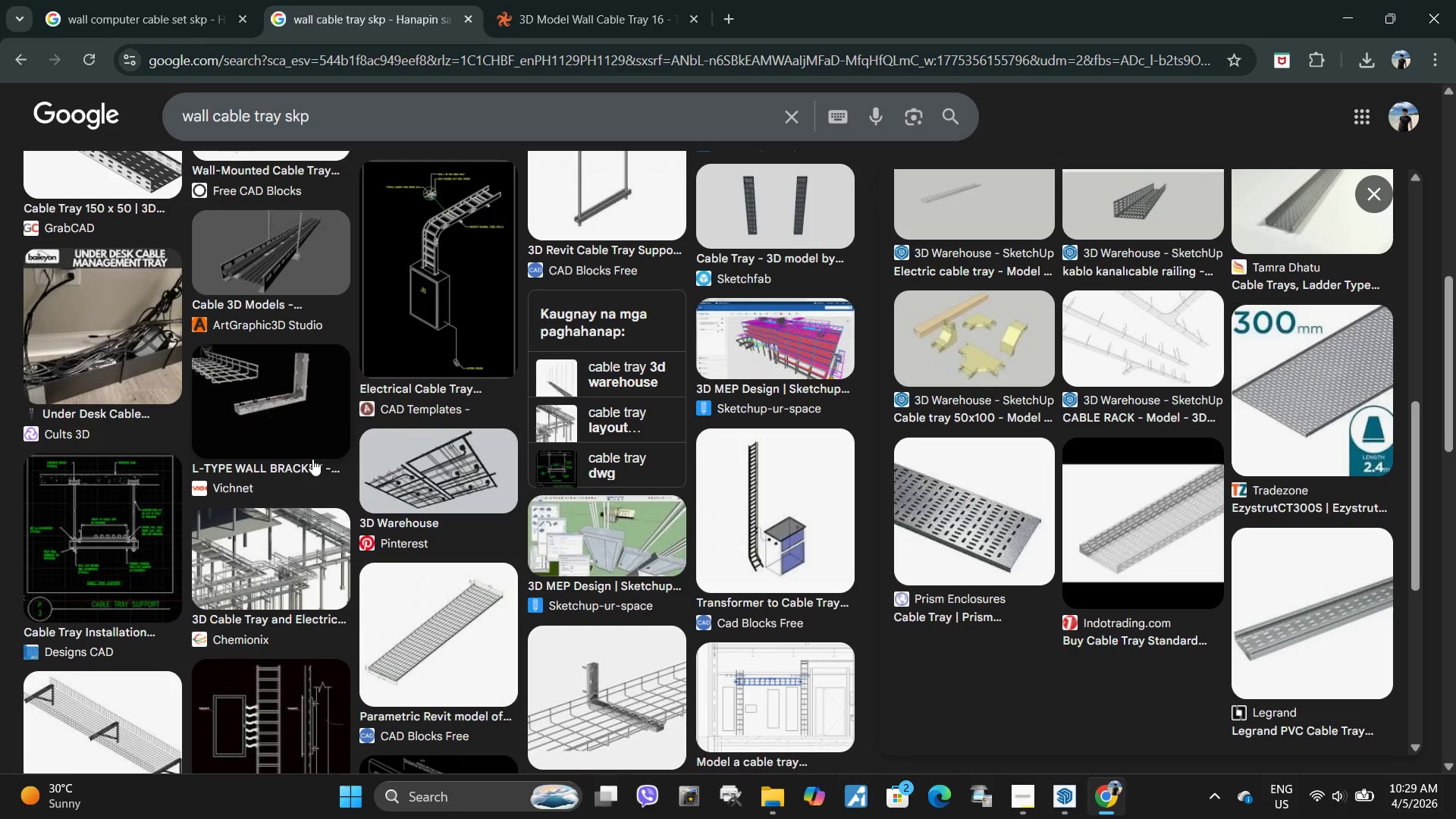 
scroll: coordinate [322, 450], scroll_direction: up, amount: 14.0
 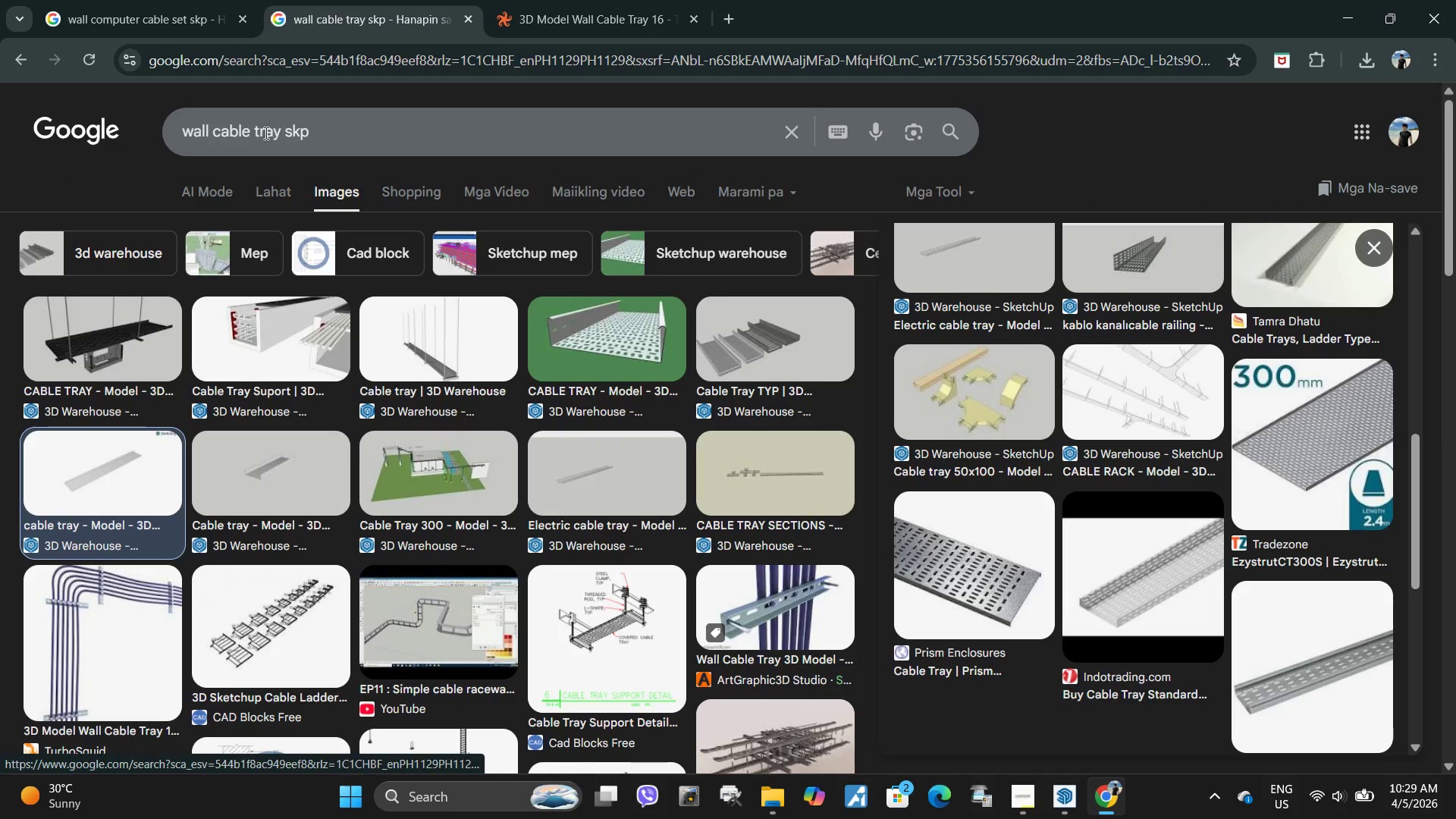 
left_click_drag(start_coordinate=[284, 131], to_coordinate=[244, 140])
 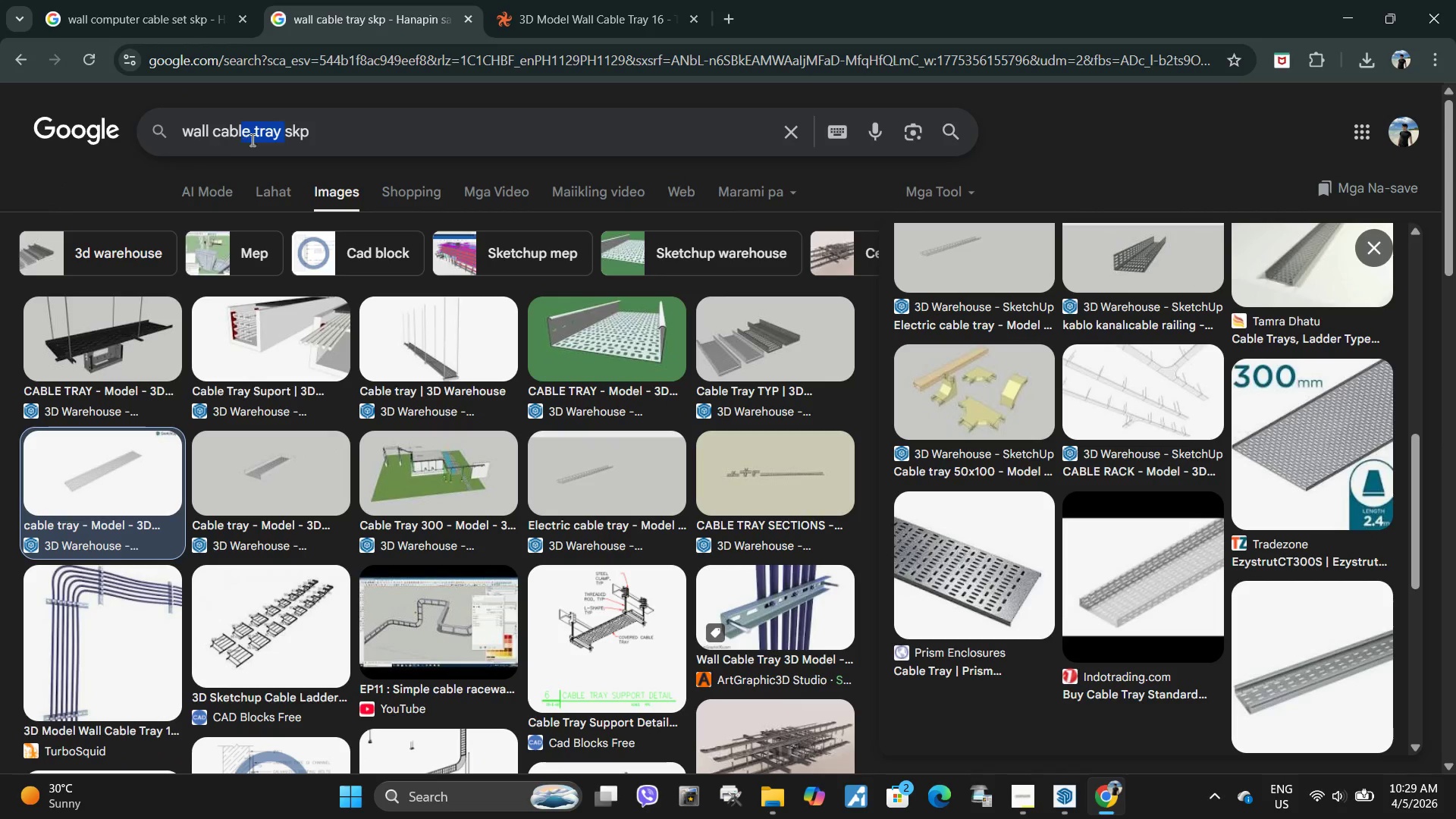 
left_click_drag(start_coordinate=[249, 140], to_coordinate=[259, 137])
 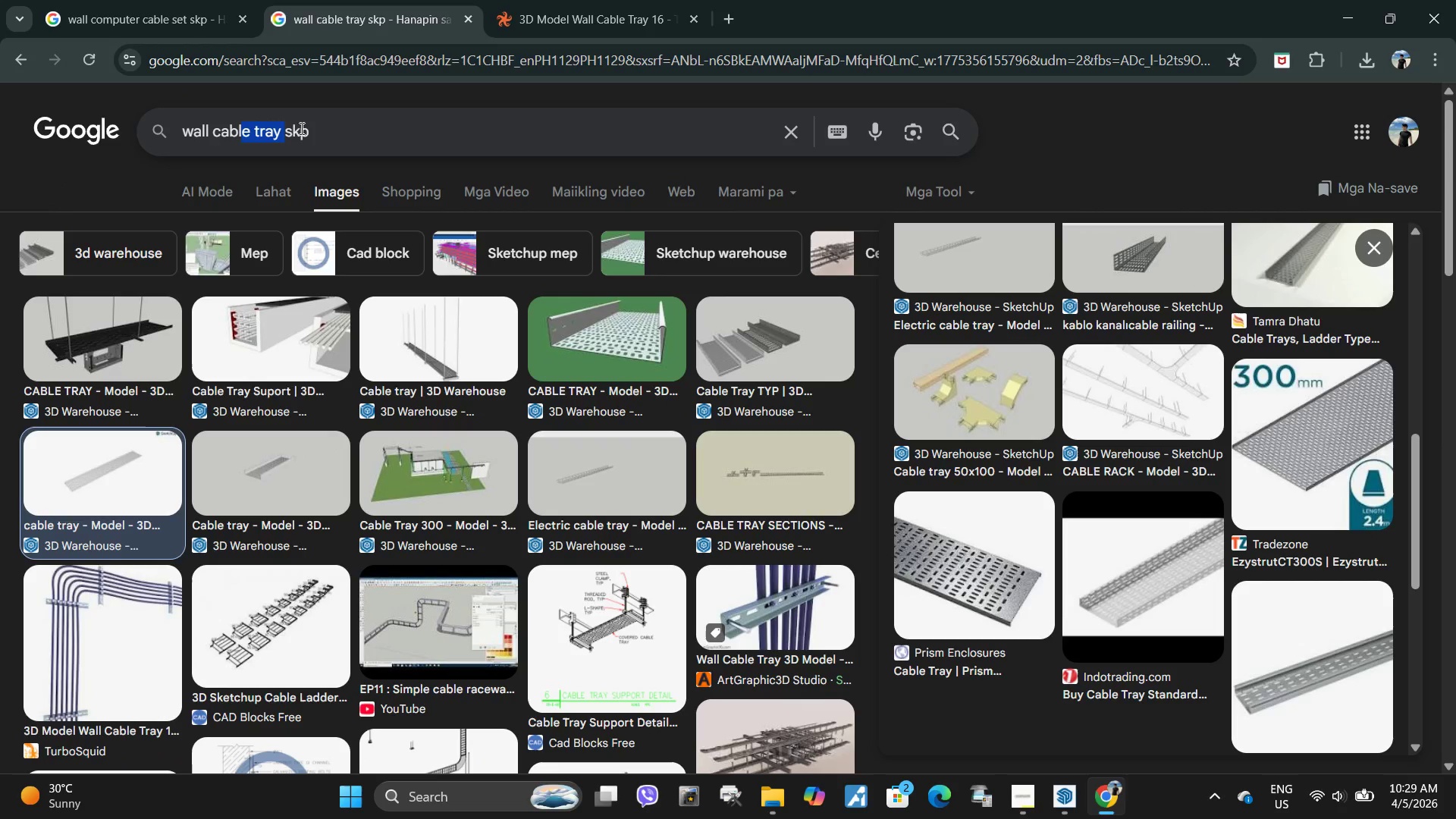 
left_click([300, 128])
 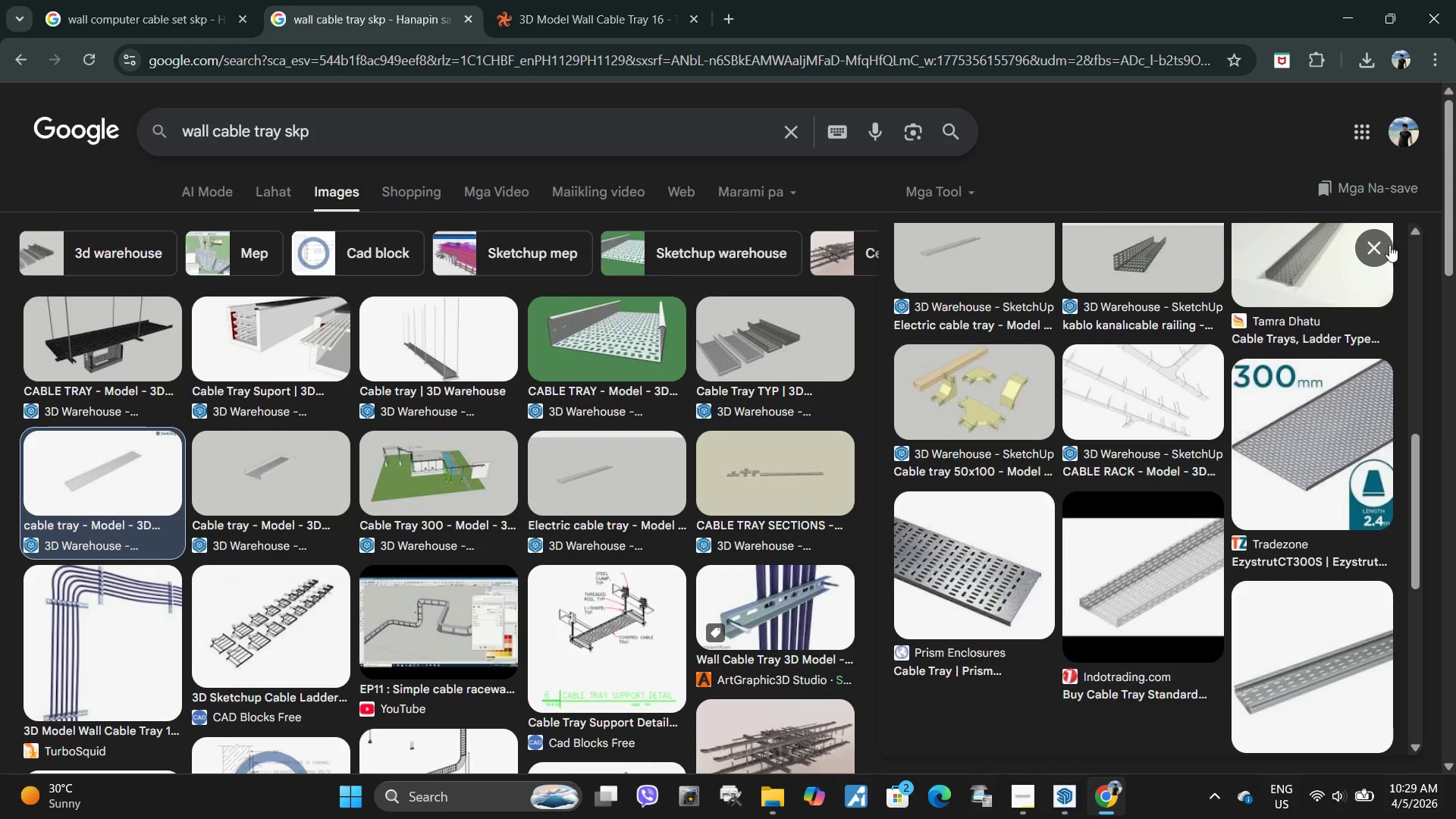 
left_click([1386, 247])
 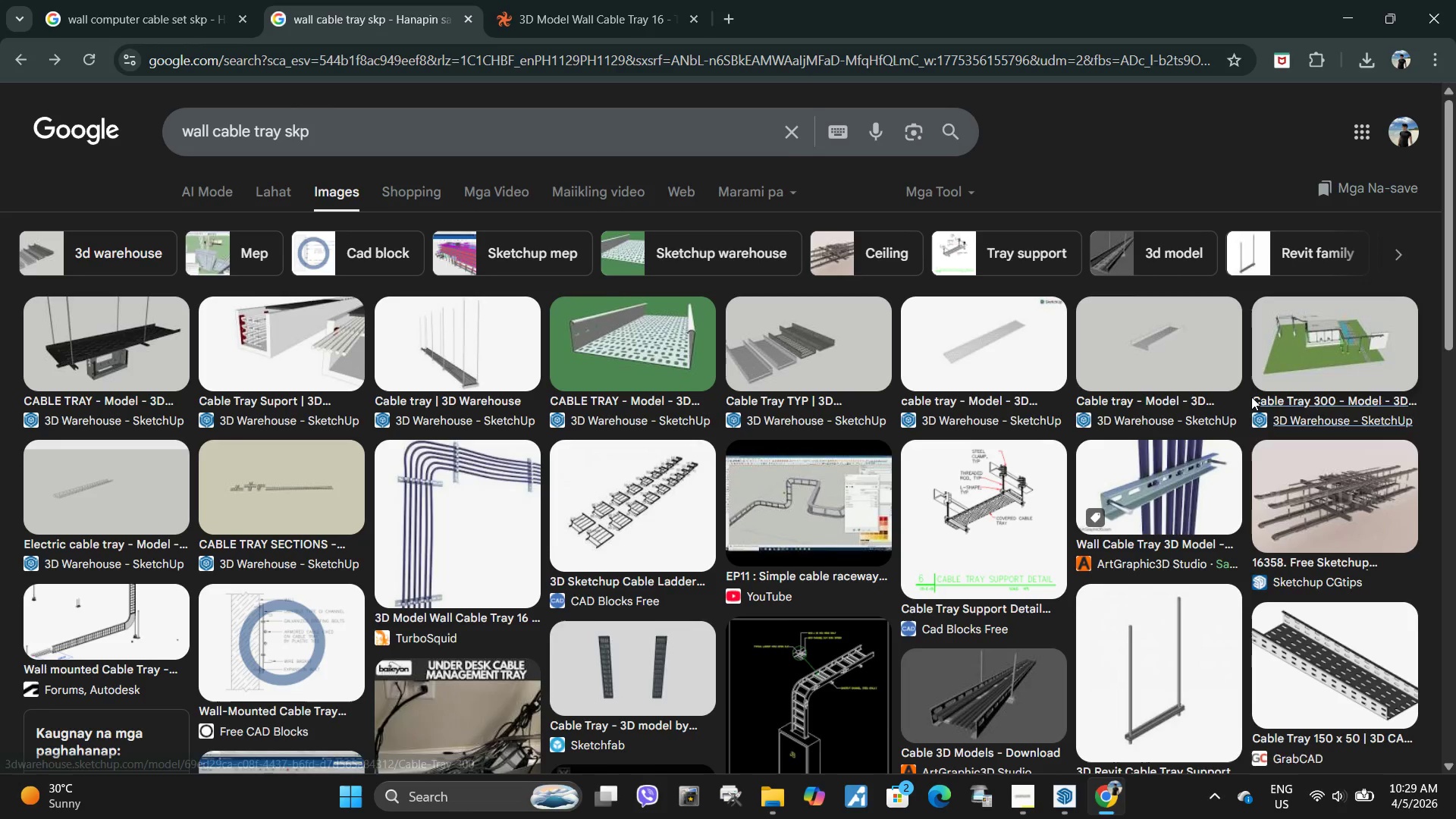 
scroll: coordinate [1251, 397], scroll_direction: down, amount: 3.0
 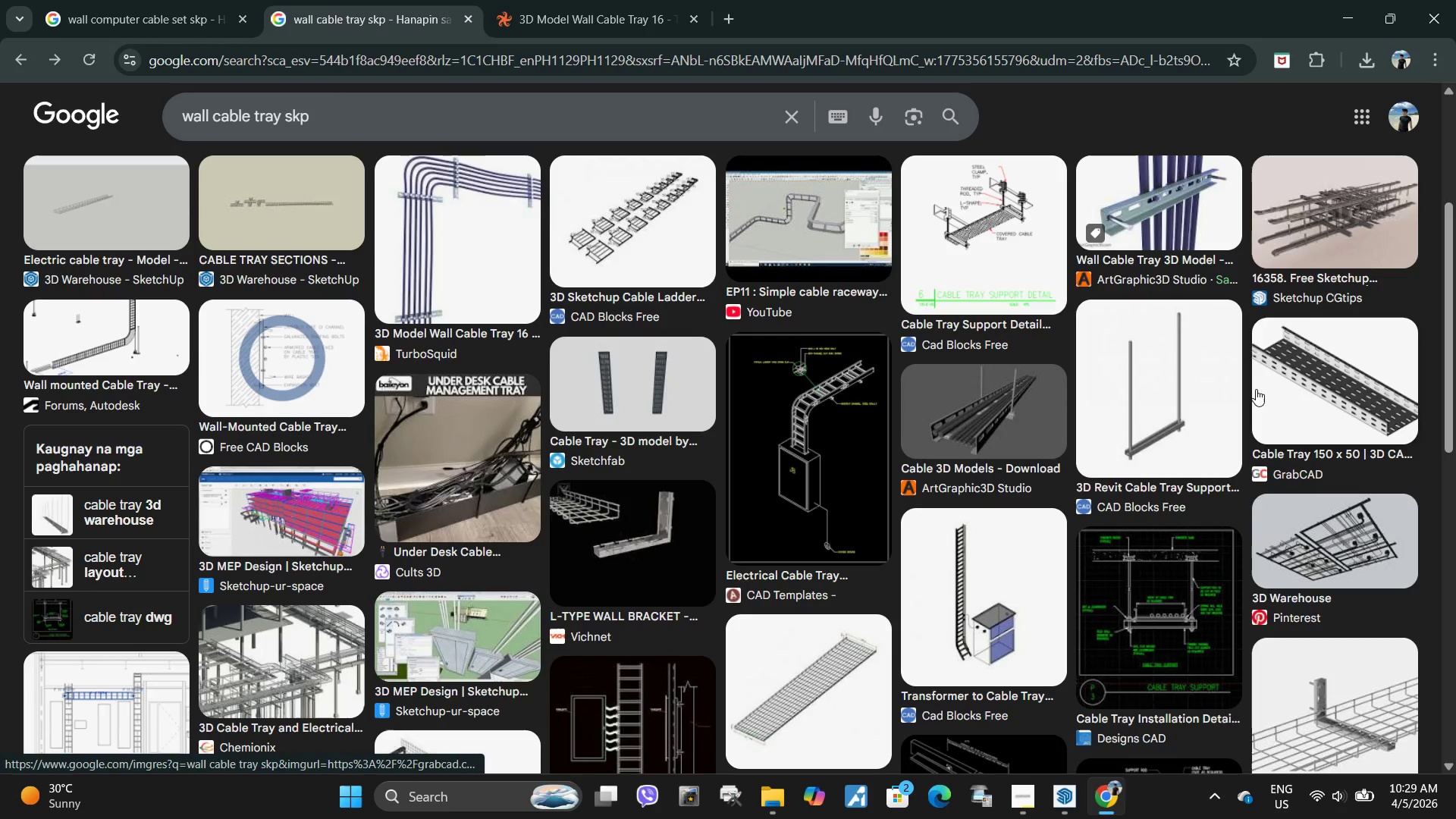 
scroll: coordinate [1237, 397], scroll_direction: up, amount: 5.0
 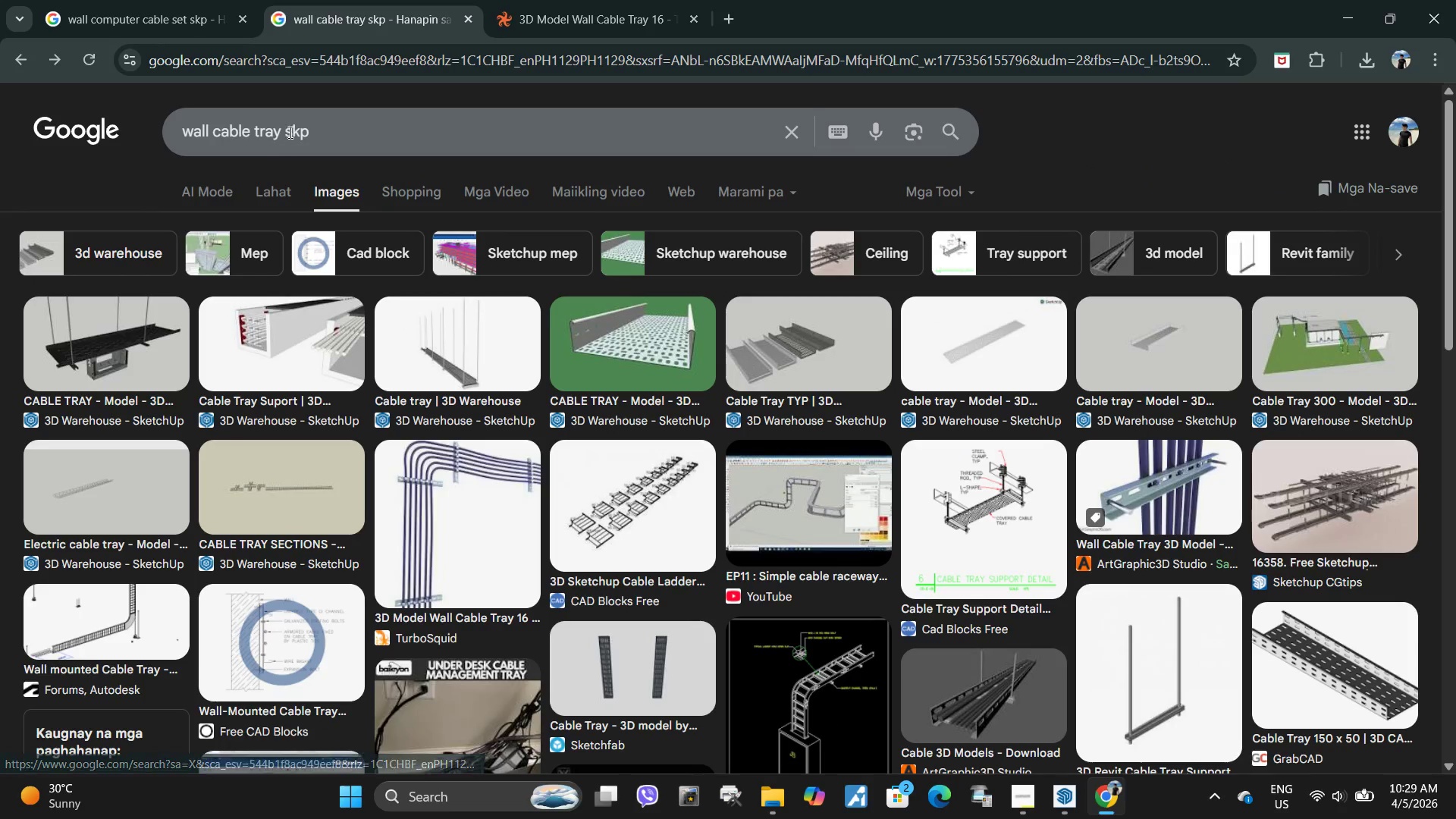 
left_click_drag(start_coordinate=[285, 130], to_coordinate=[255, 131])
 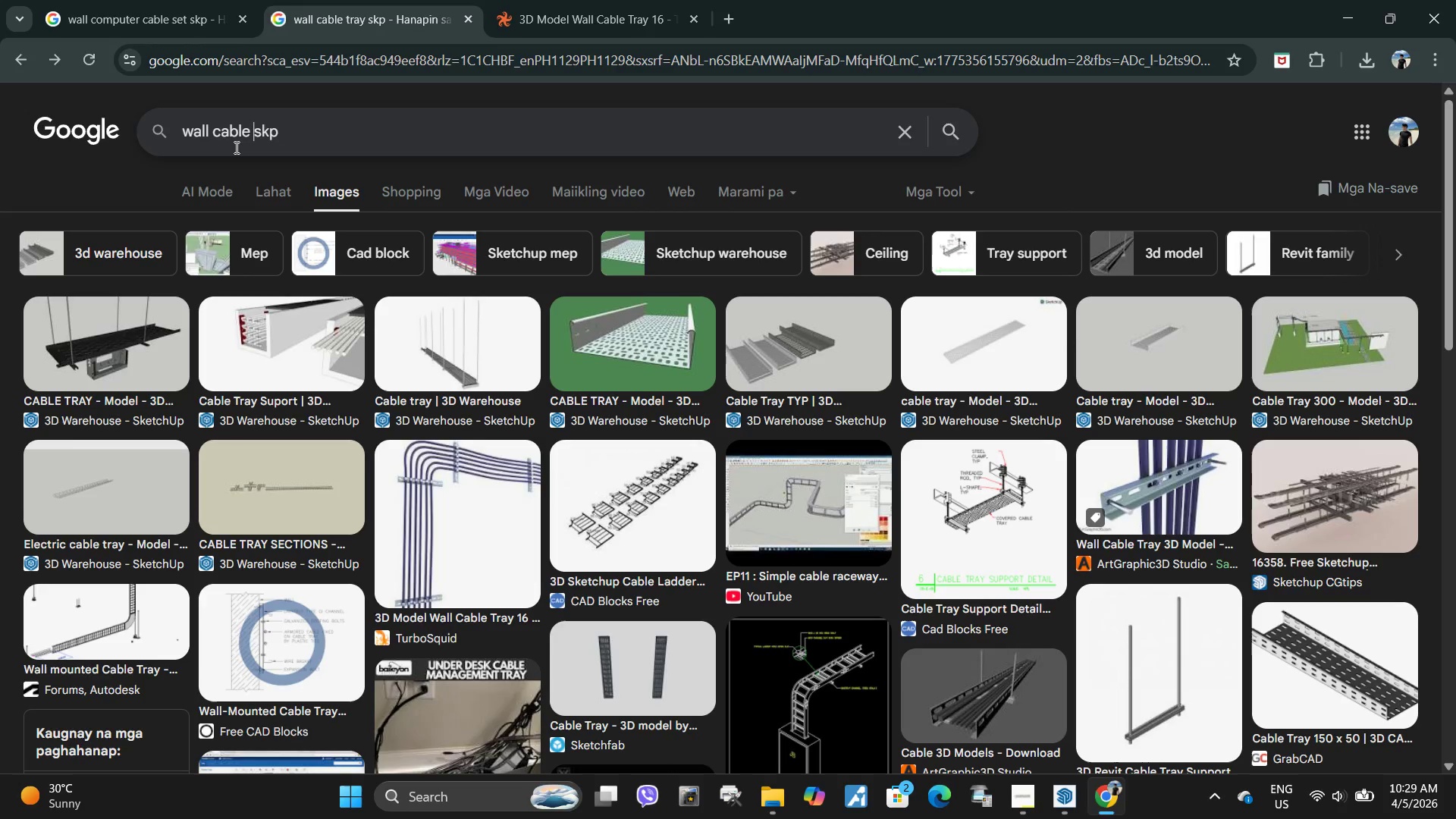 
key(Backspace)
 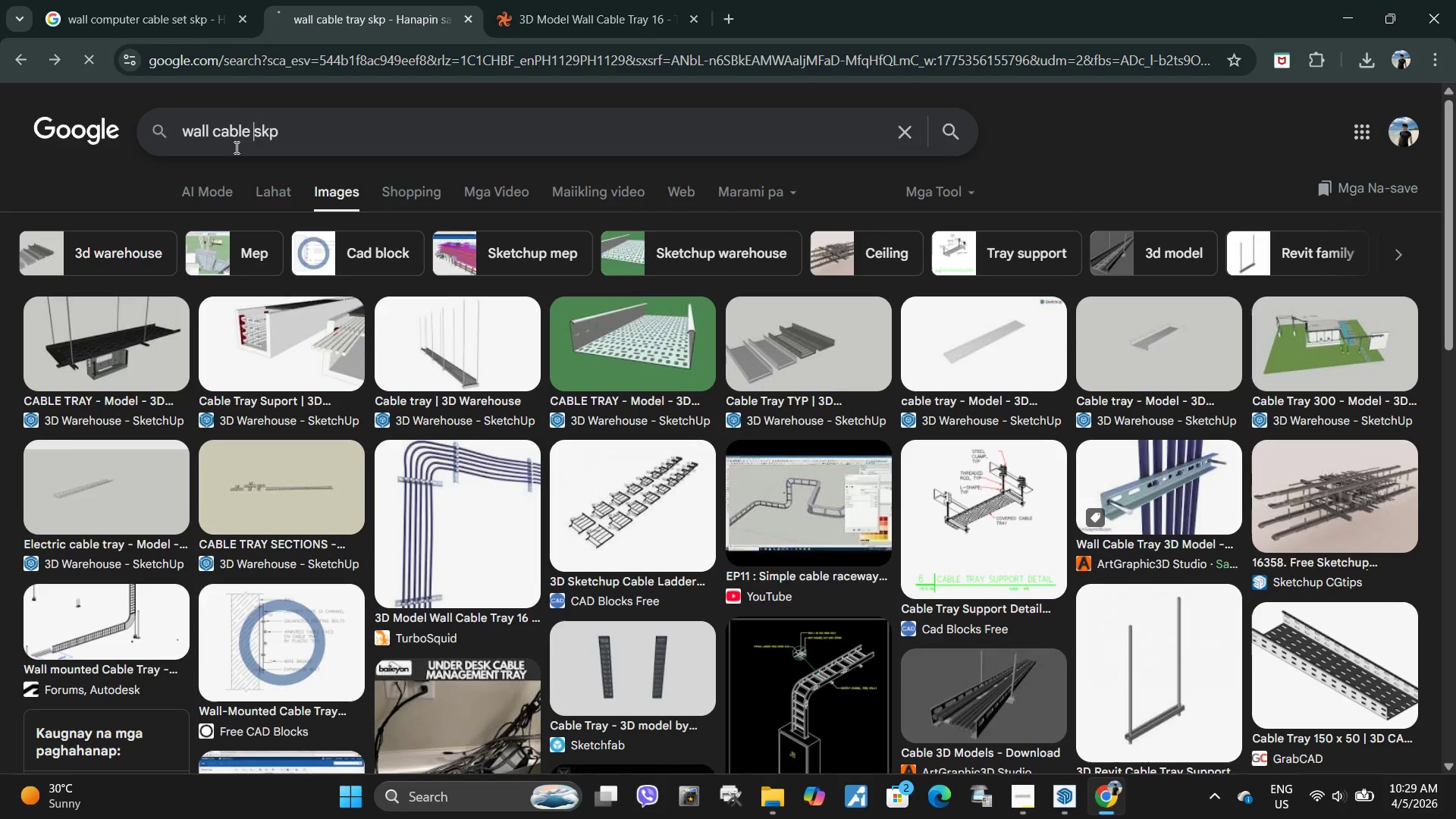 
key(Enter)
 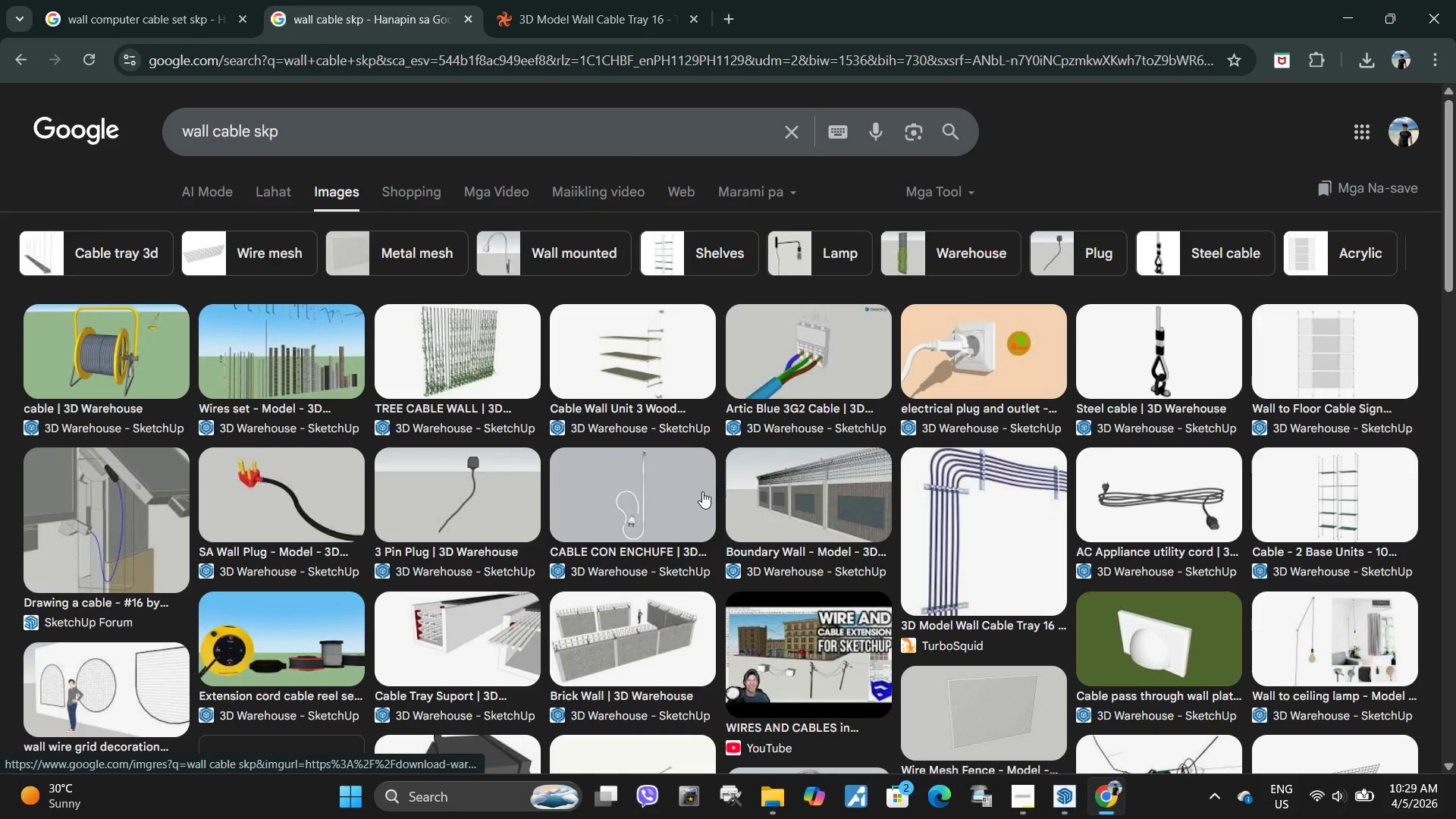 
wait(8.22)
 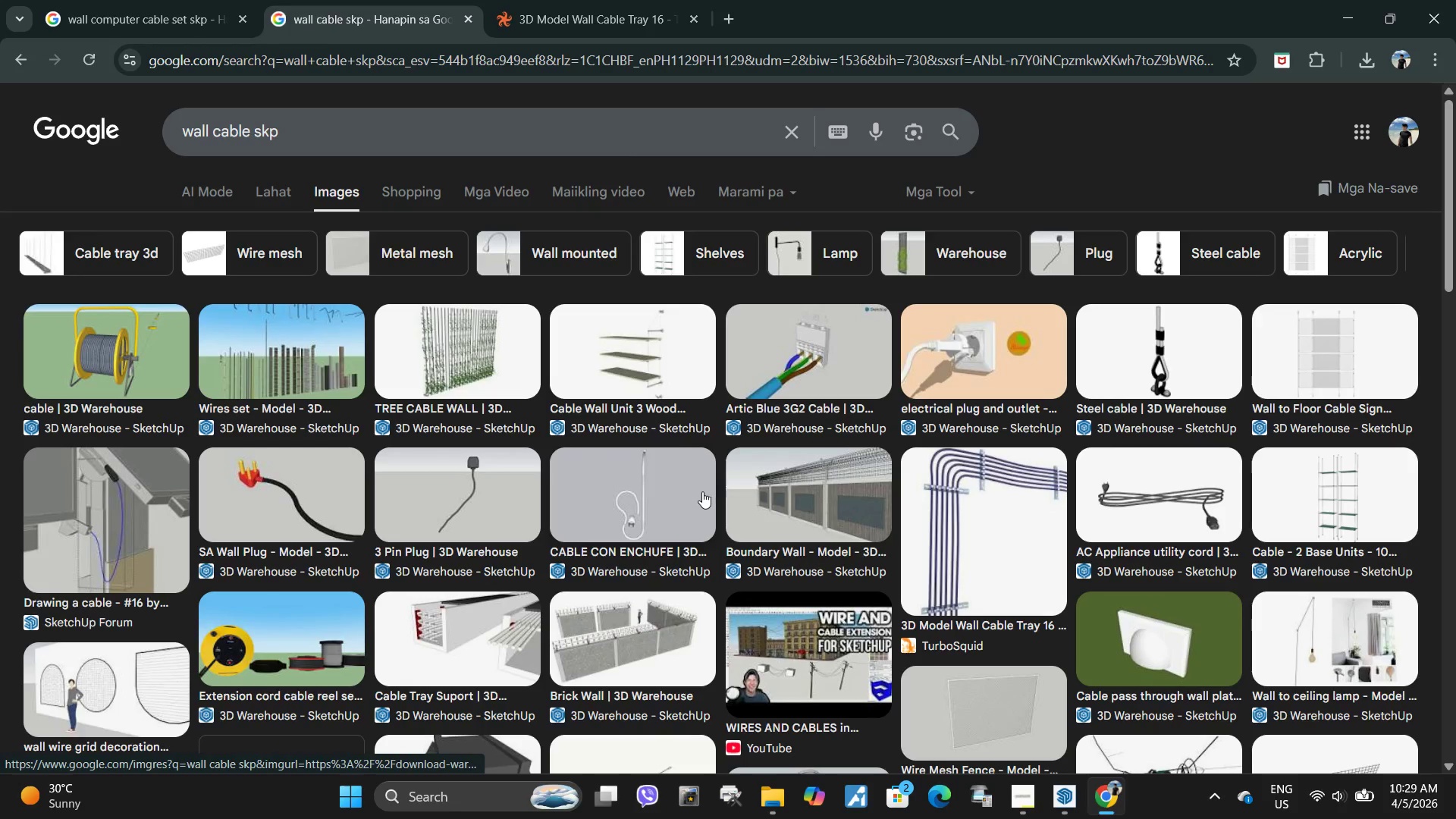 
left_click([654, 479])
 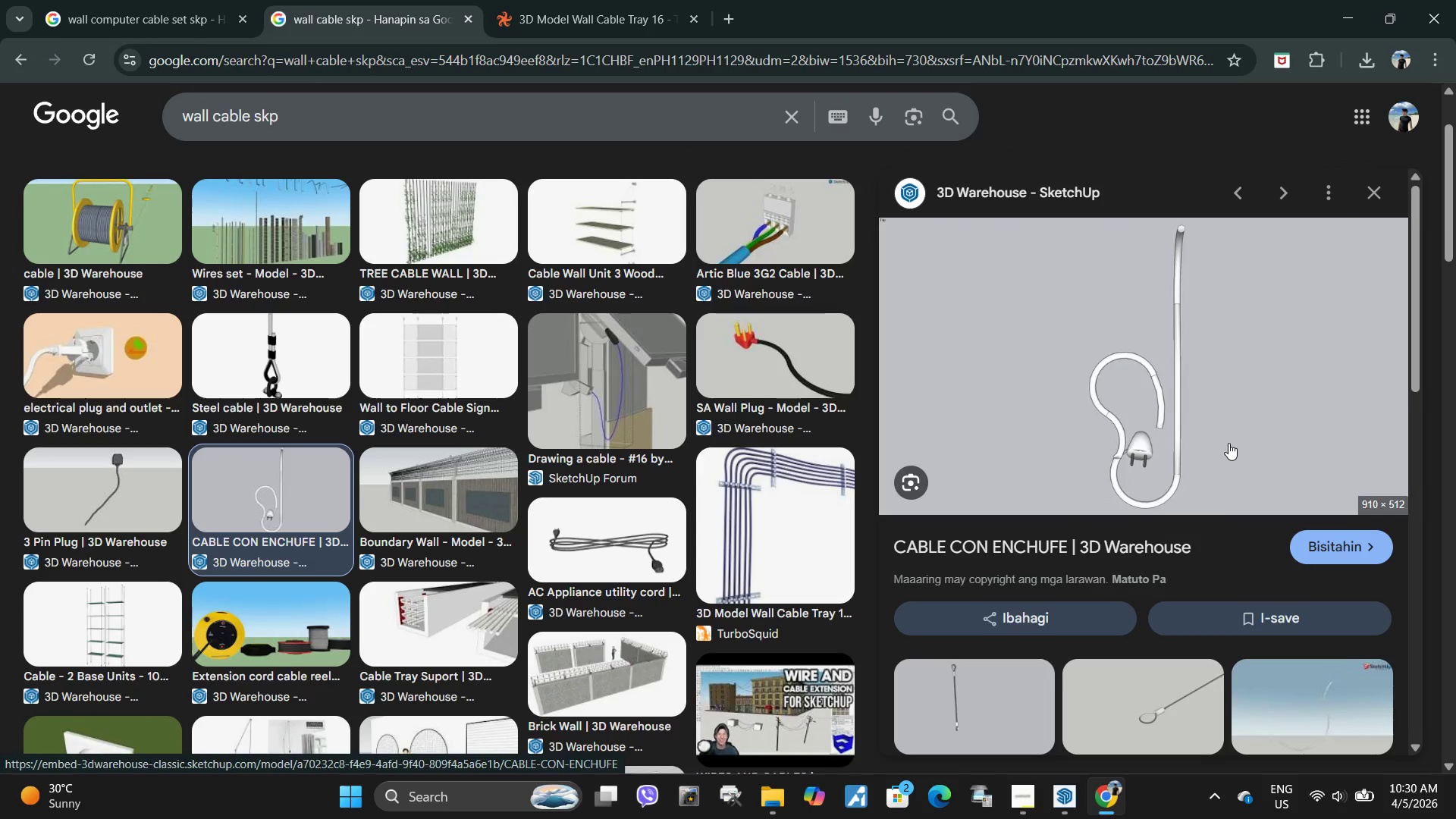 
scroll: coordinate [1244, 494], scroll_direction: down, amount: 8.0
 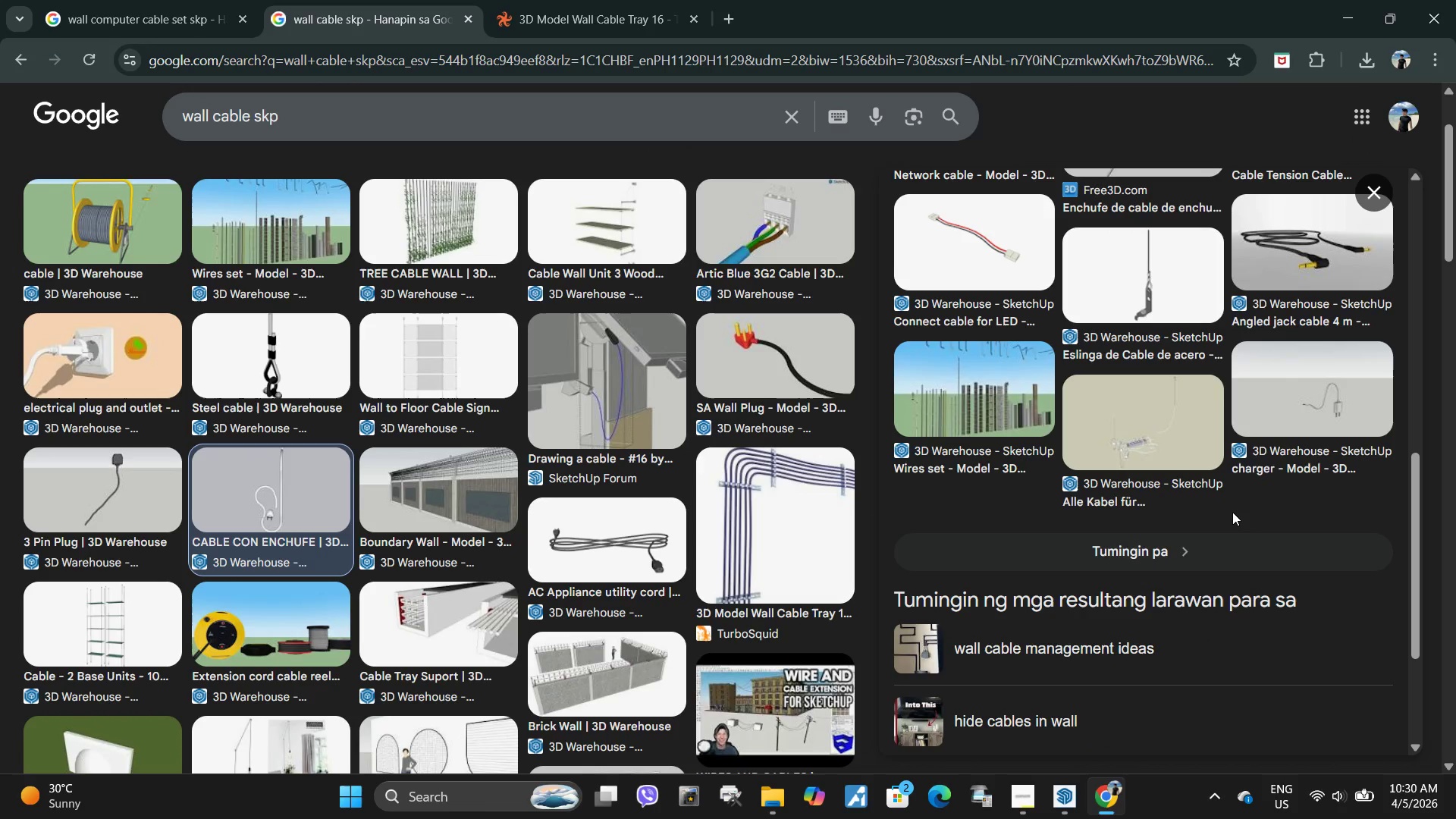 
scroll: coordinate [1101, 375], scroll_direction: up, amount: 8.0
 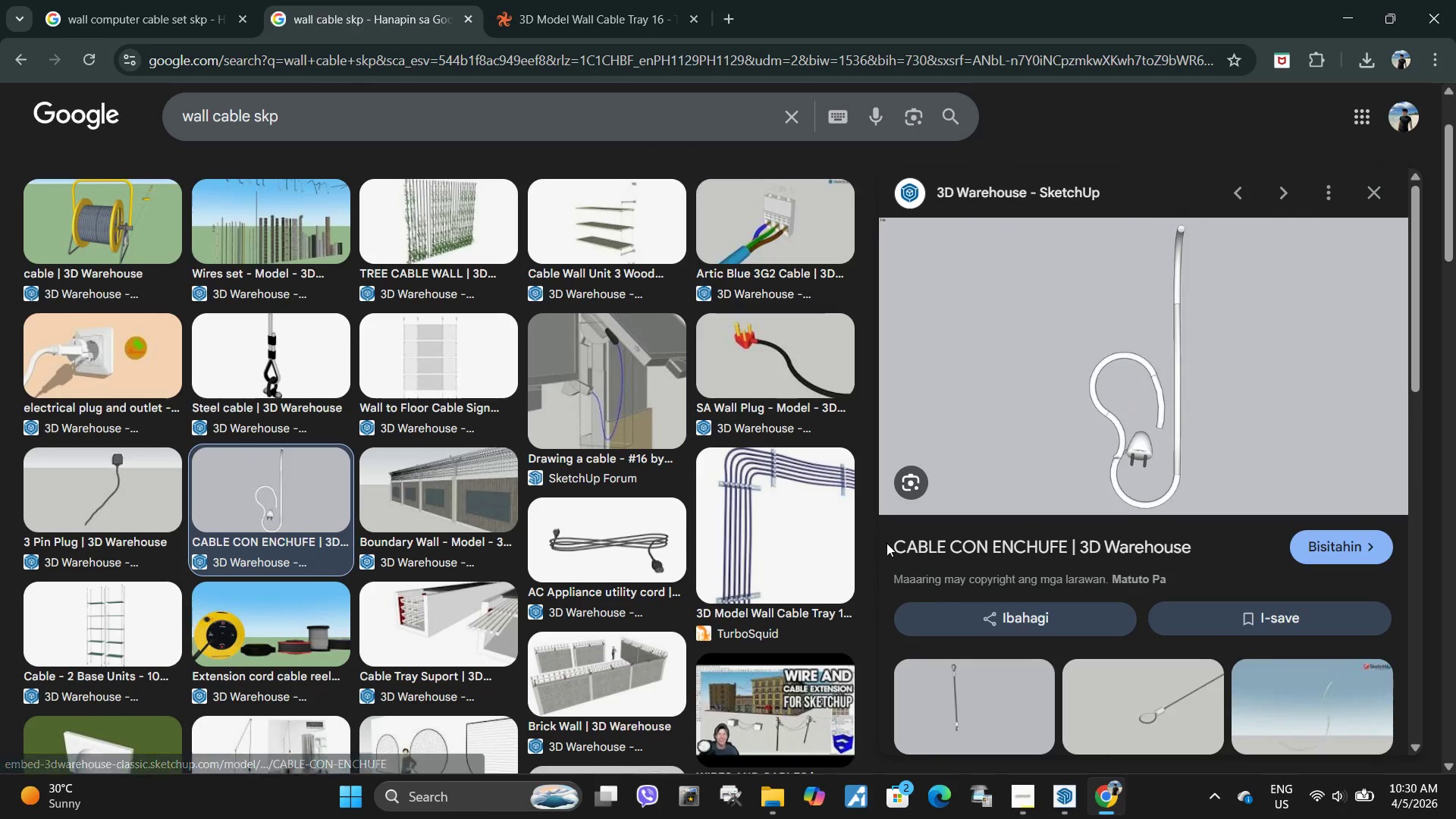 
left_click_drag(start_coordinate=[888, 544], to_coordinate=[992, 550])
 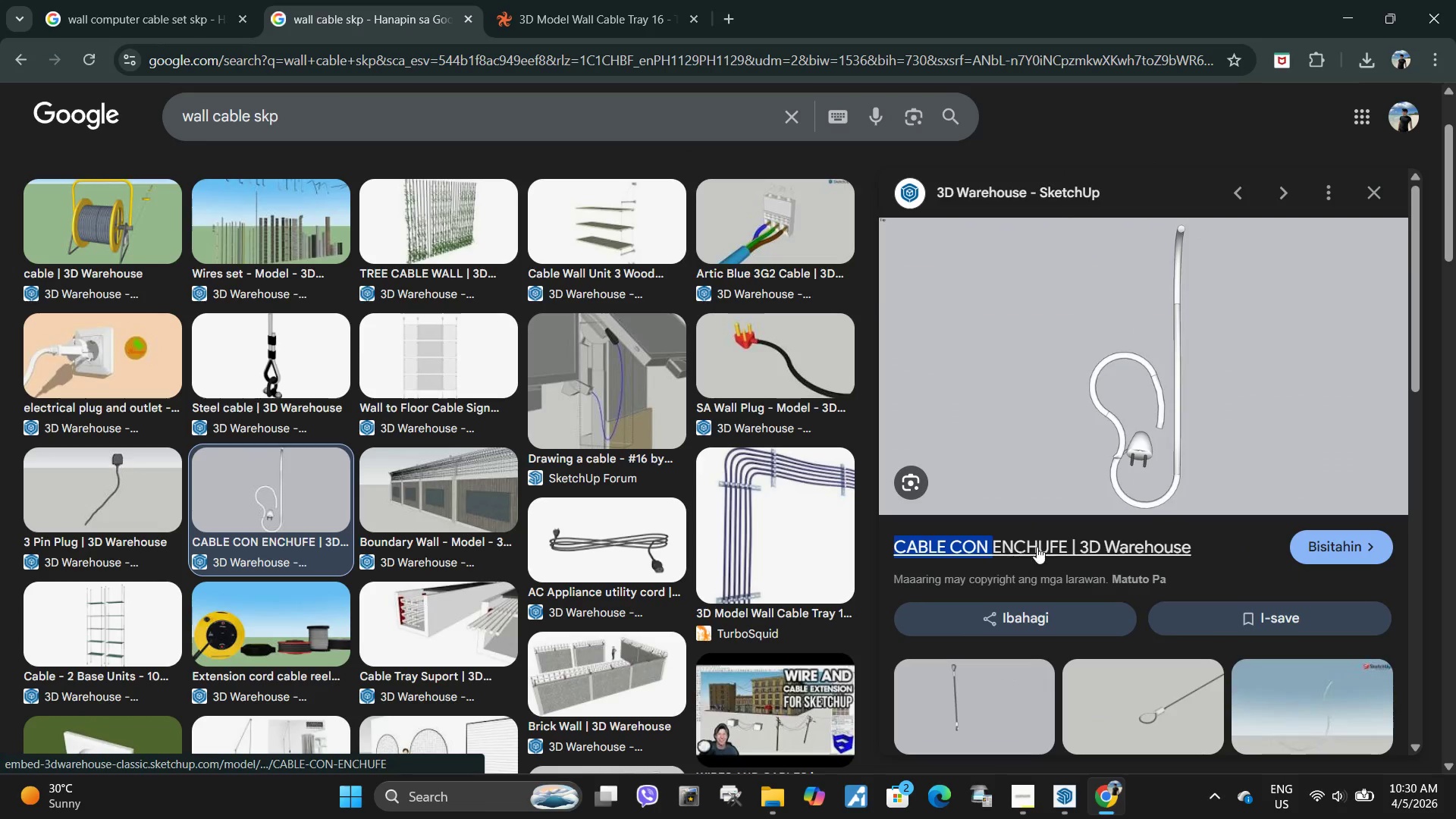 
left_click_drag(start_coordinate=[1037, 547], to_coordinate=[1062, 541])
 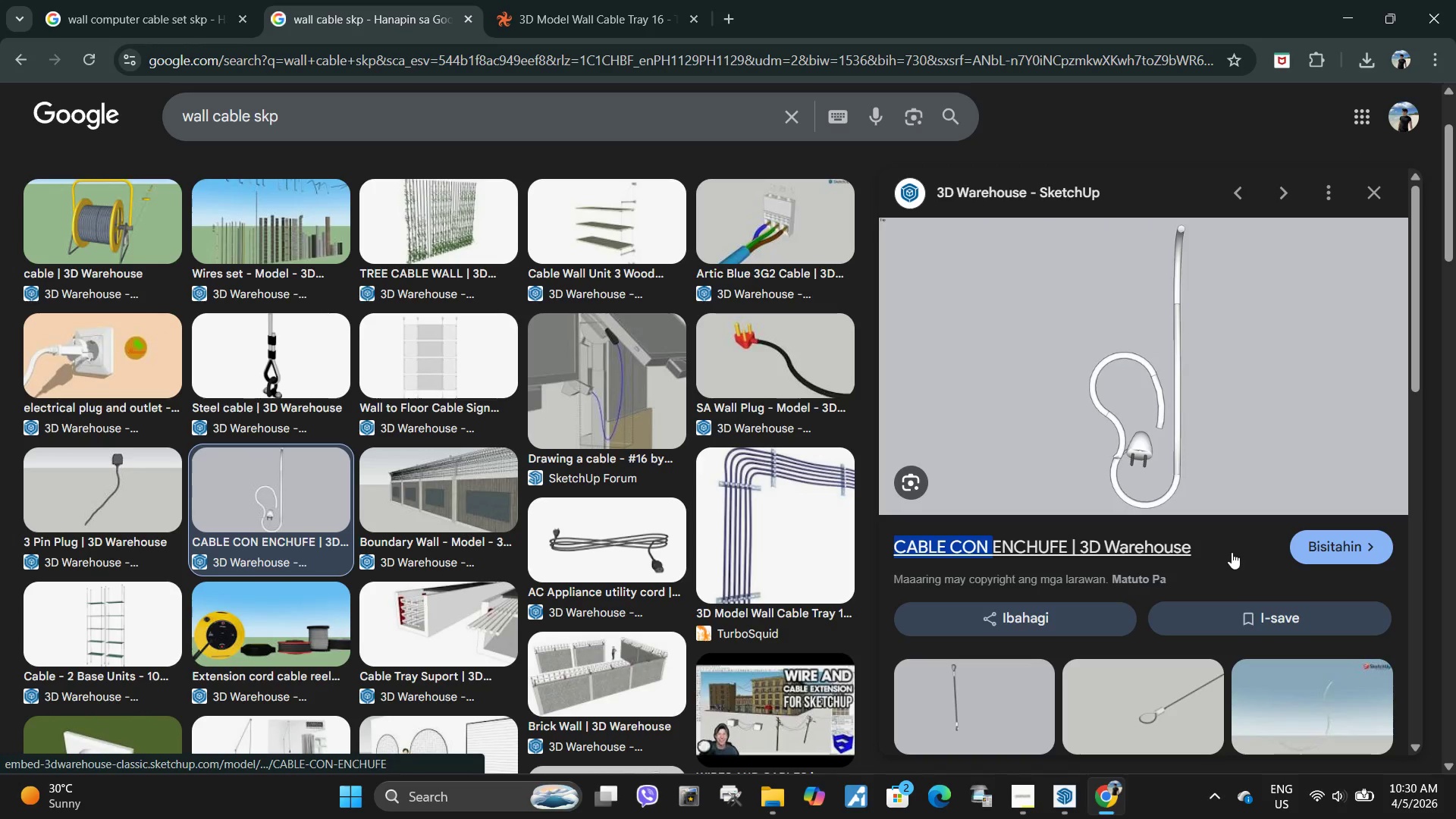 
left_click([1232, 552])
 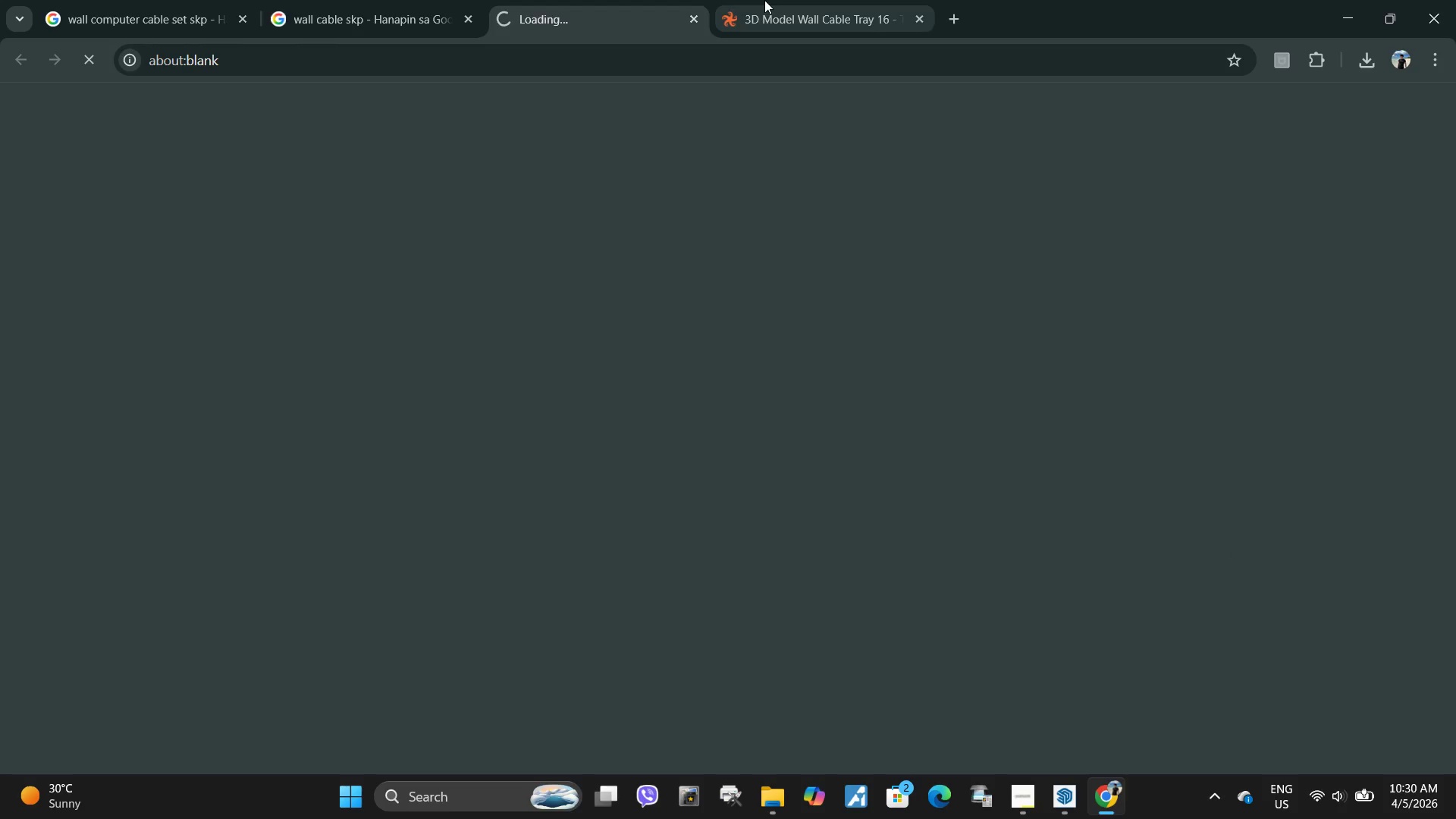 
mouse_move([430, 18])
 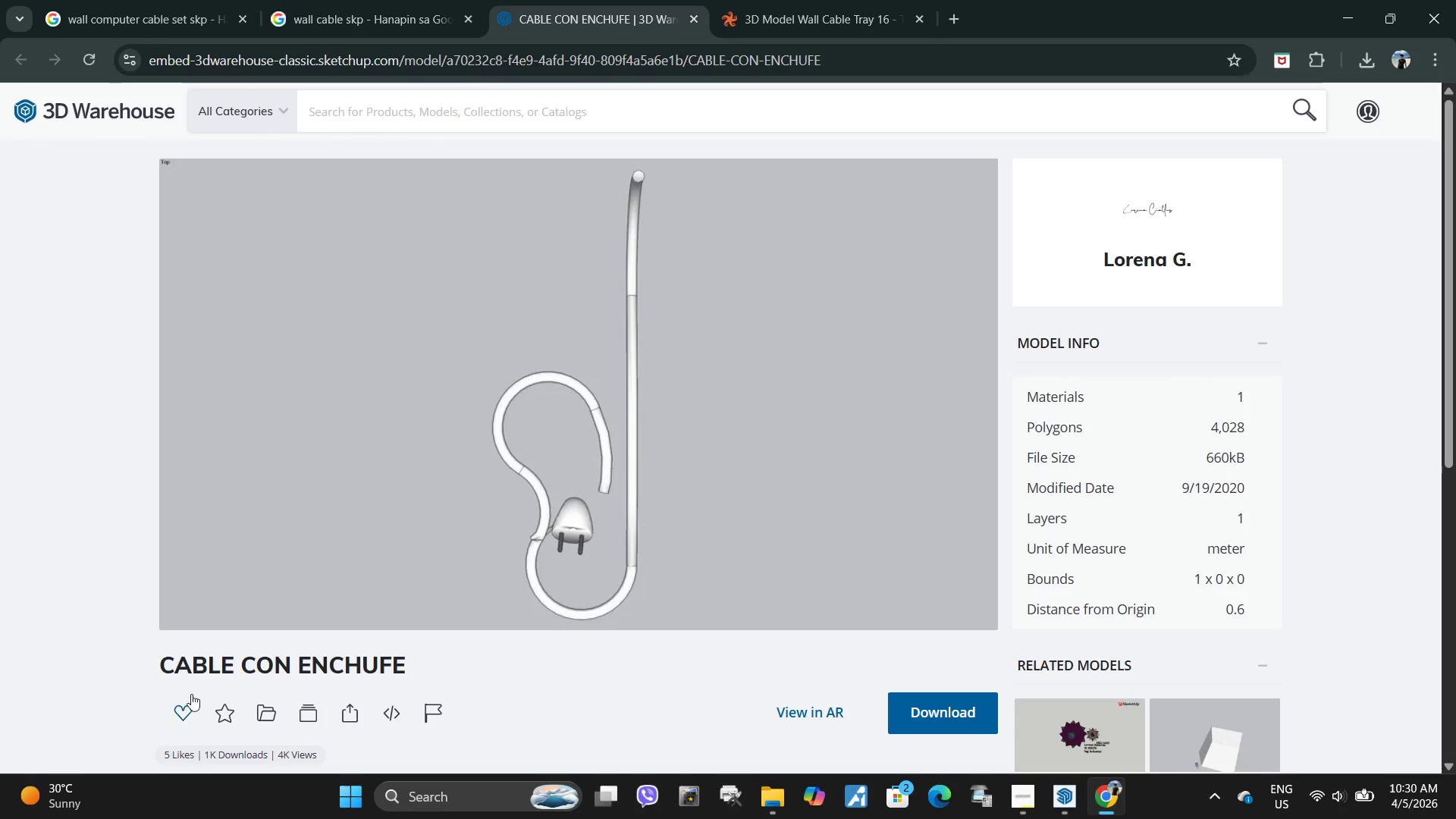 
left_click_drag(start_coordinate=[150, 668], to_coordinate=[461, 670])
 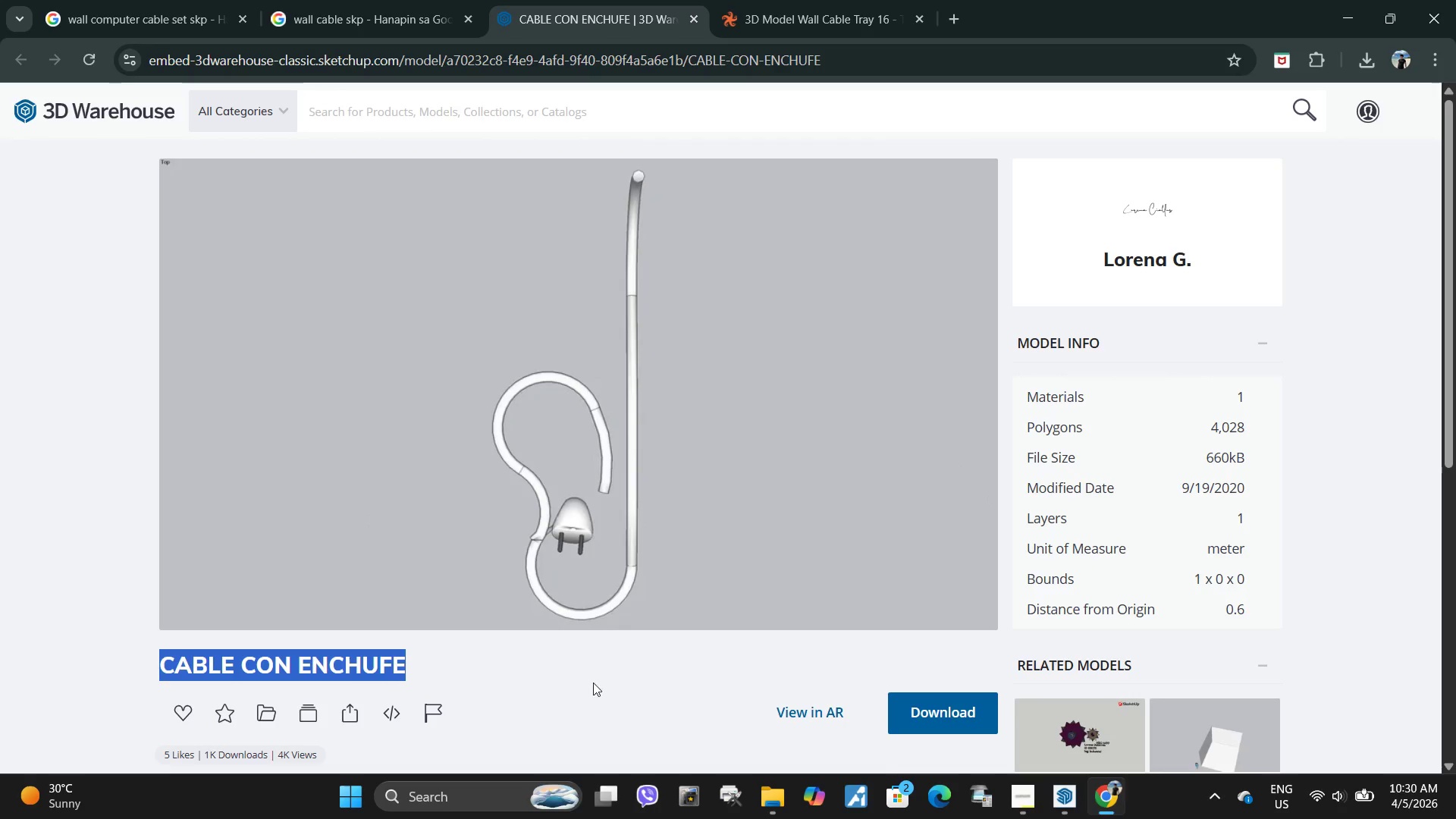 
key(Control+ControlLeft)
 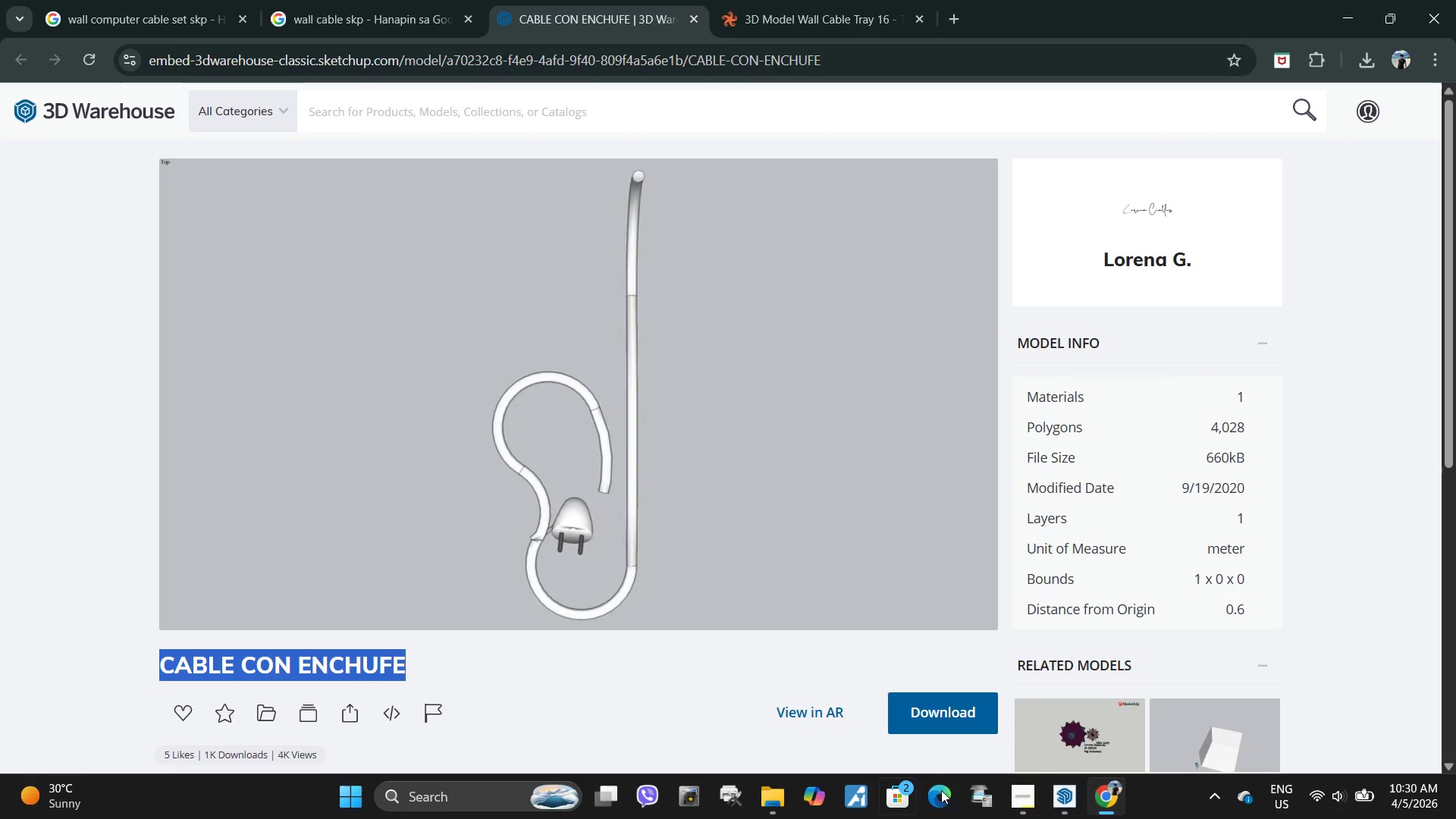 
key(Control+C)
 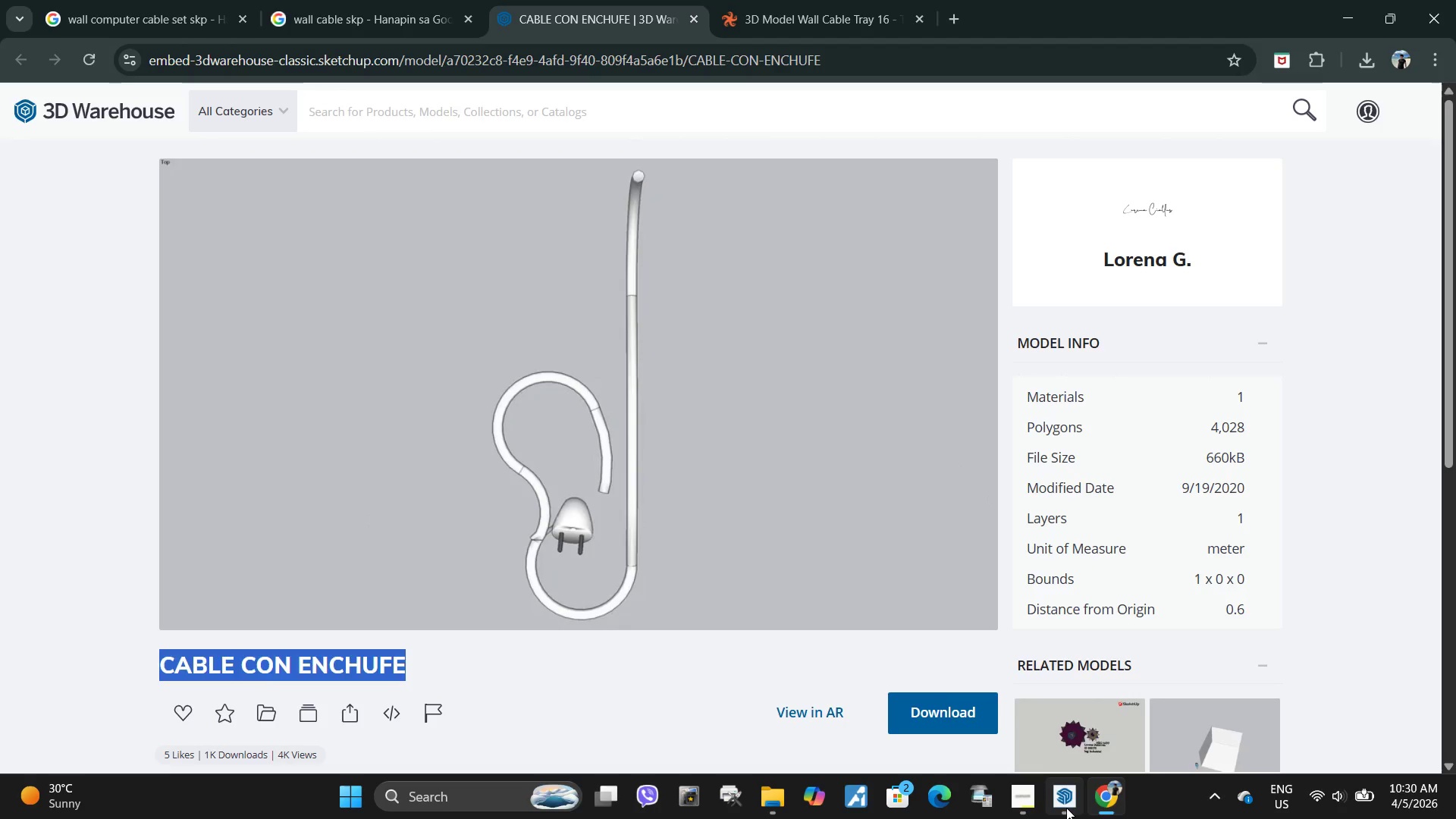 
left_click([1066, 808])
 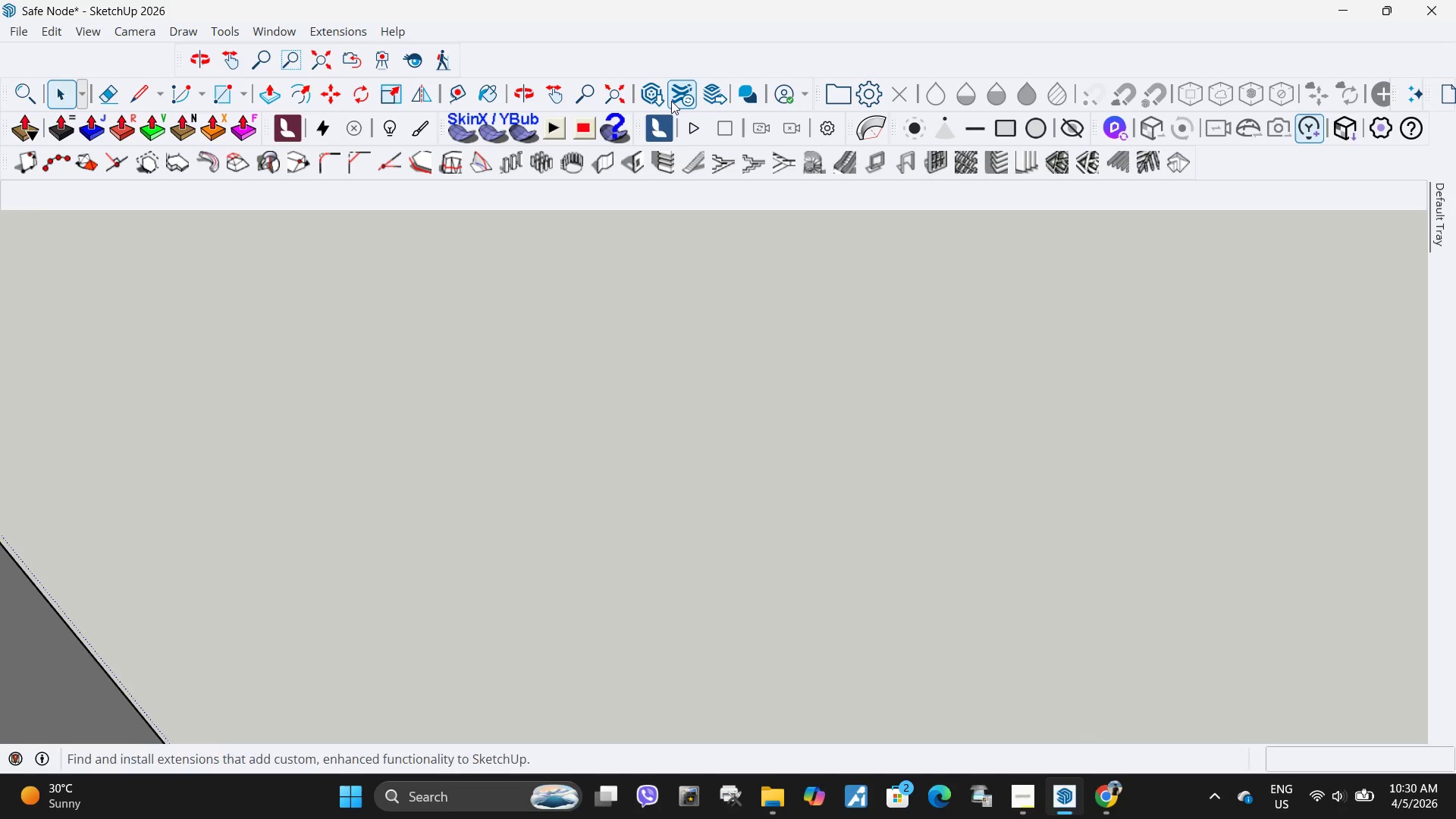 
left_click([661, 101])
 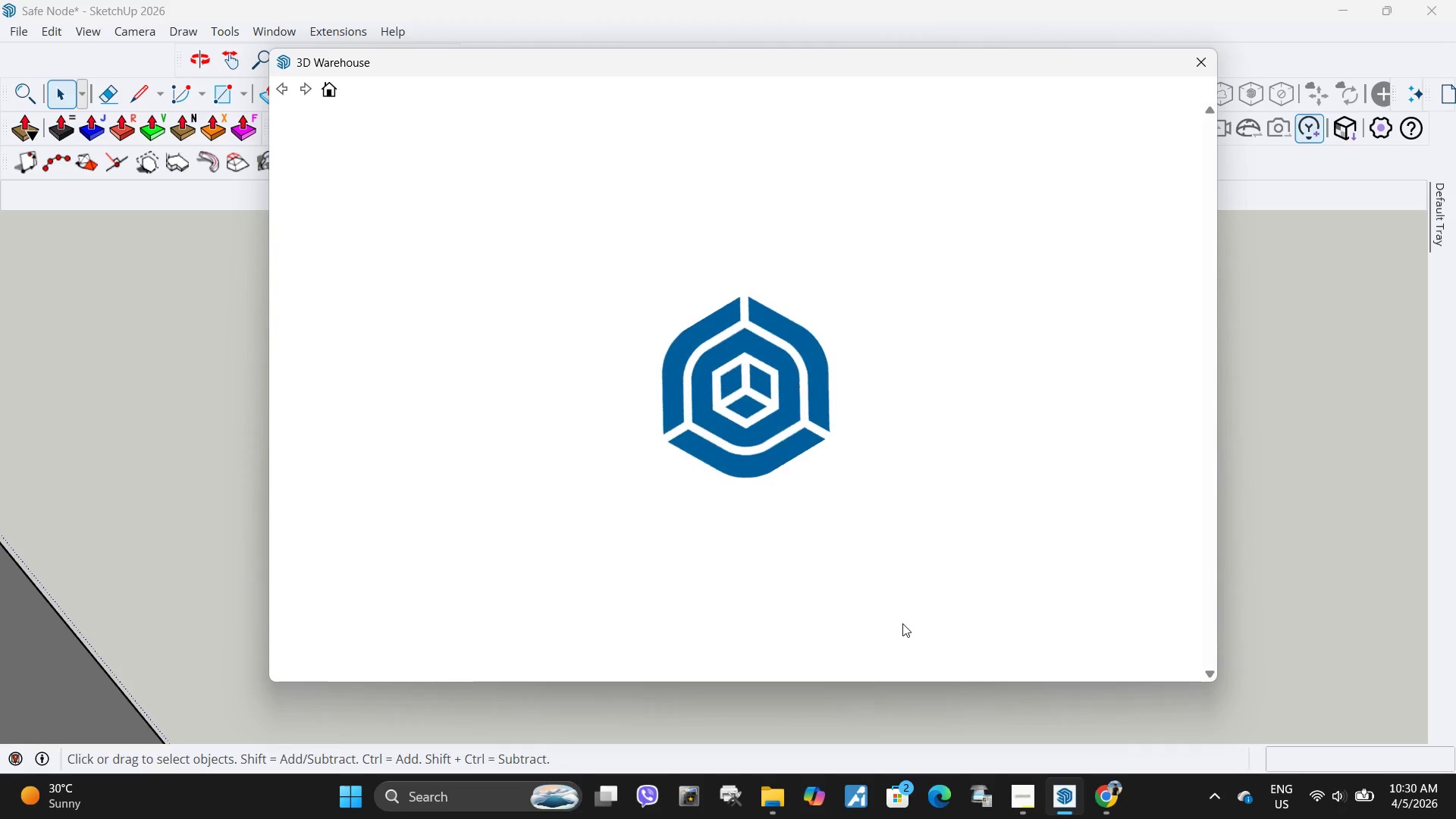 
mouse_move([894, 617])
 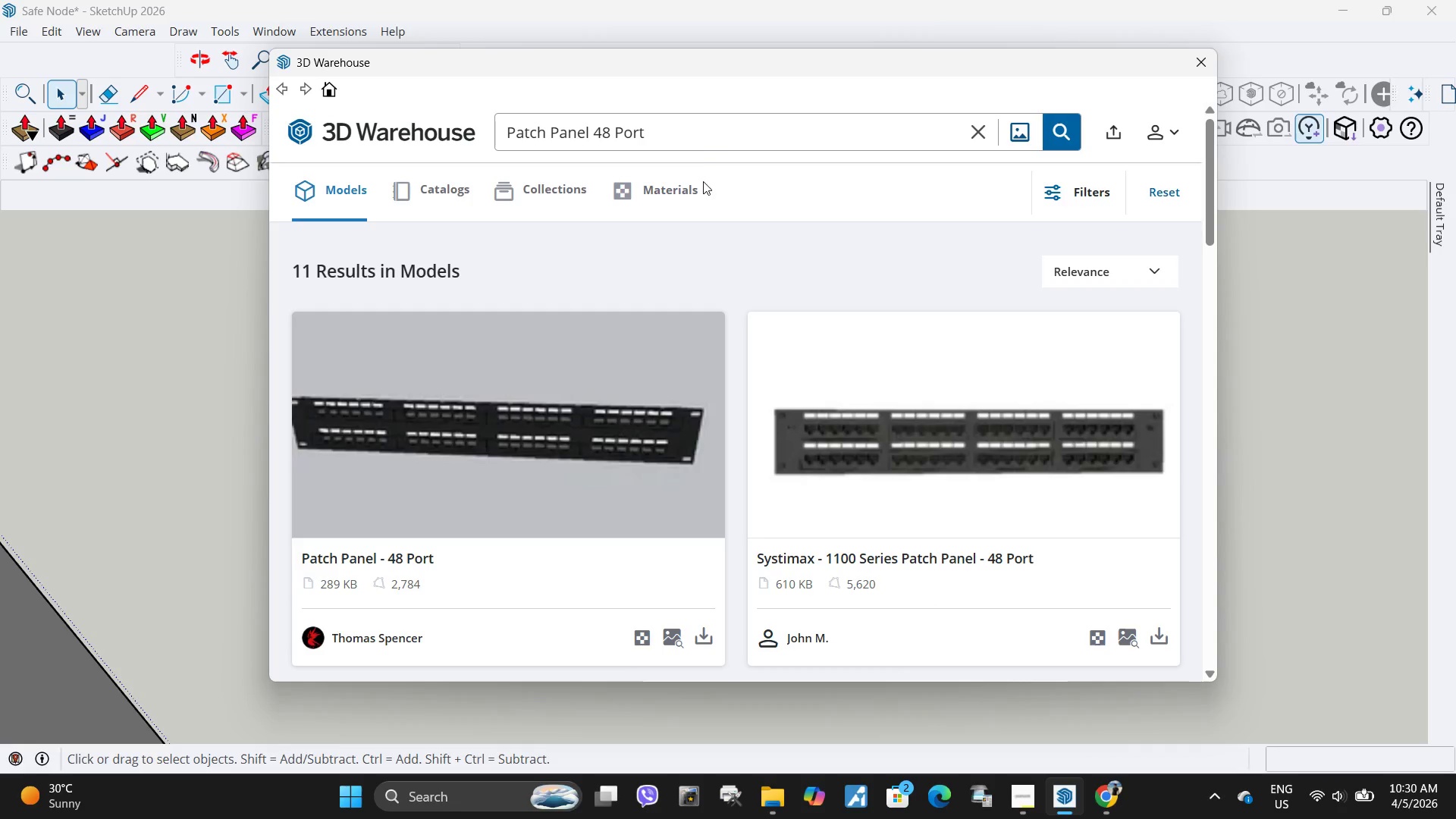 
left_click_drag(start_coordinate=[698, 140], to_coordinate=[391, 137])
 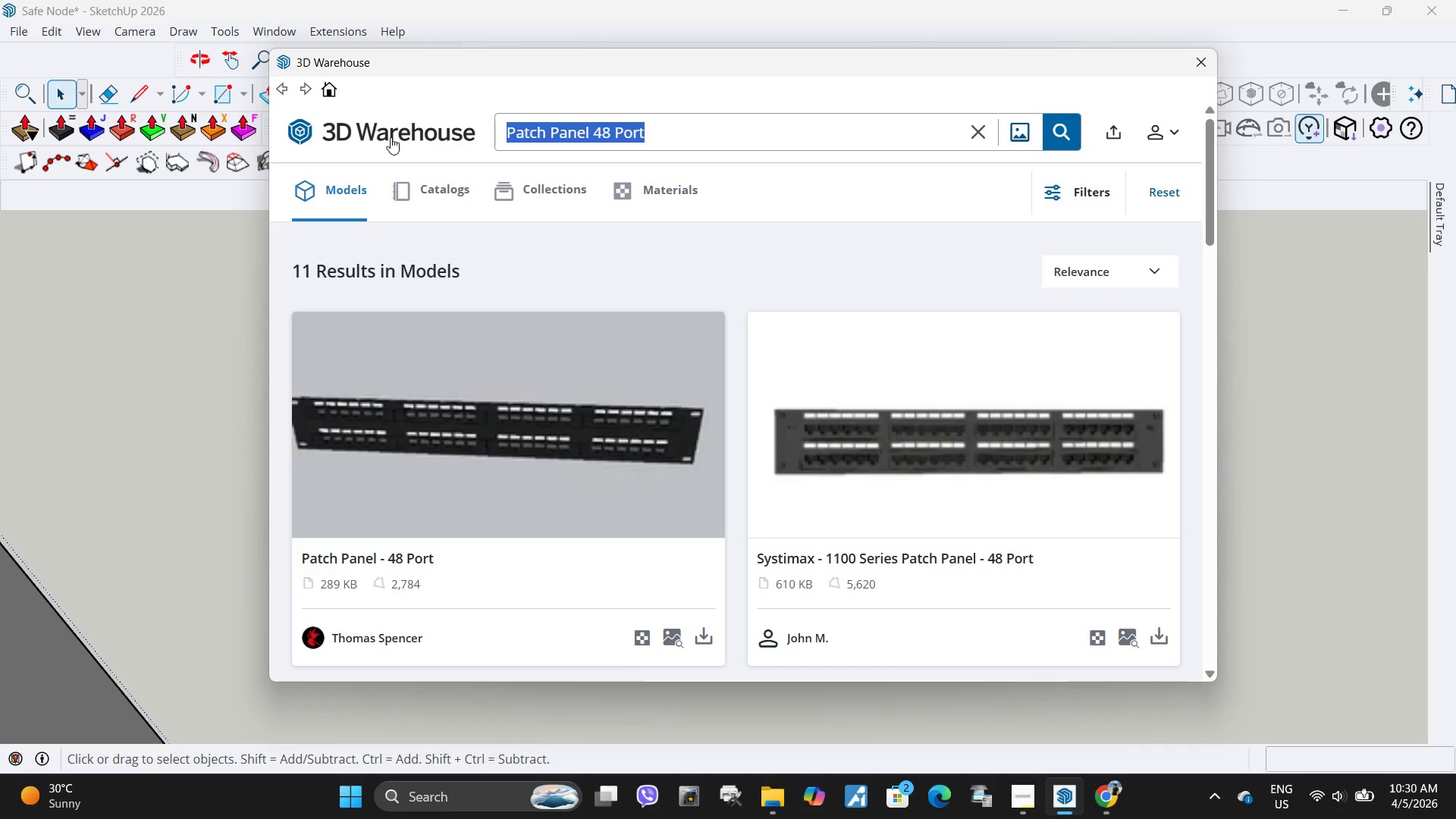 
key(Control+V)
 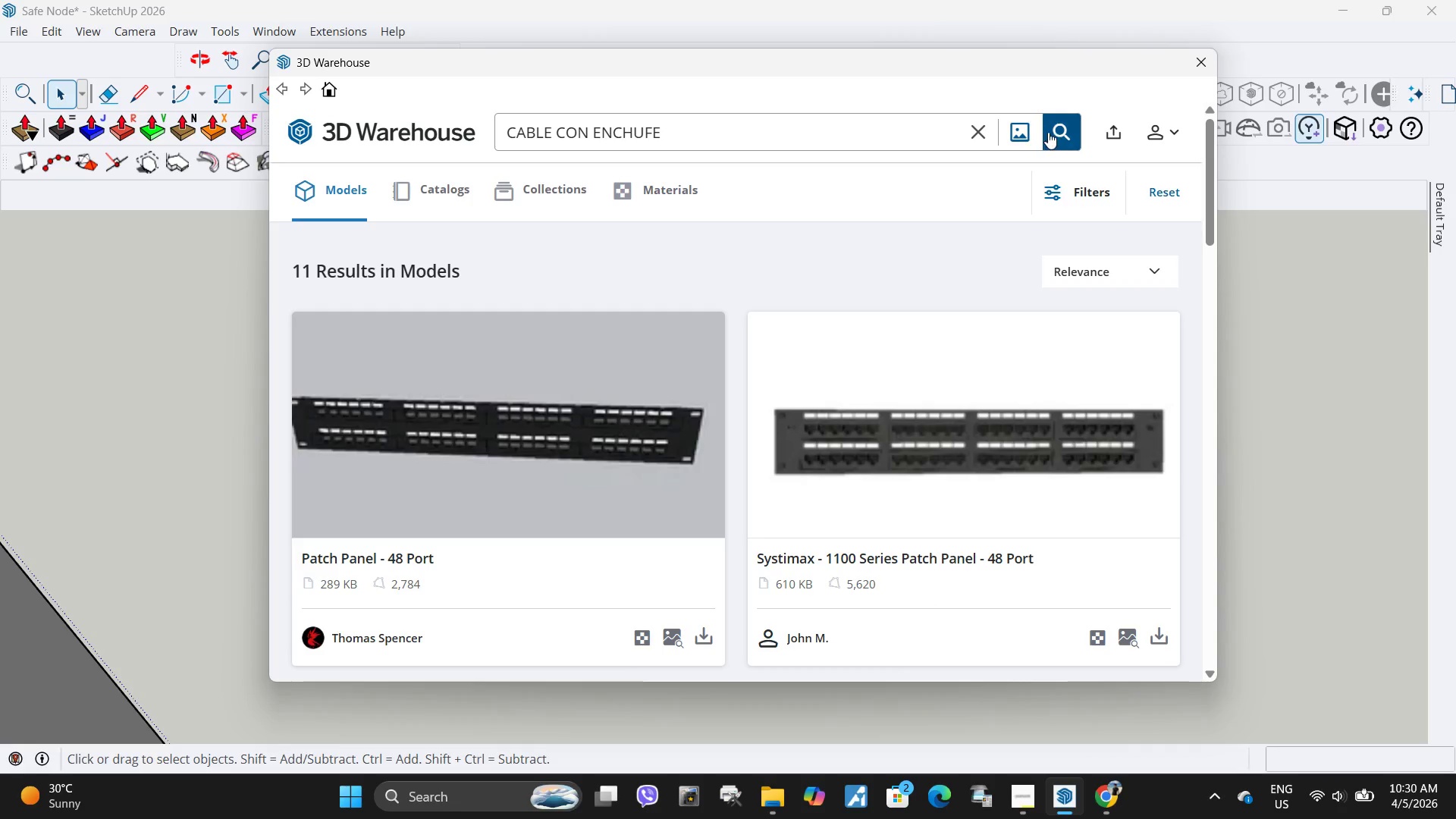 
left_click([1049, 132])
 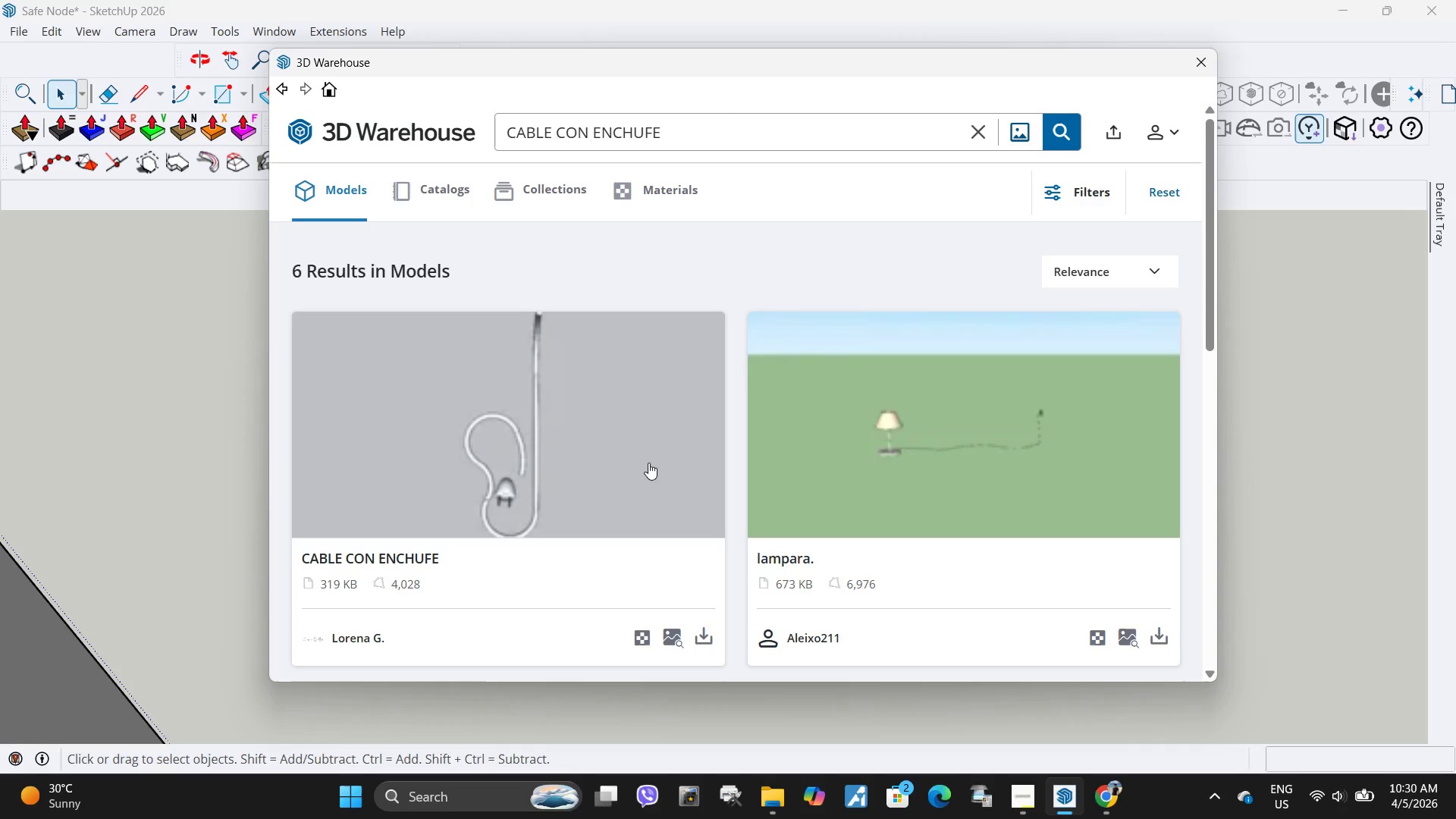 
wait(8.83)
 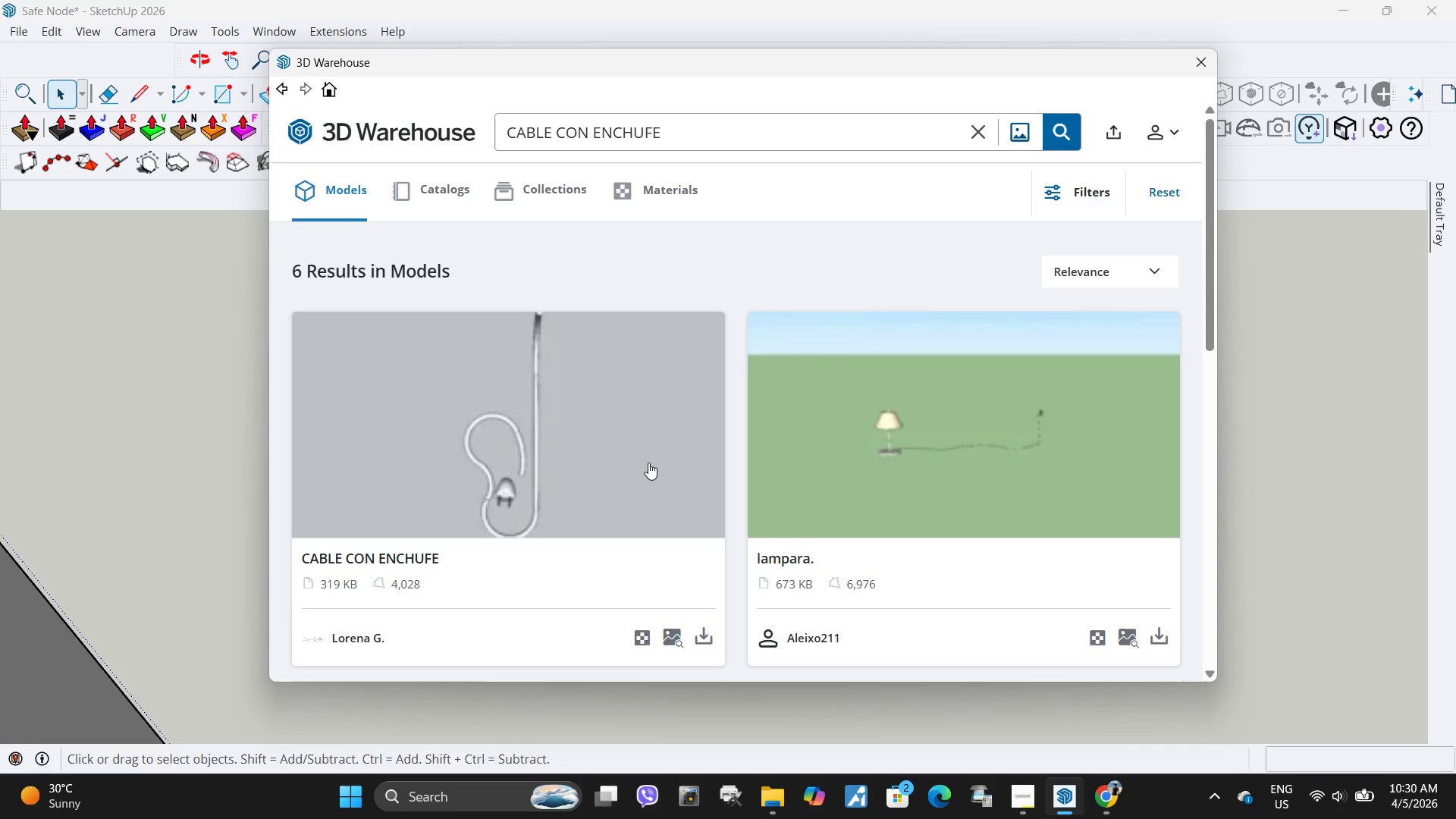 
scroll: coordinate [654, 478], scroll_direction: down, amount: 3.0
 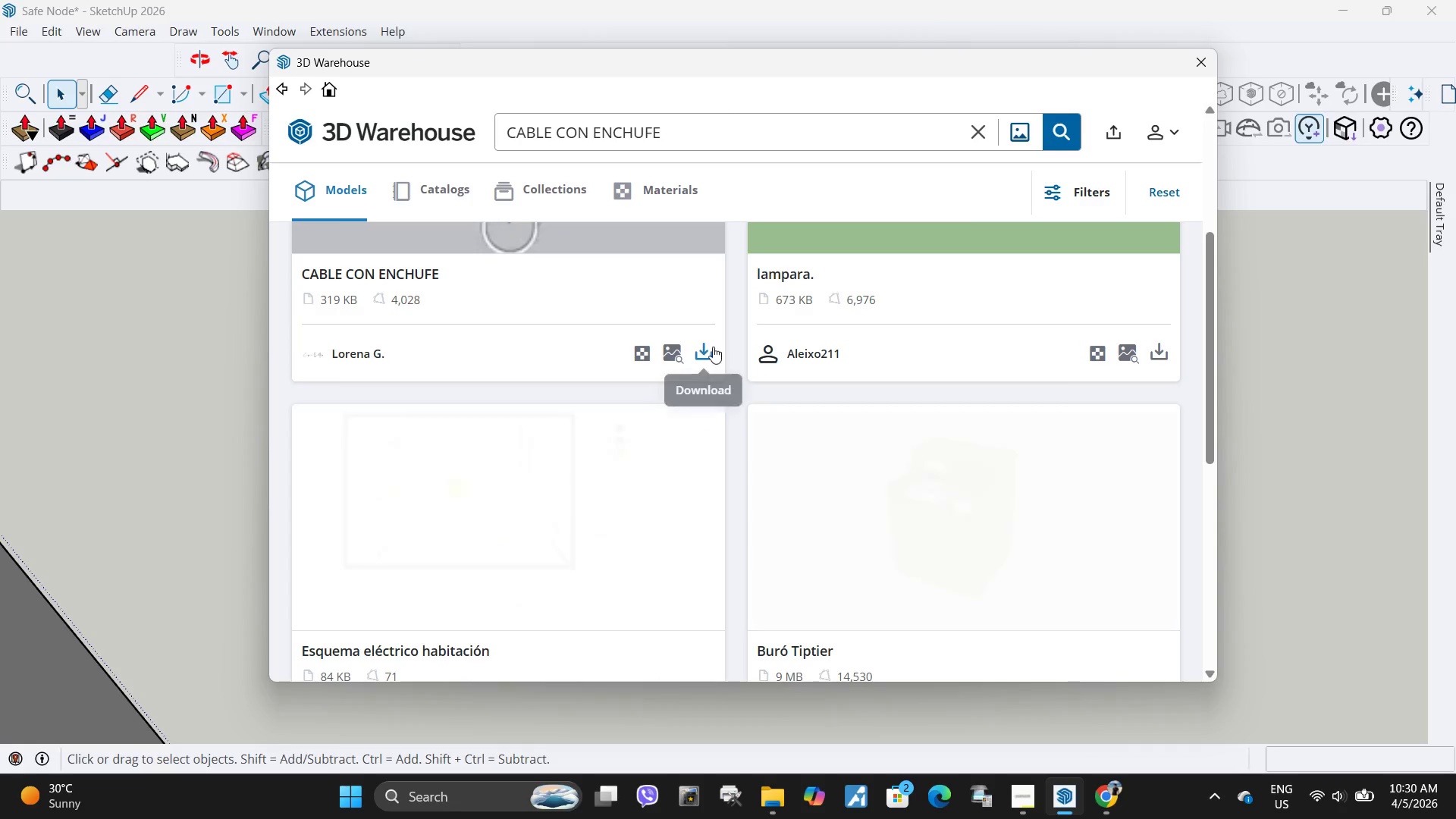 
left_click([713, 347])
 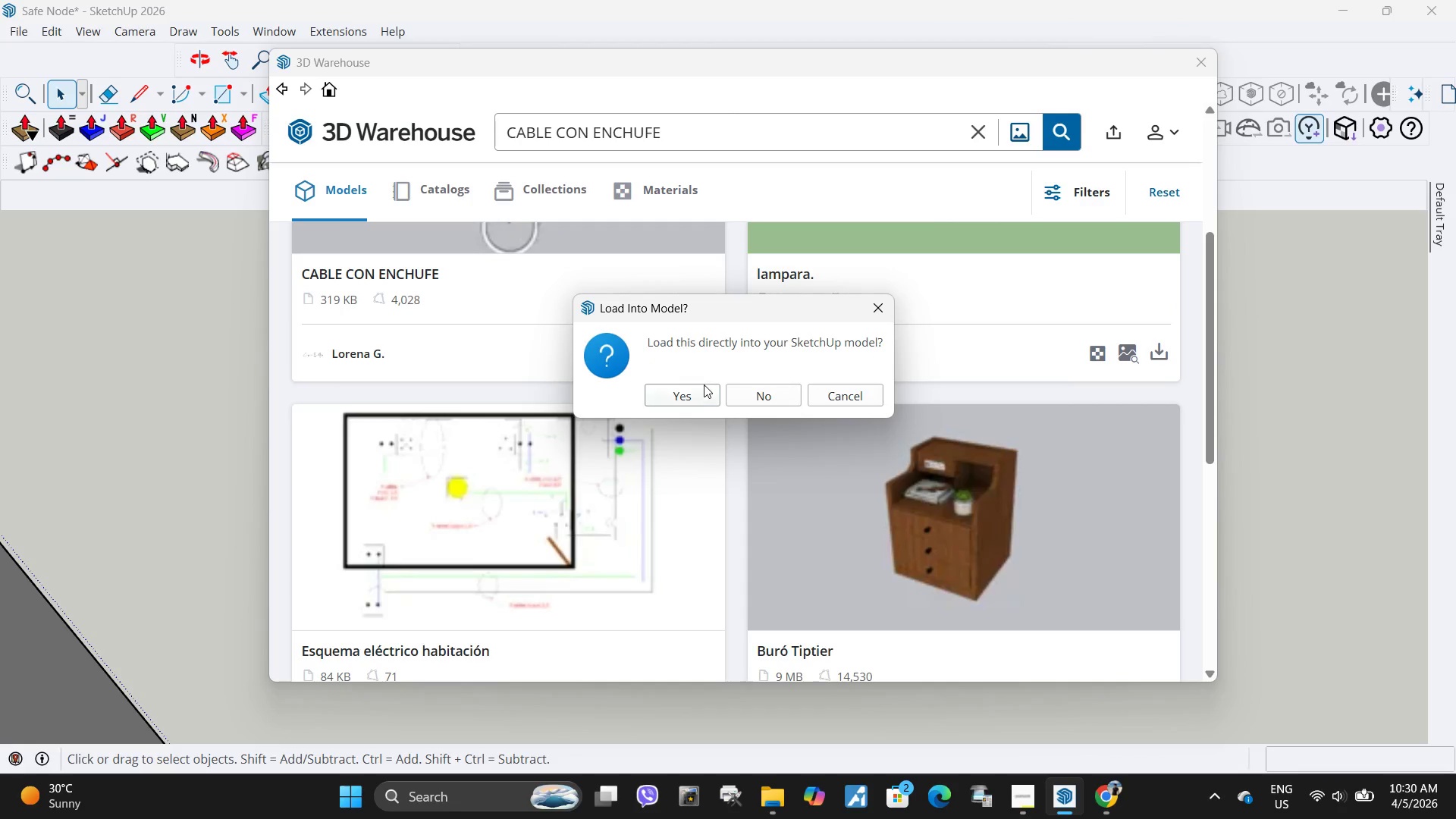 
left_click([694, 399])
 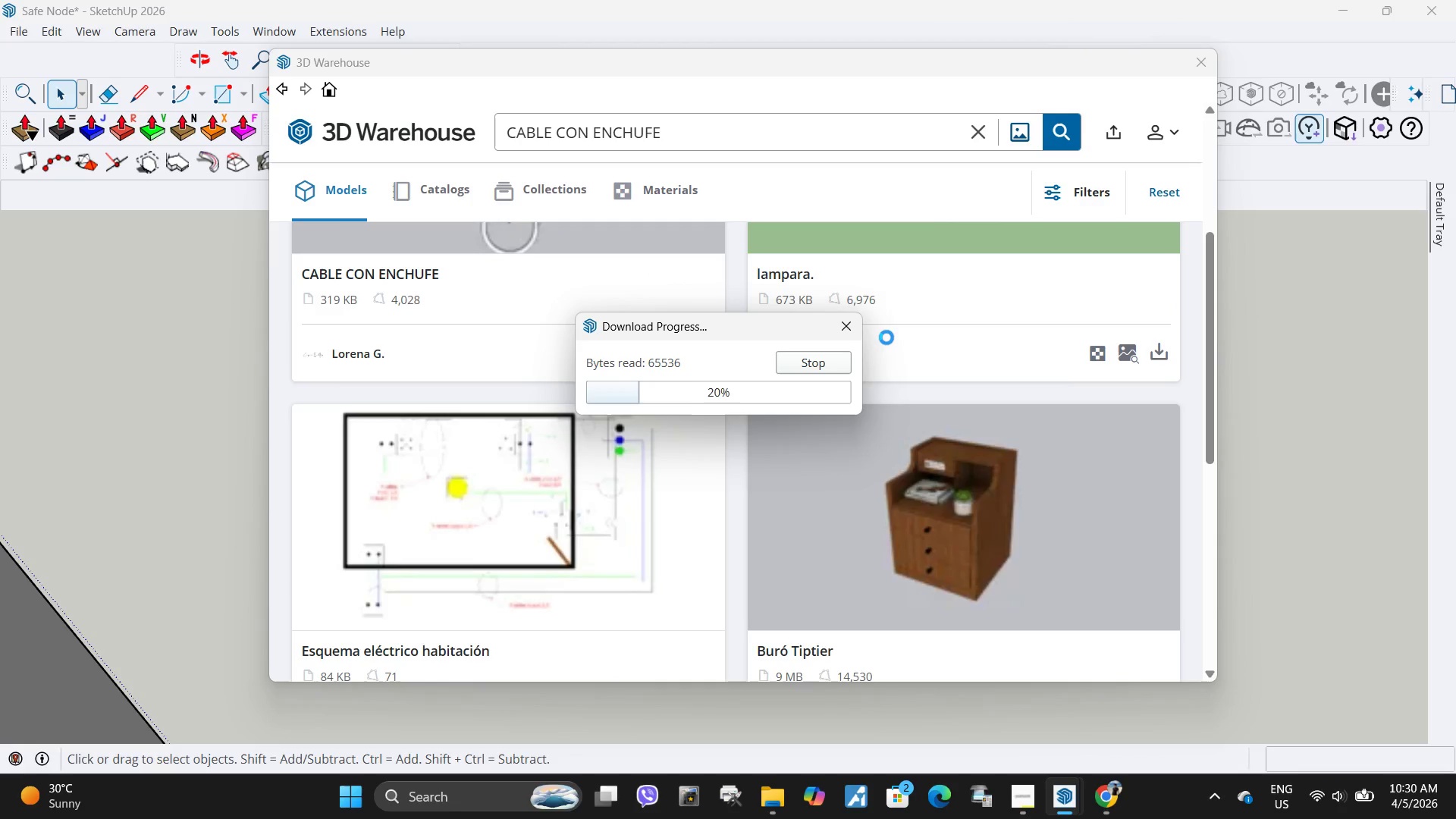 
scroll: coordinate [788, 532], scroll_direction: down, amount: 8.0
 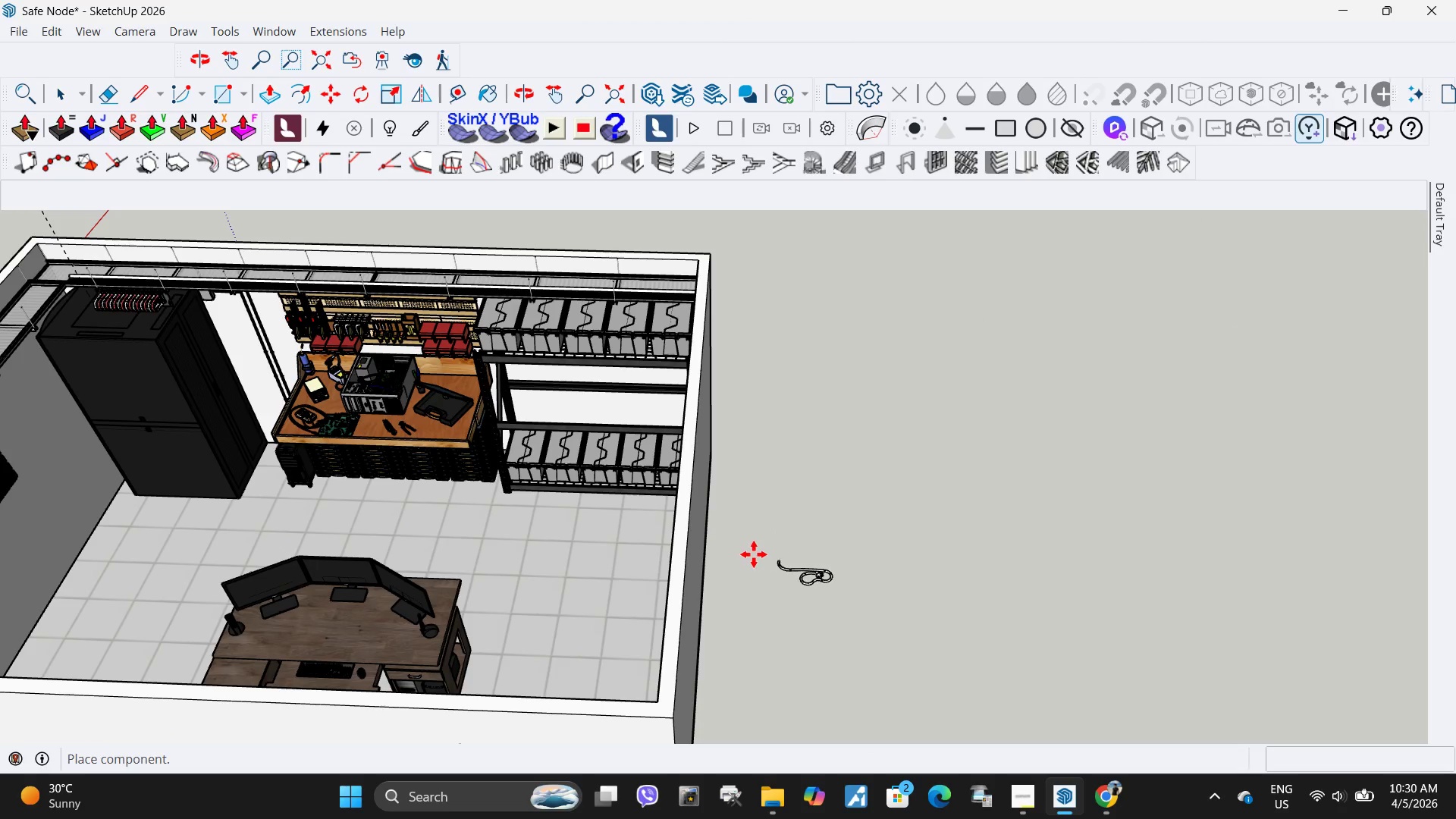 
left_click([754, 554])
 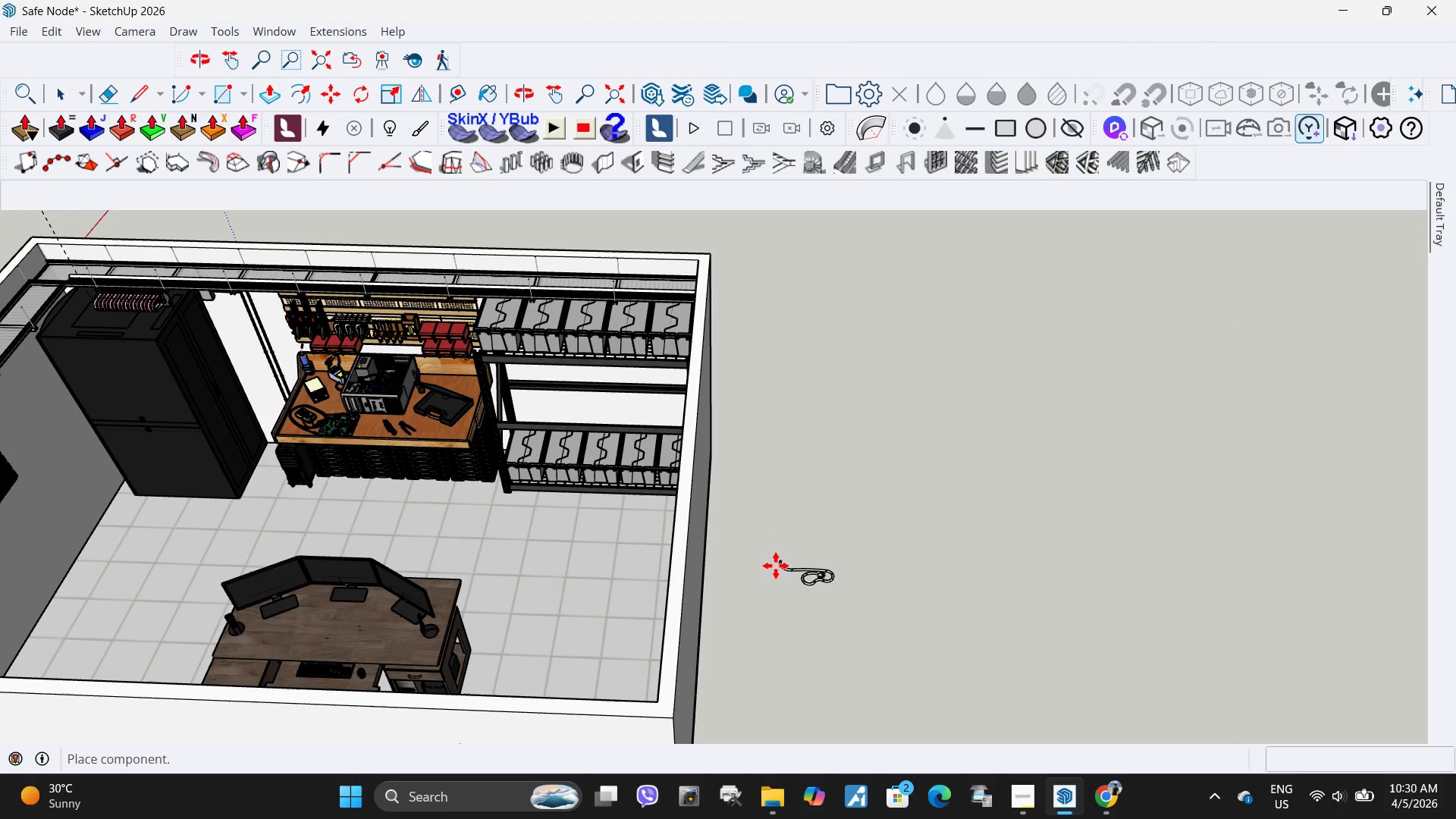 
scroll: coordinate [768, 531], scroll_direction: up, amount: 17.0
 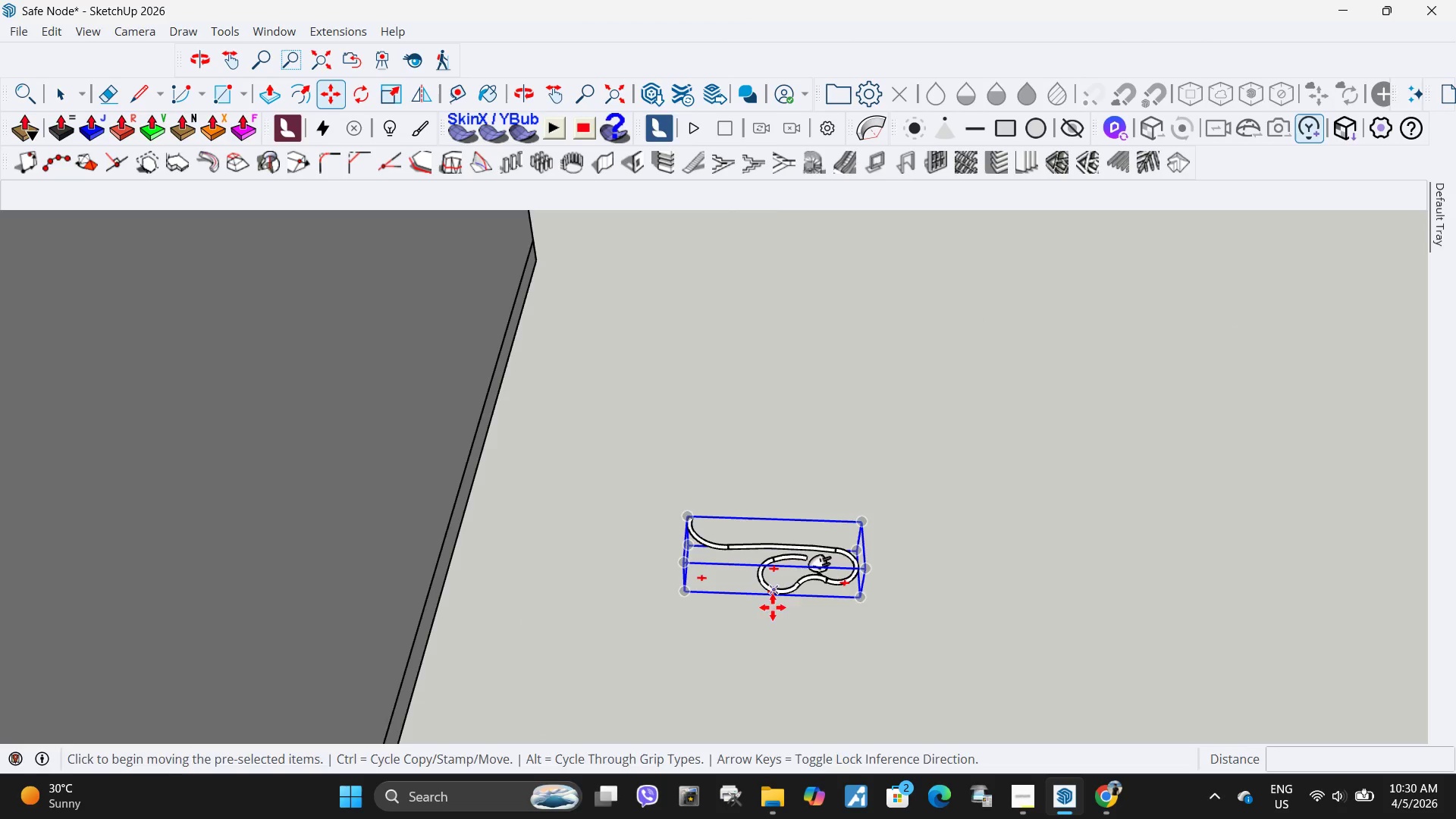 
key(Q)
 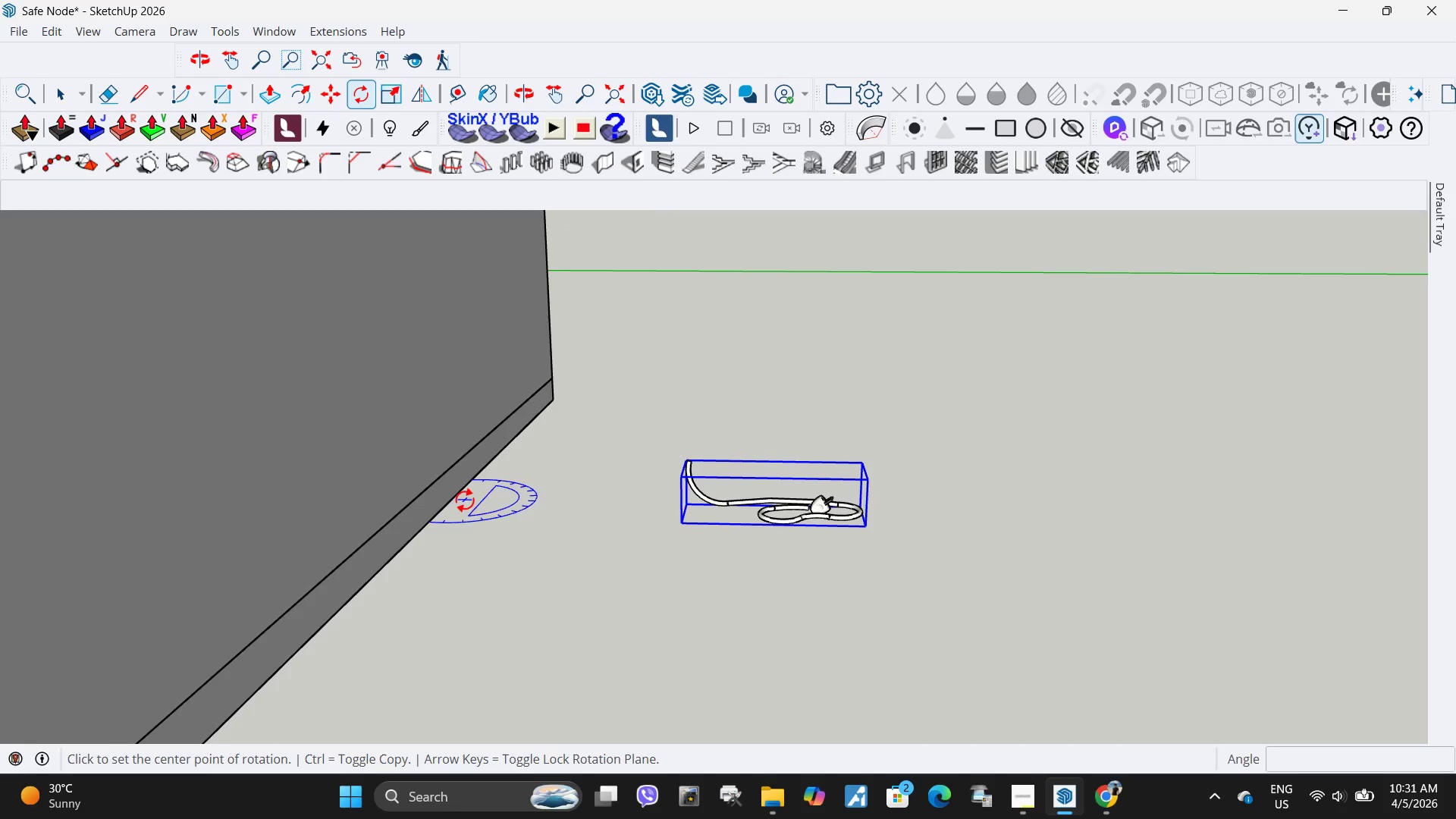 
wait(5.23)
 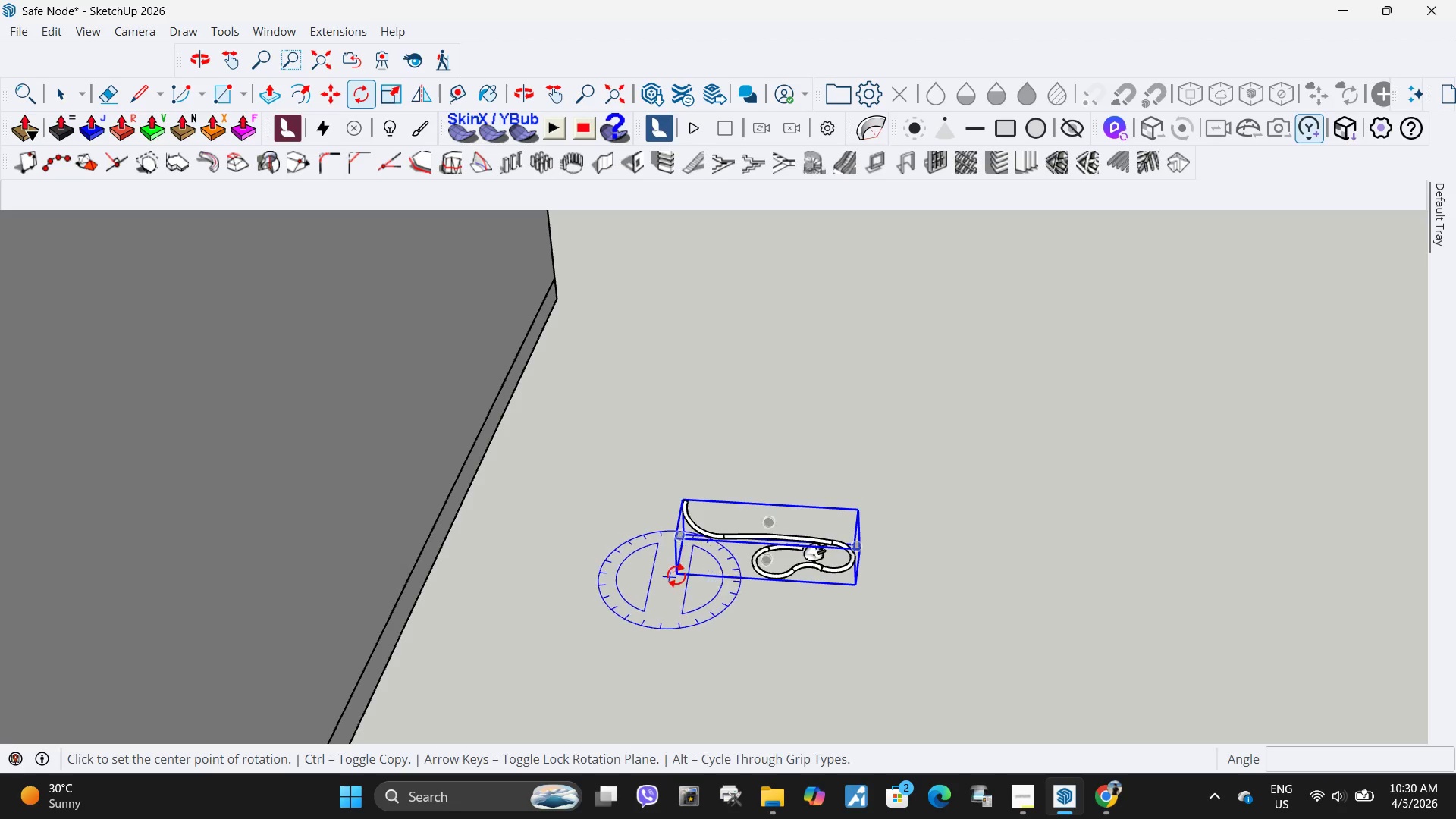 
scroll: coordinate [929, 519], scroll_direction: down, amount: 13.0
 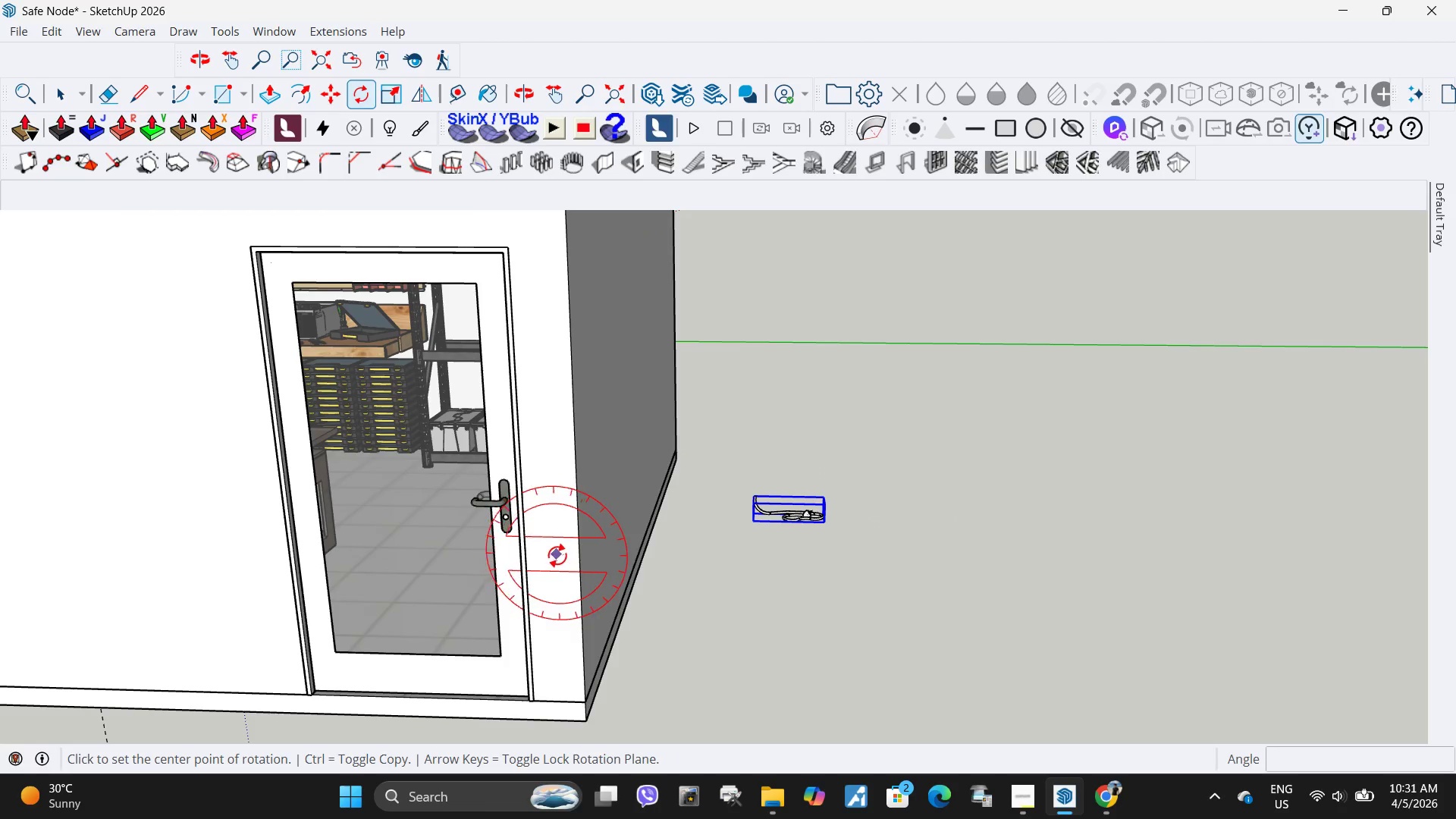 
left_click([557, 555])
 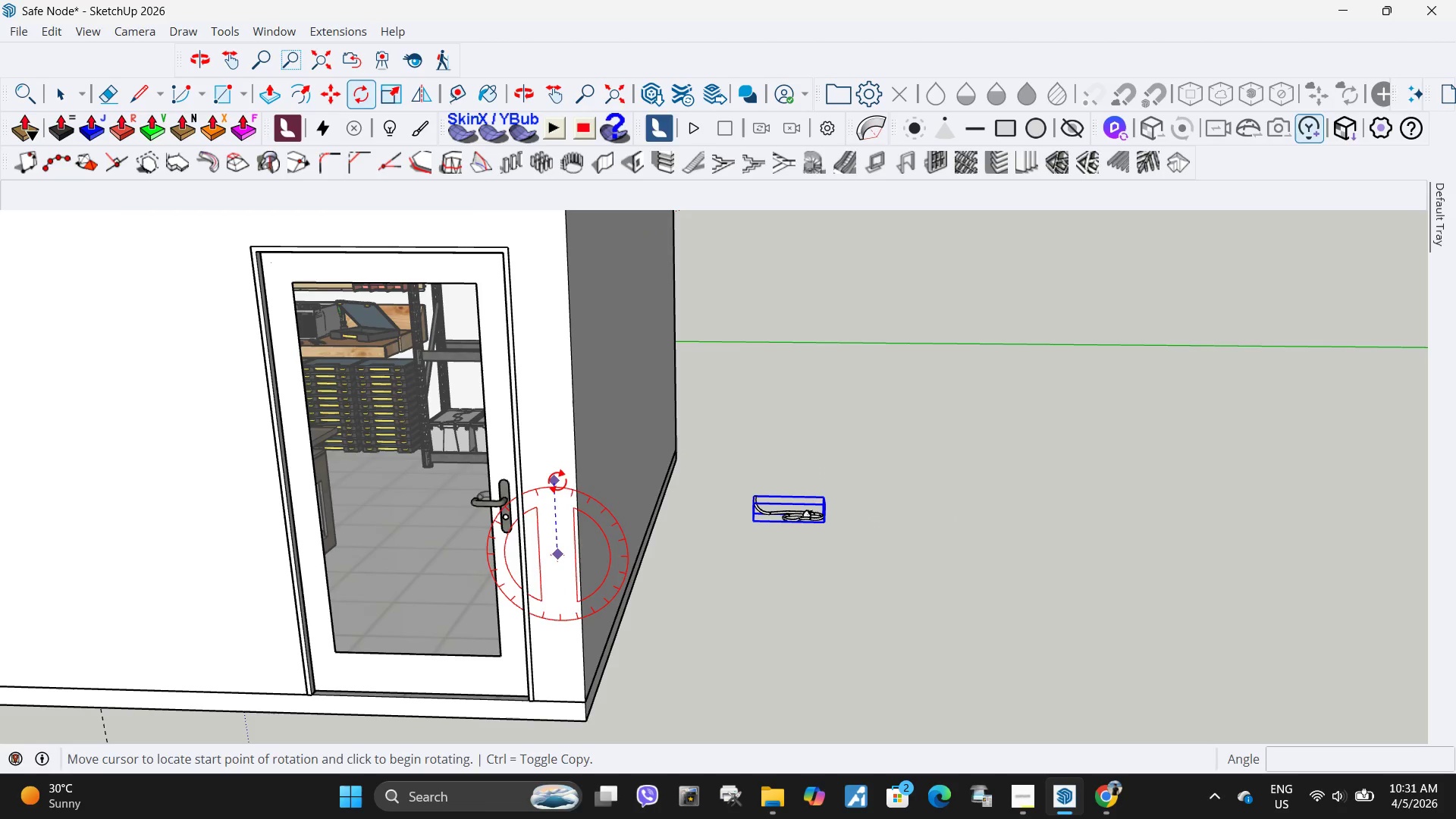 
left_click([557, 481])
 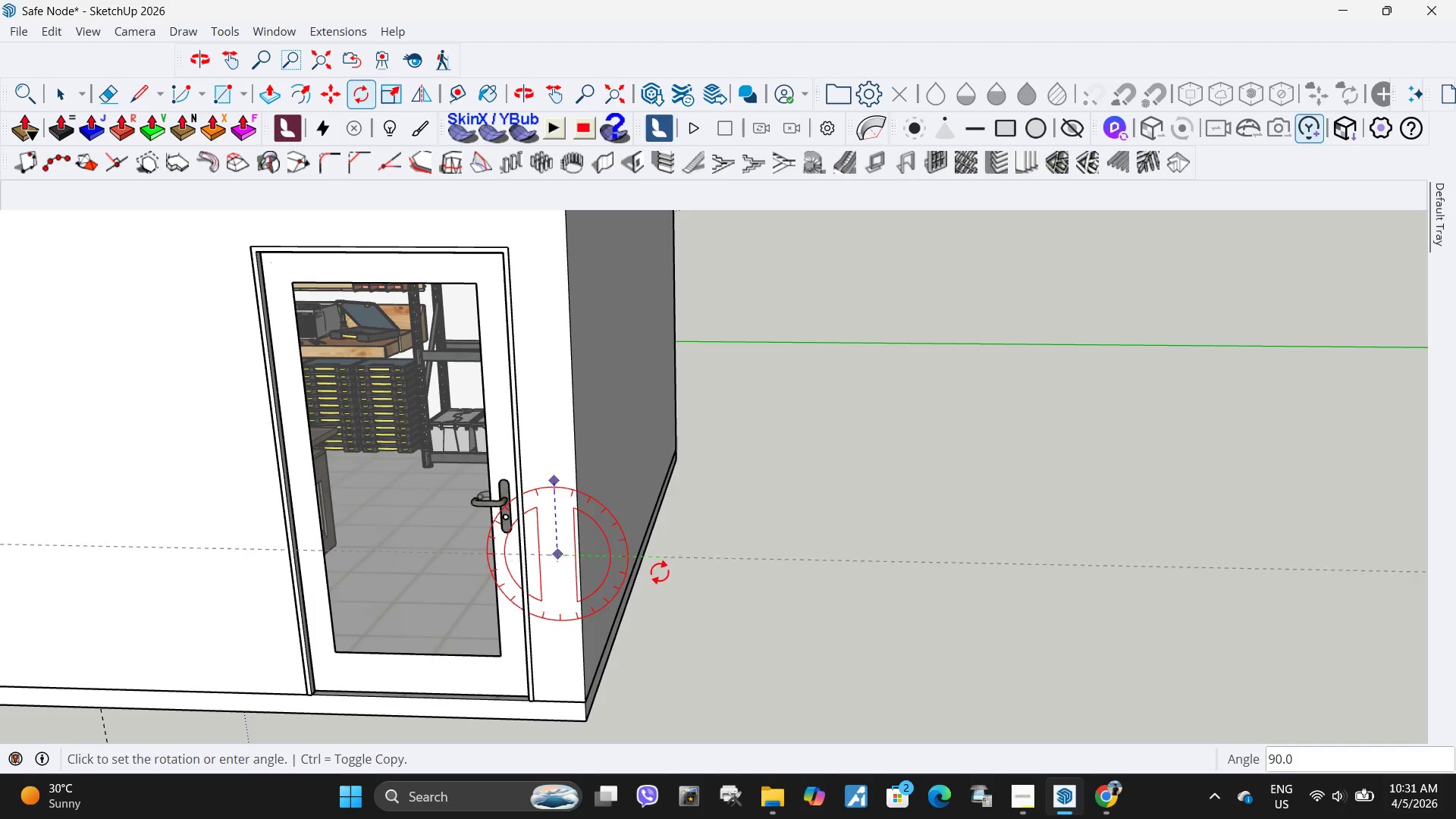 
key(Space)
 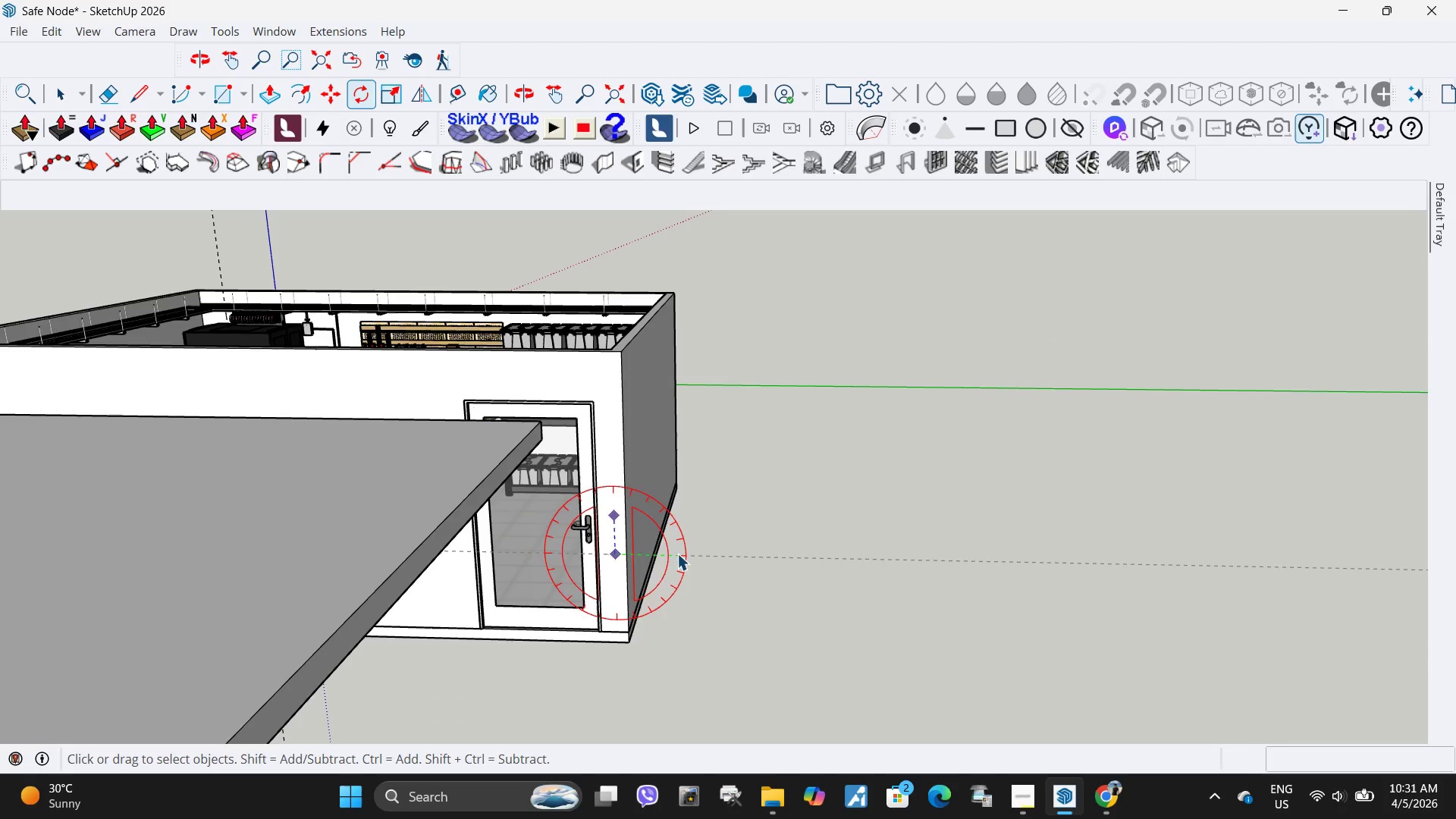 
key(Escape)
 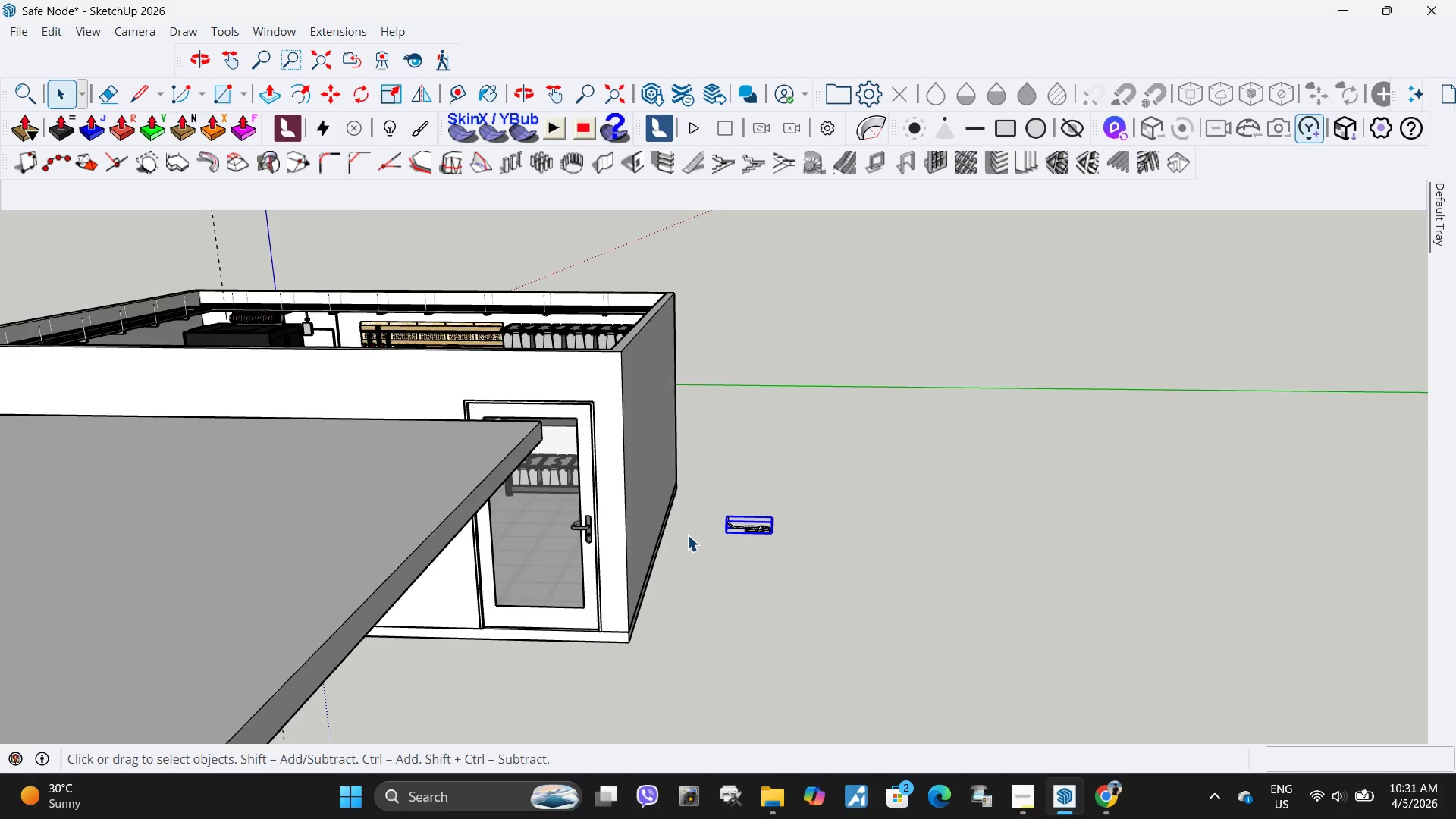 
scroll: coordinate [677, 554], scroll_direction: down, amount: 6.0
 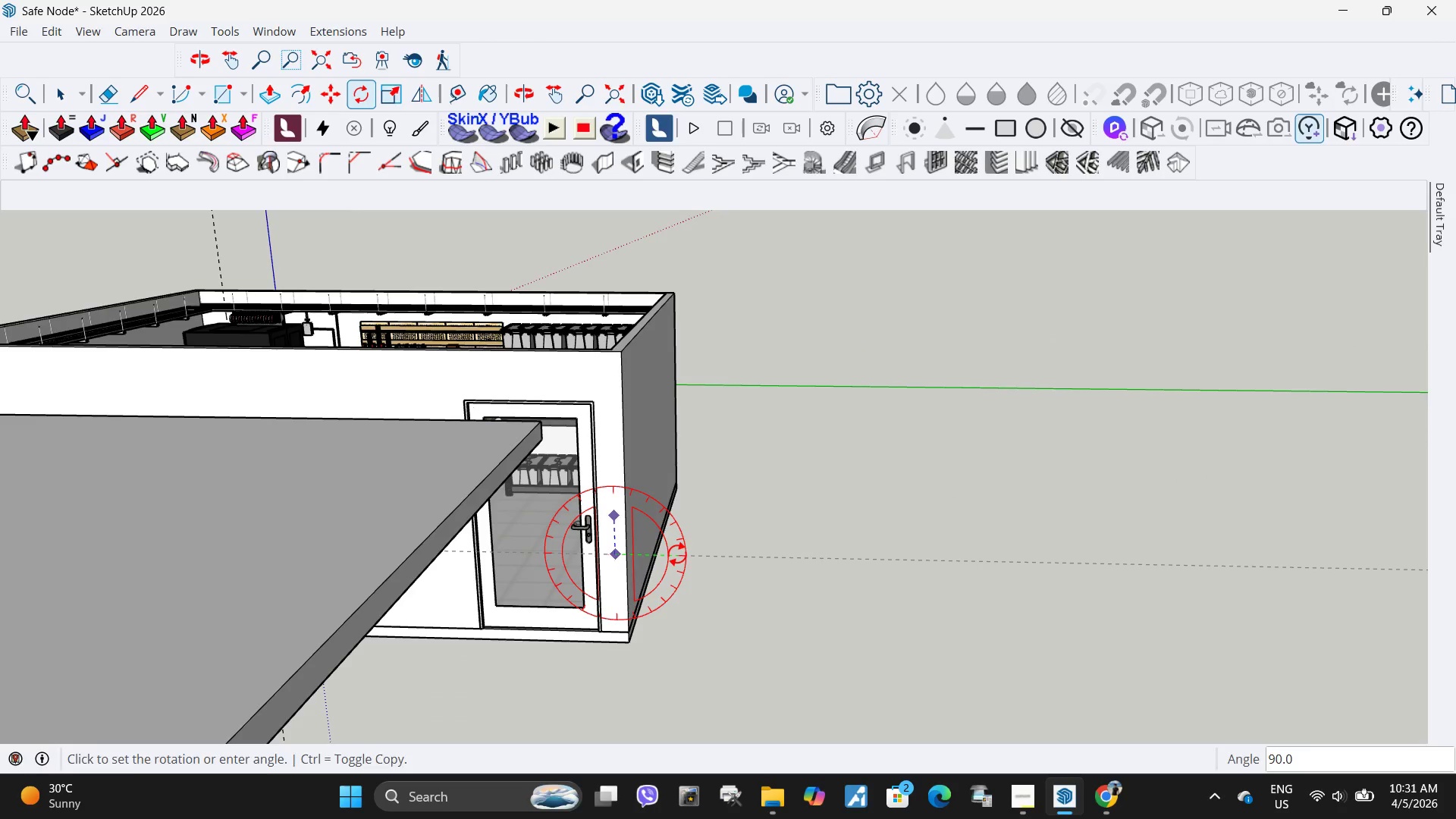 
scroll: coordinate [687, 535], scroll_direction: up, amount: 4.0
 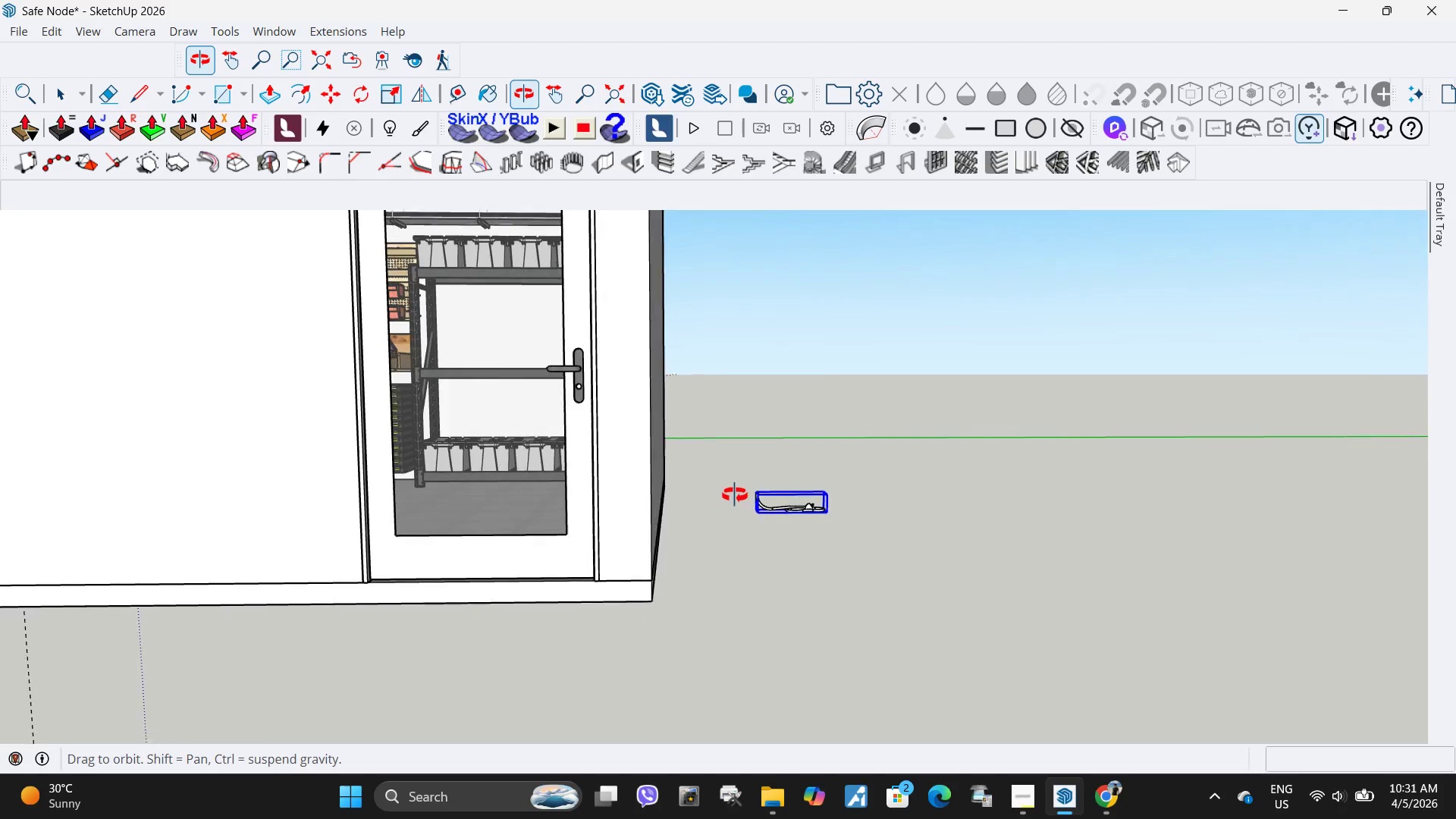 
key(Q)
 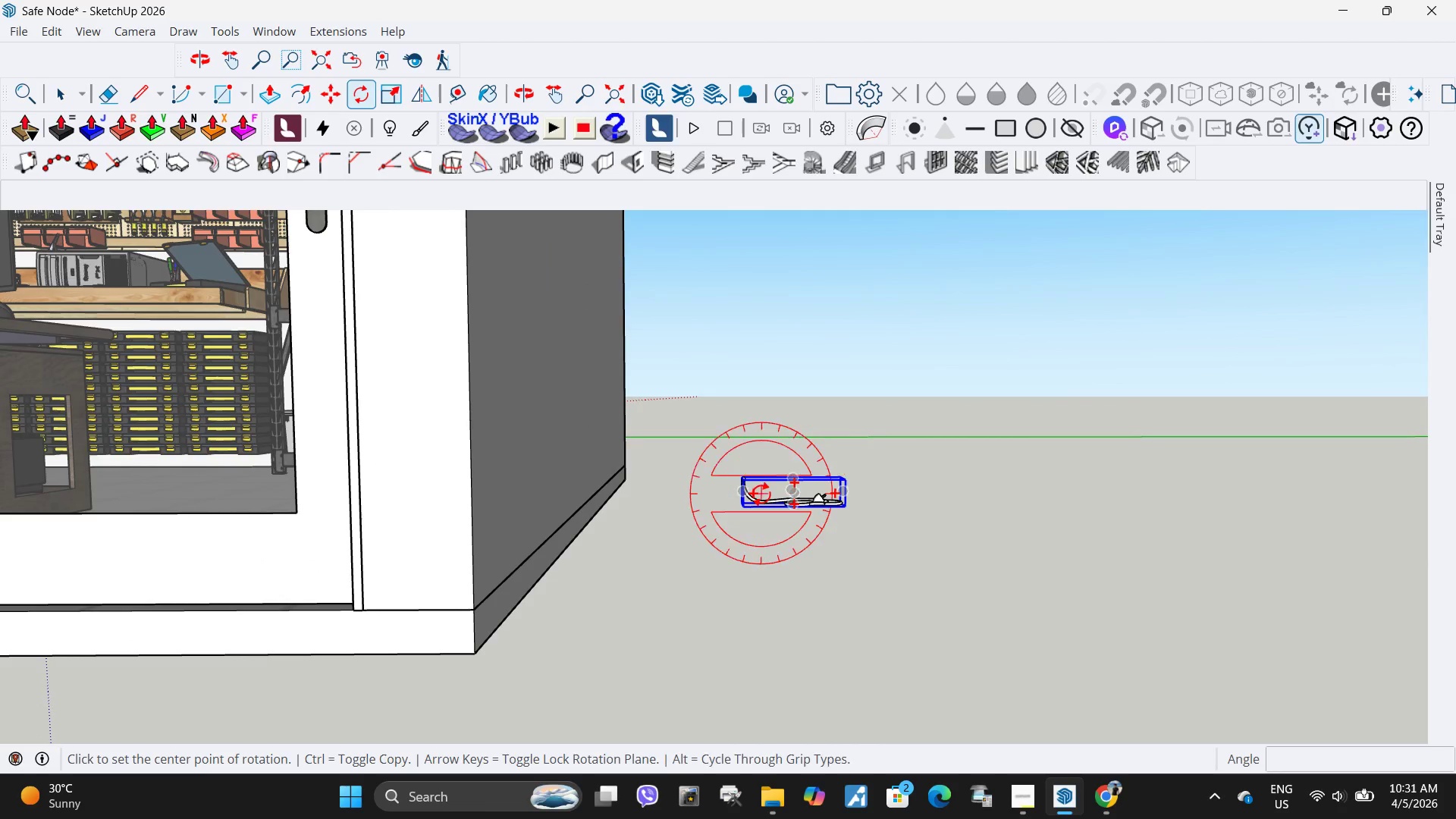 
scroll: coordinate [788, 519], scroll_direction: up, amount: 4.0
 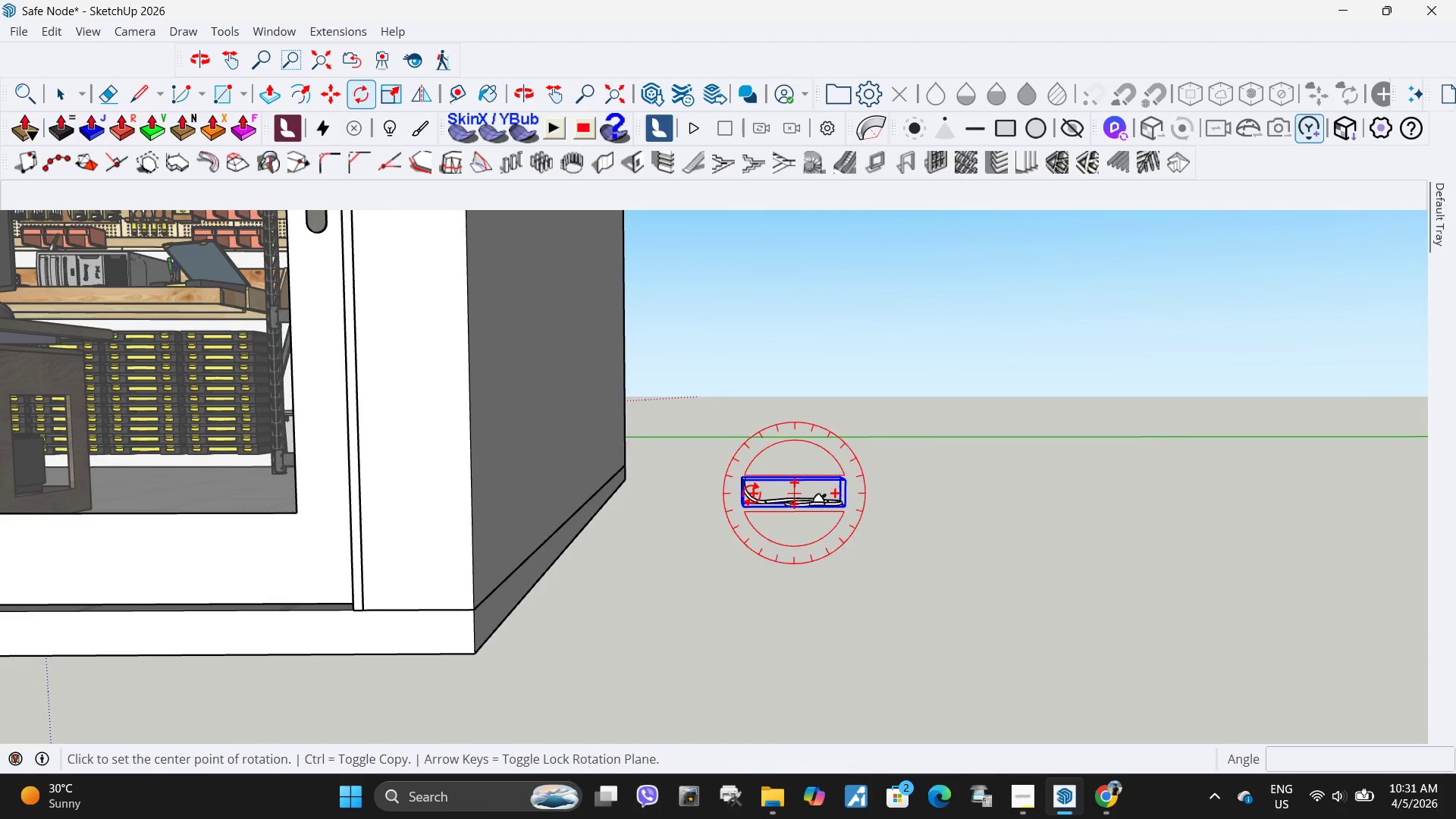 
left_click([761, 494])
 